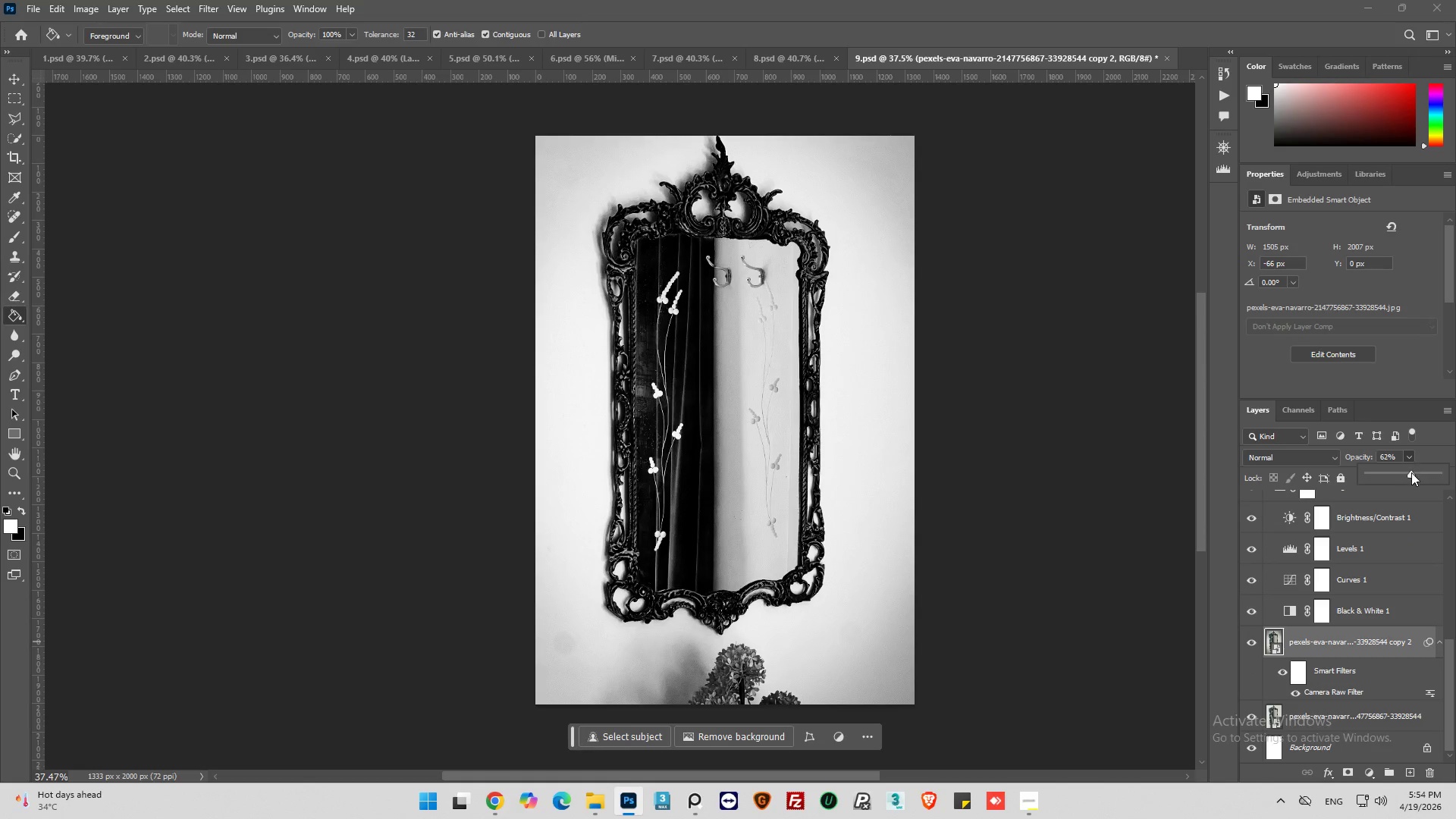 
left_click_drag(start_coordinate=[1411, 472], to_coordinate=[1455, 469])
 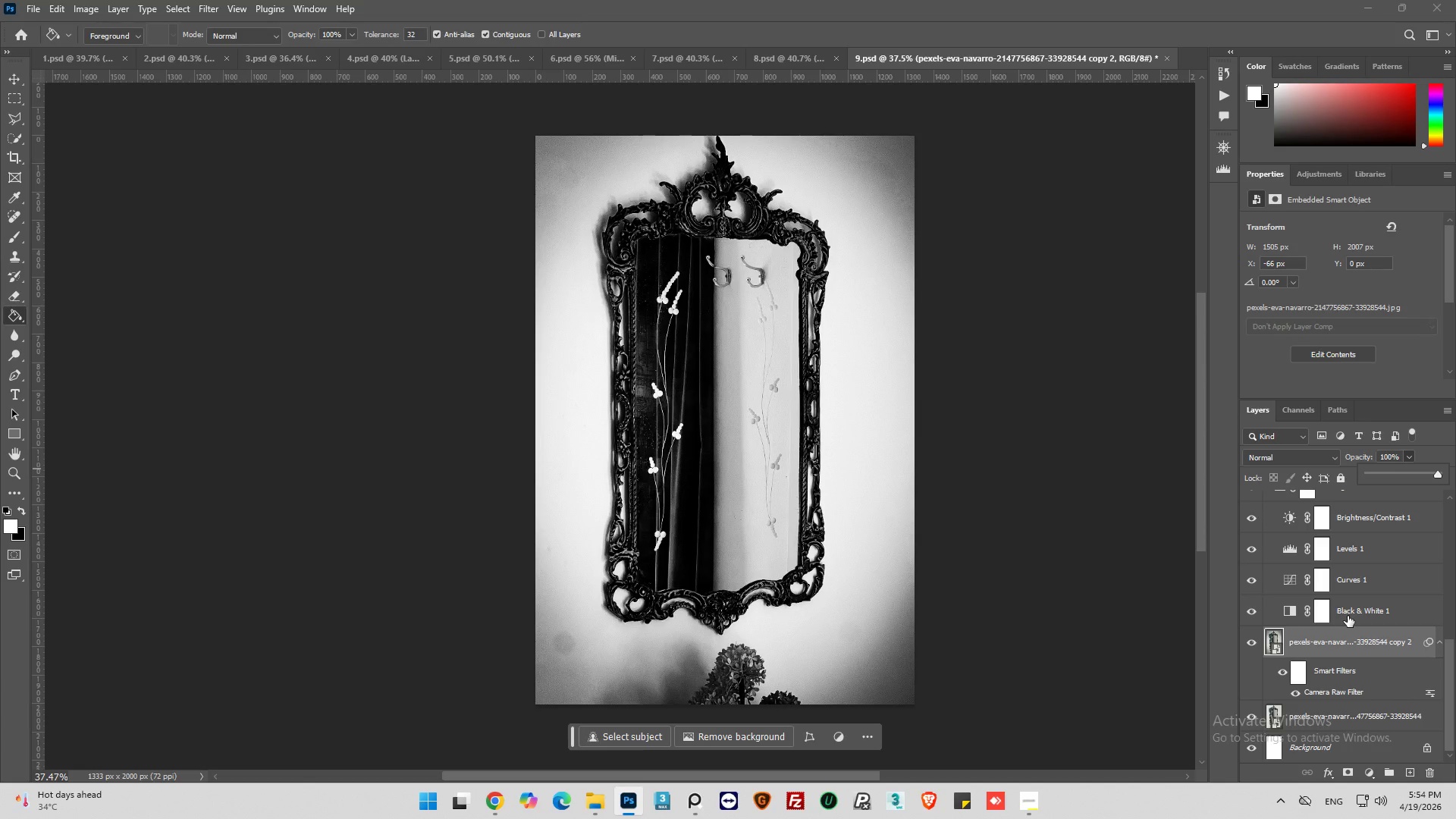 
scroll: coordinate [1348, 616], scroll_direction: up, amount: 5.0
 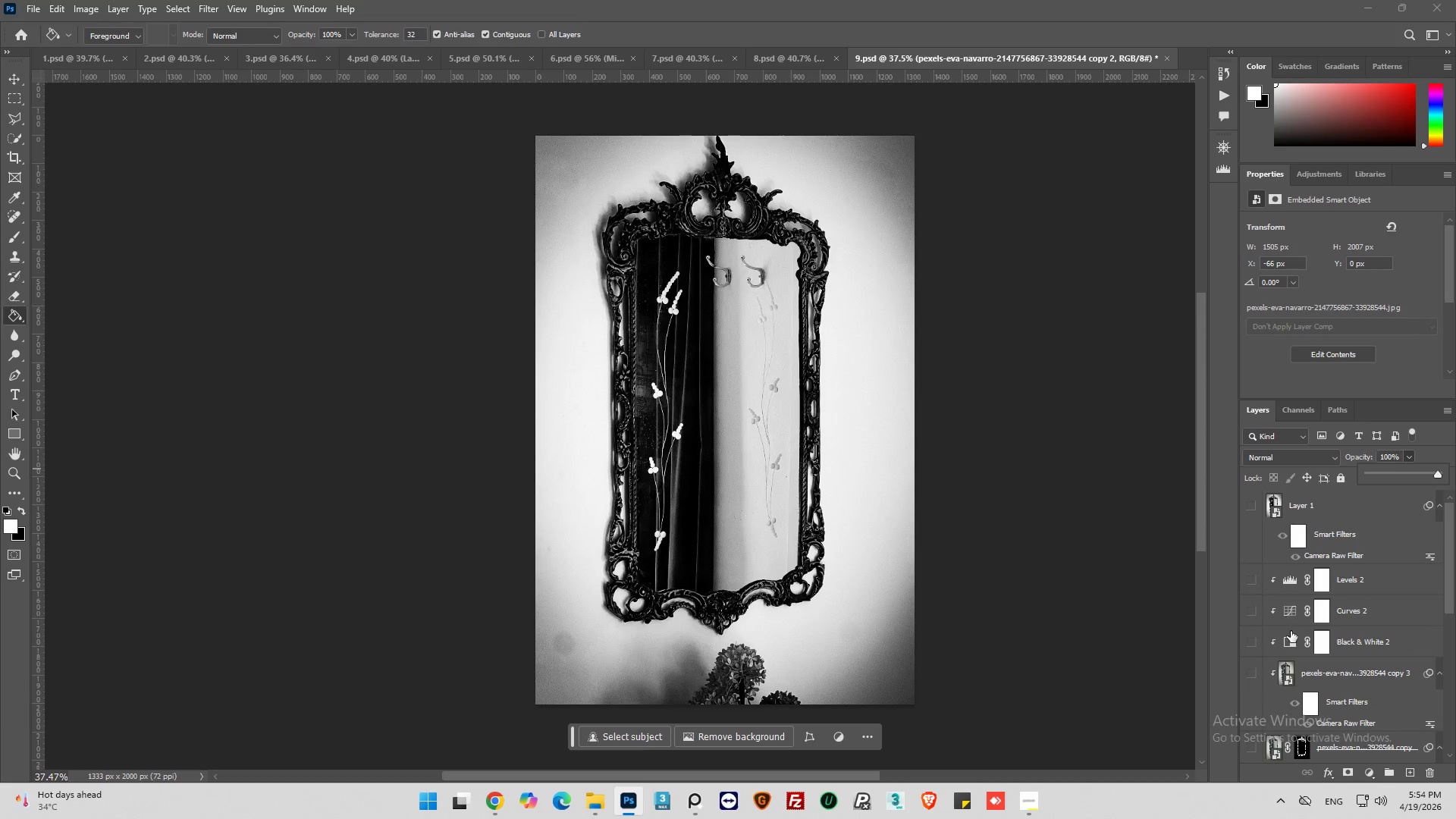 
scroll: coordinate [1293, 629], scroll_direction: down, amount: 2.0
 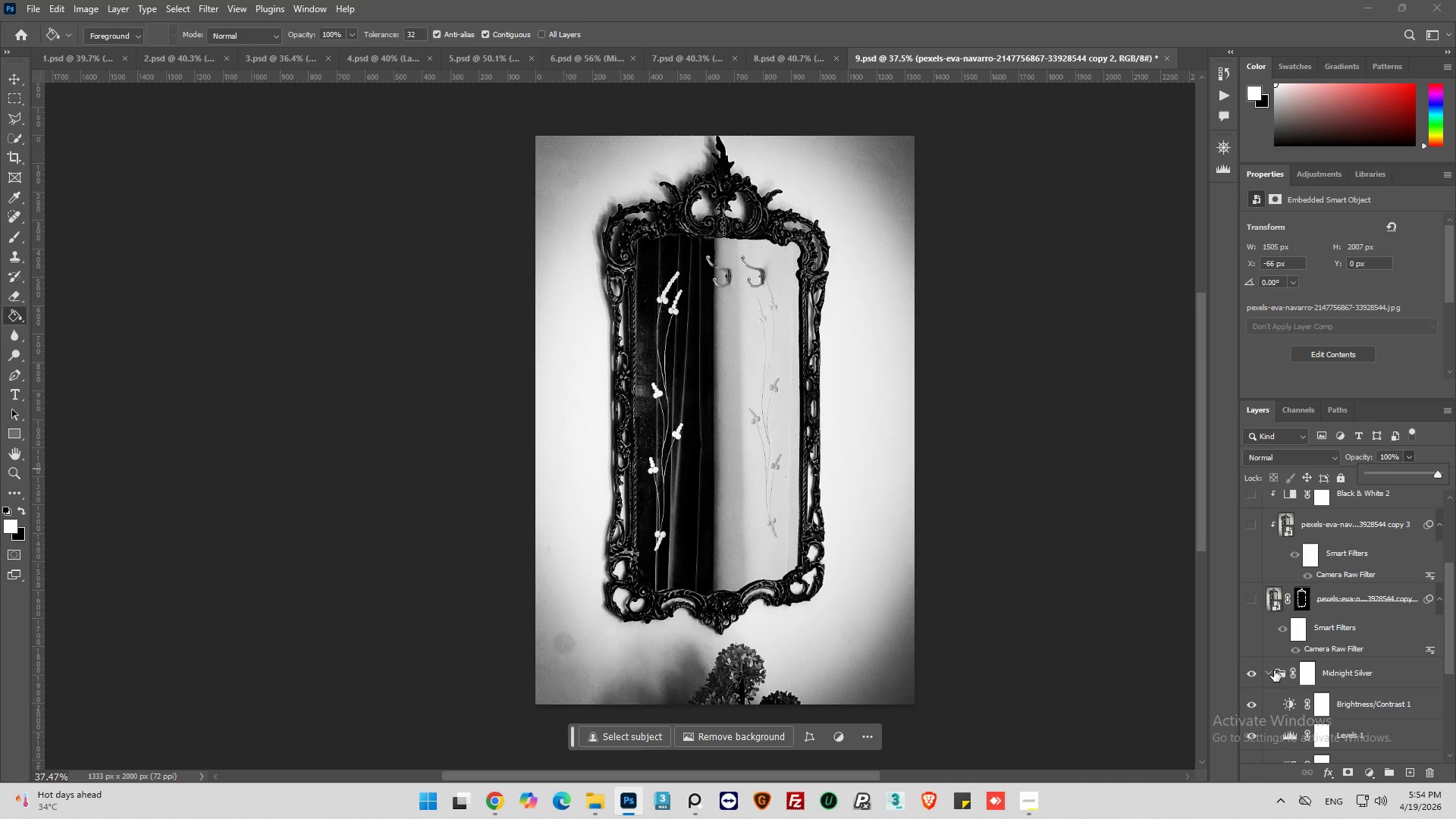 
left_click([1276, 672])
 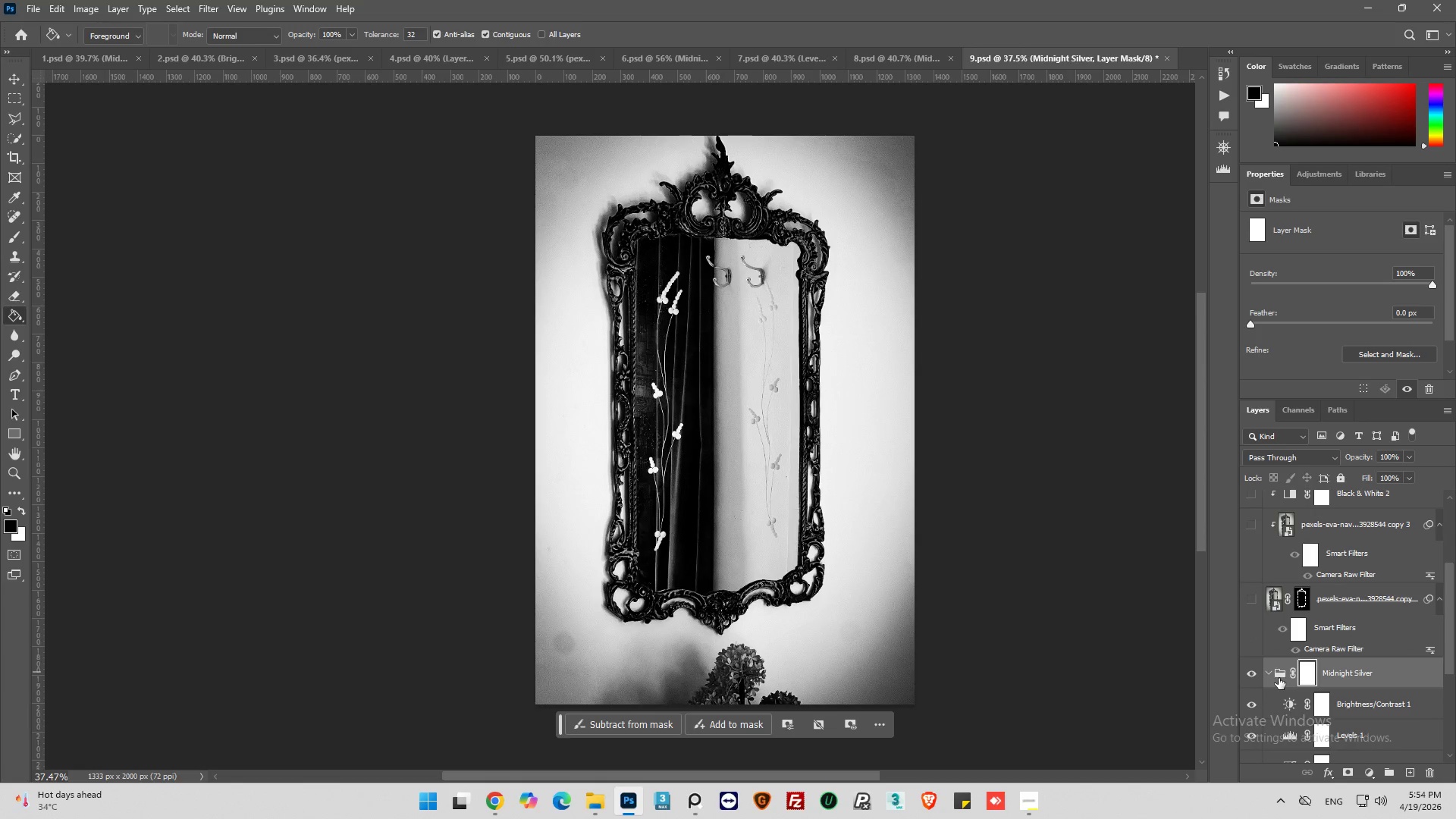 
left_click([1282, 674])
 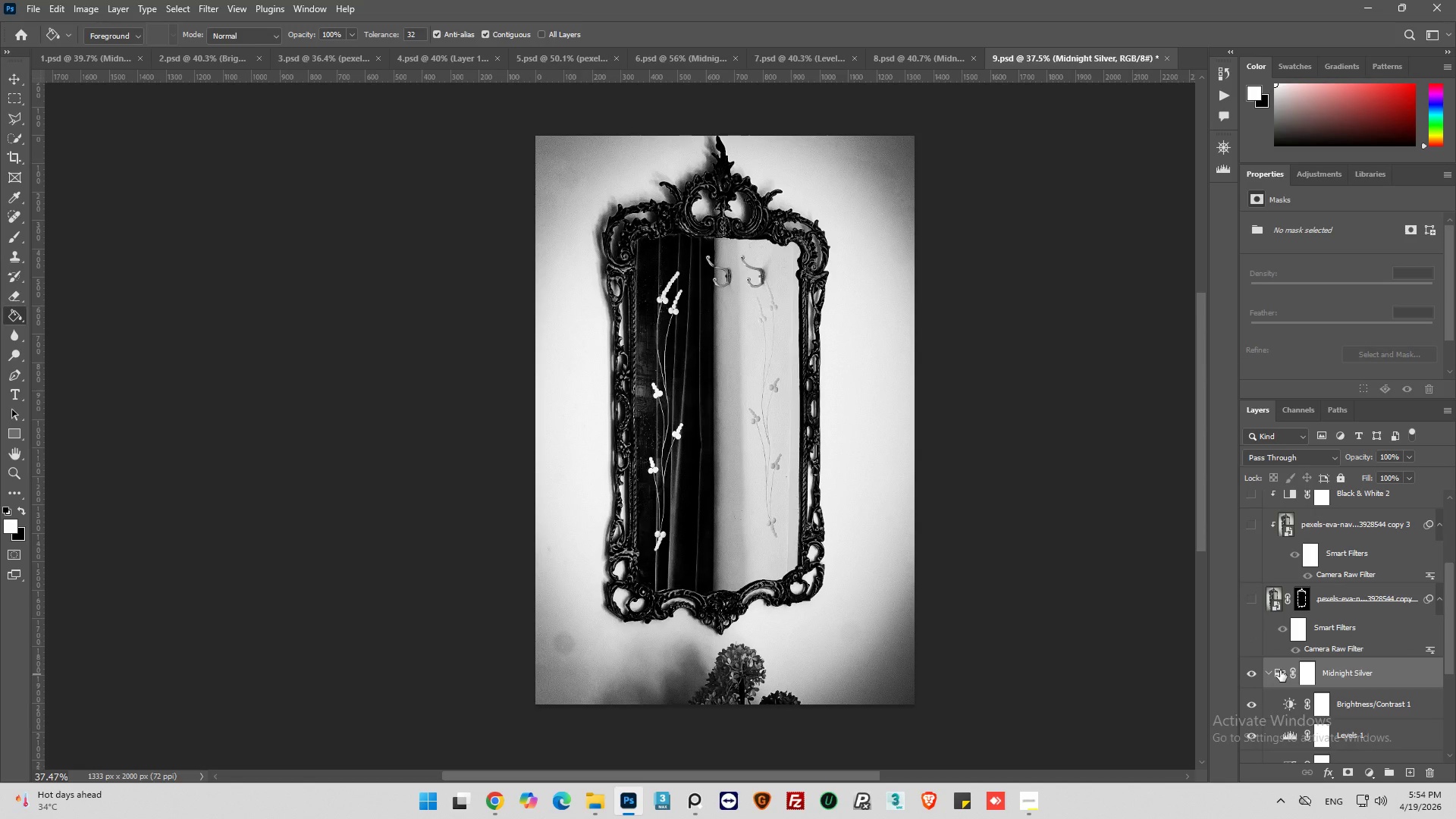 
key(Alt+Control+Shift+E)
 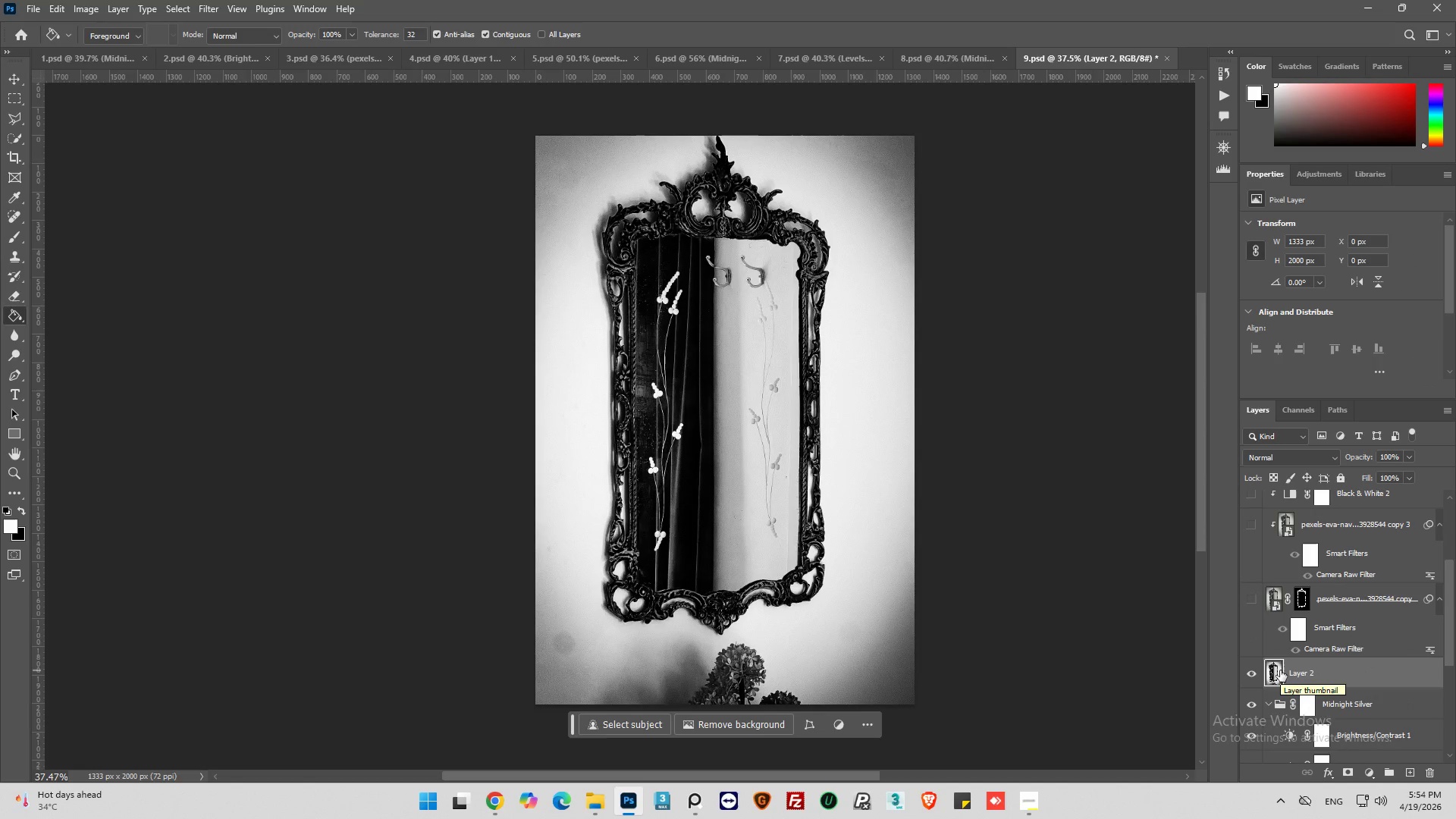 
scroll: coordinate [1295, 638], scroll_direction: down, amount: 1.0
 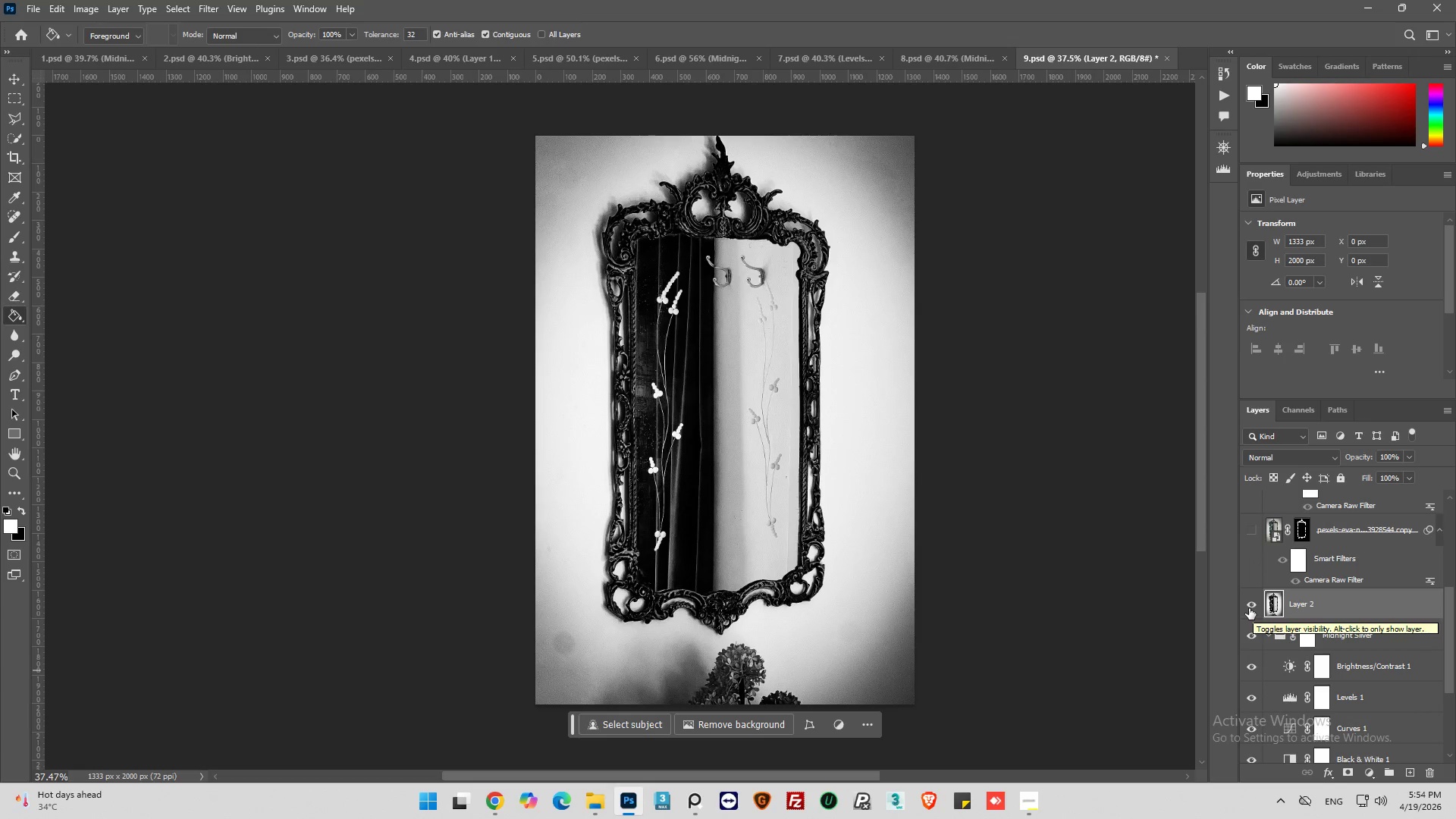 
left_click([1249, 607])
 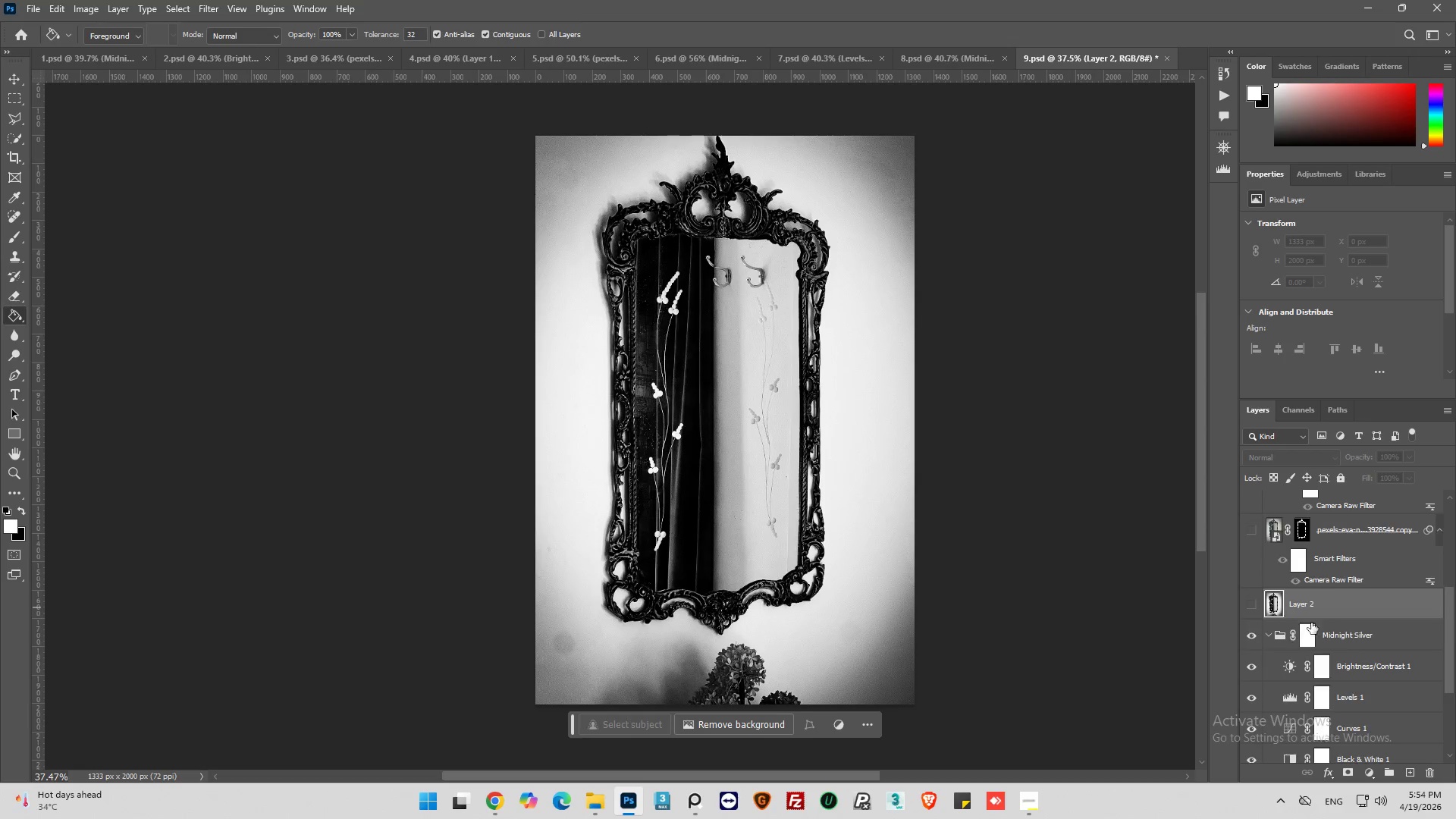 
scroll: coordinate [1312, 623], scroll_direction: down, amount: 8.0
 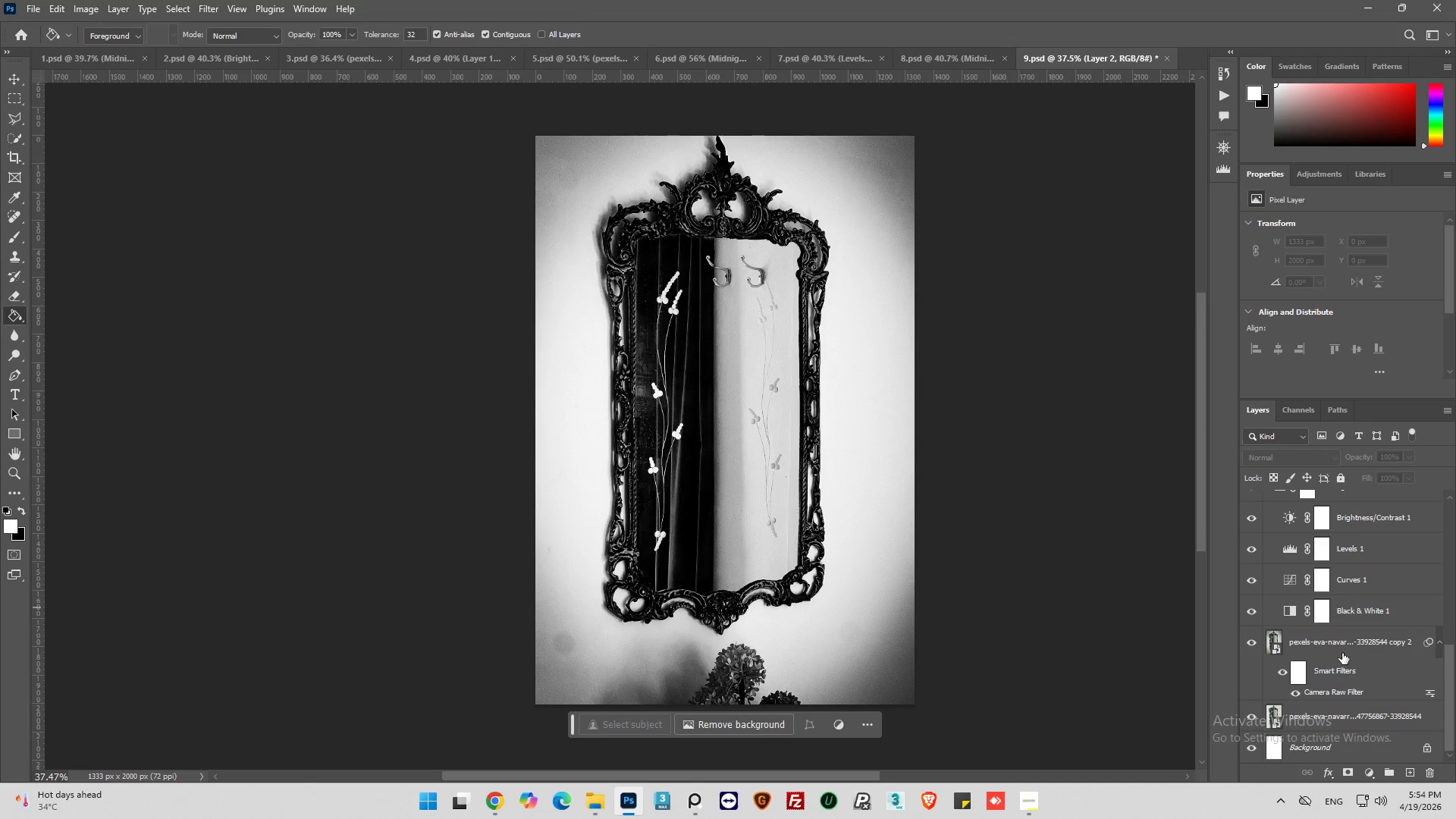 
left_click([1341, 644])
 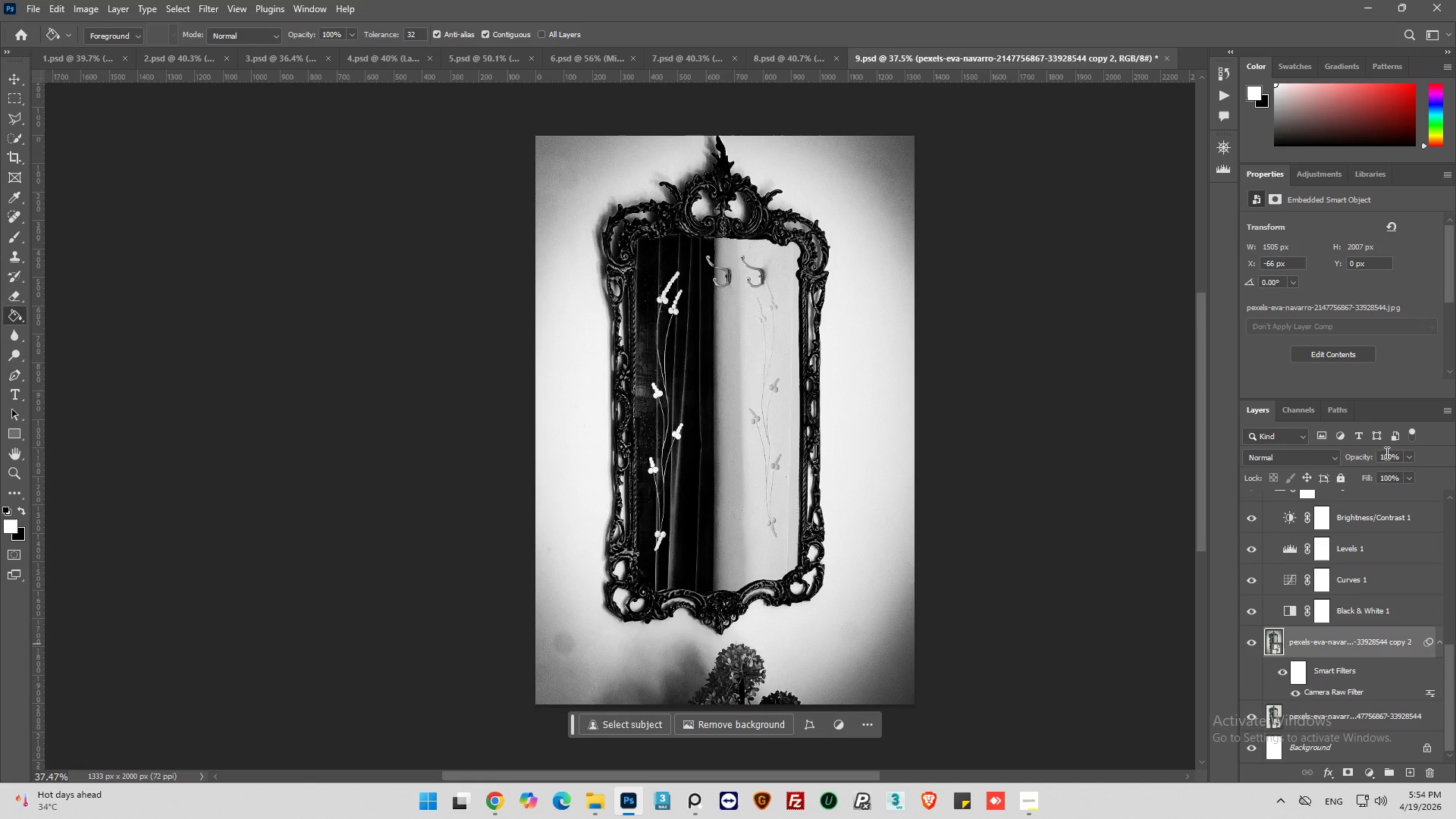 
scroll: coordinate [1342, 653], scroll_direction: down, amount: 5.0
 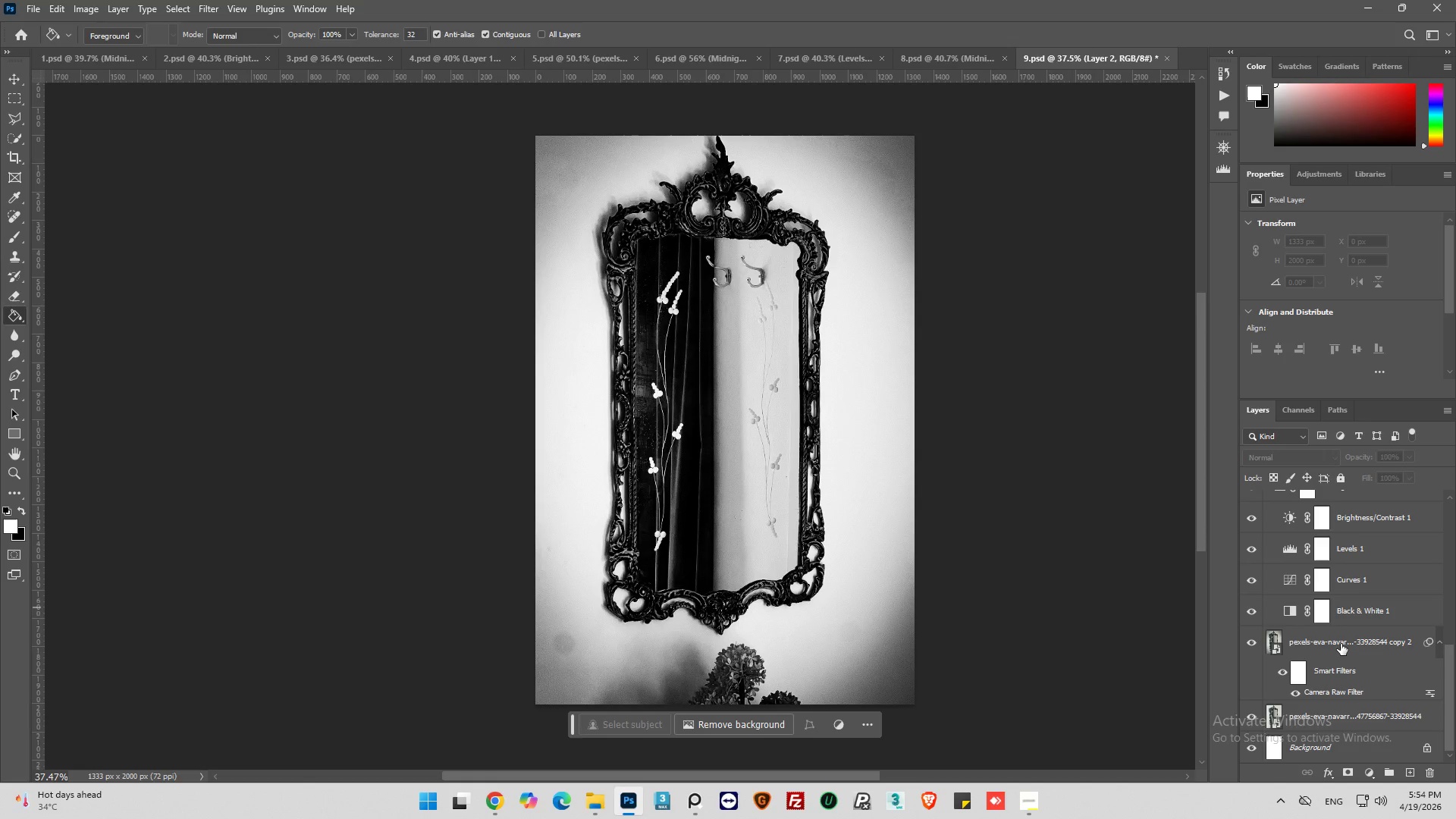 
double_click([1385, 453])
 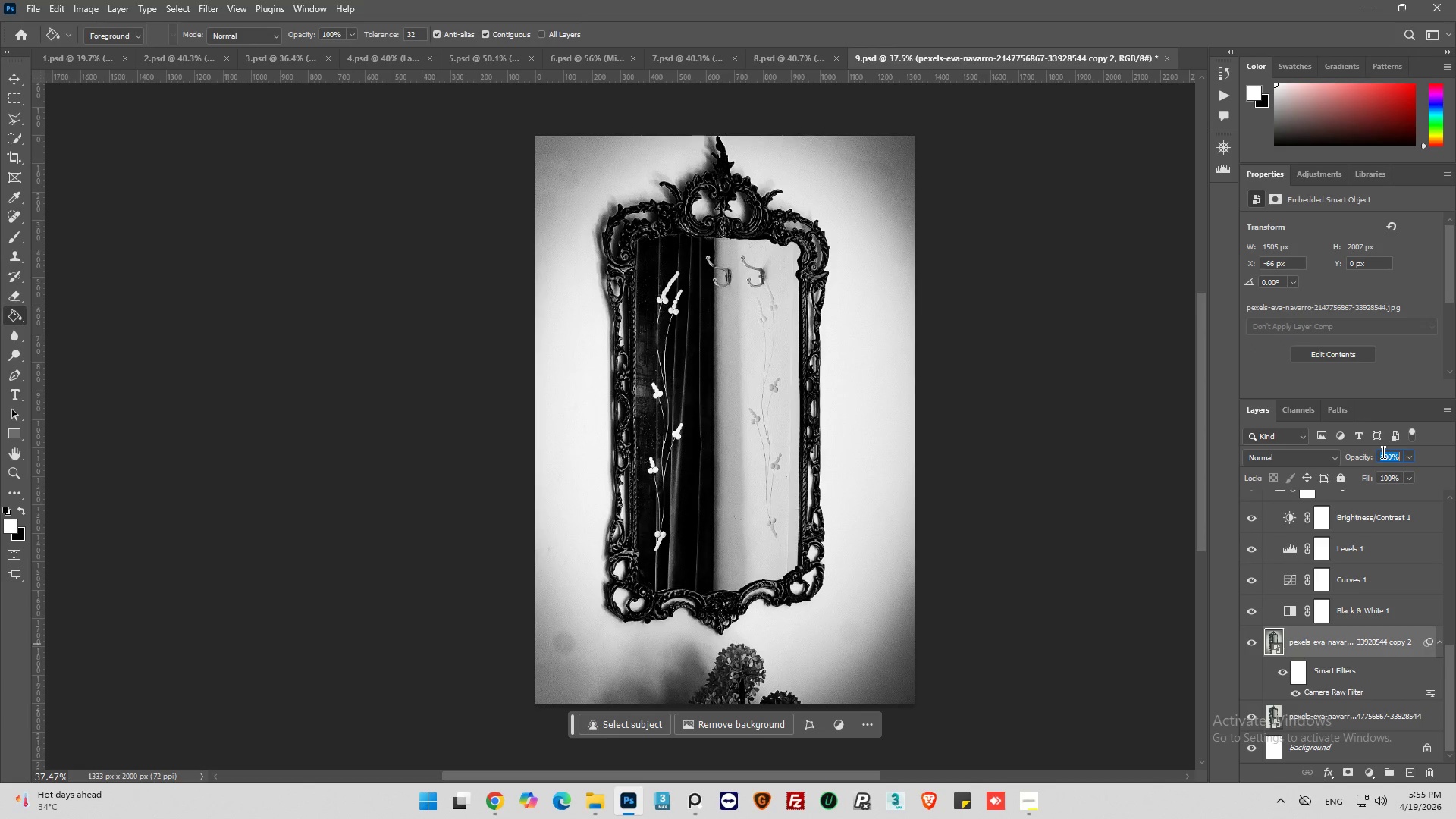 
type(60)
 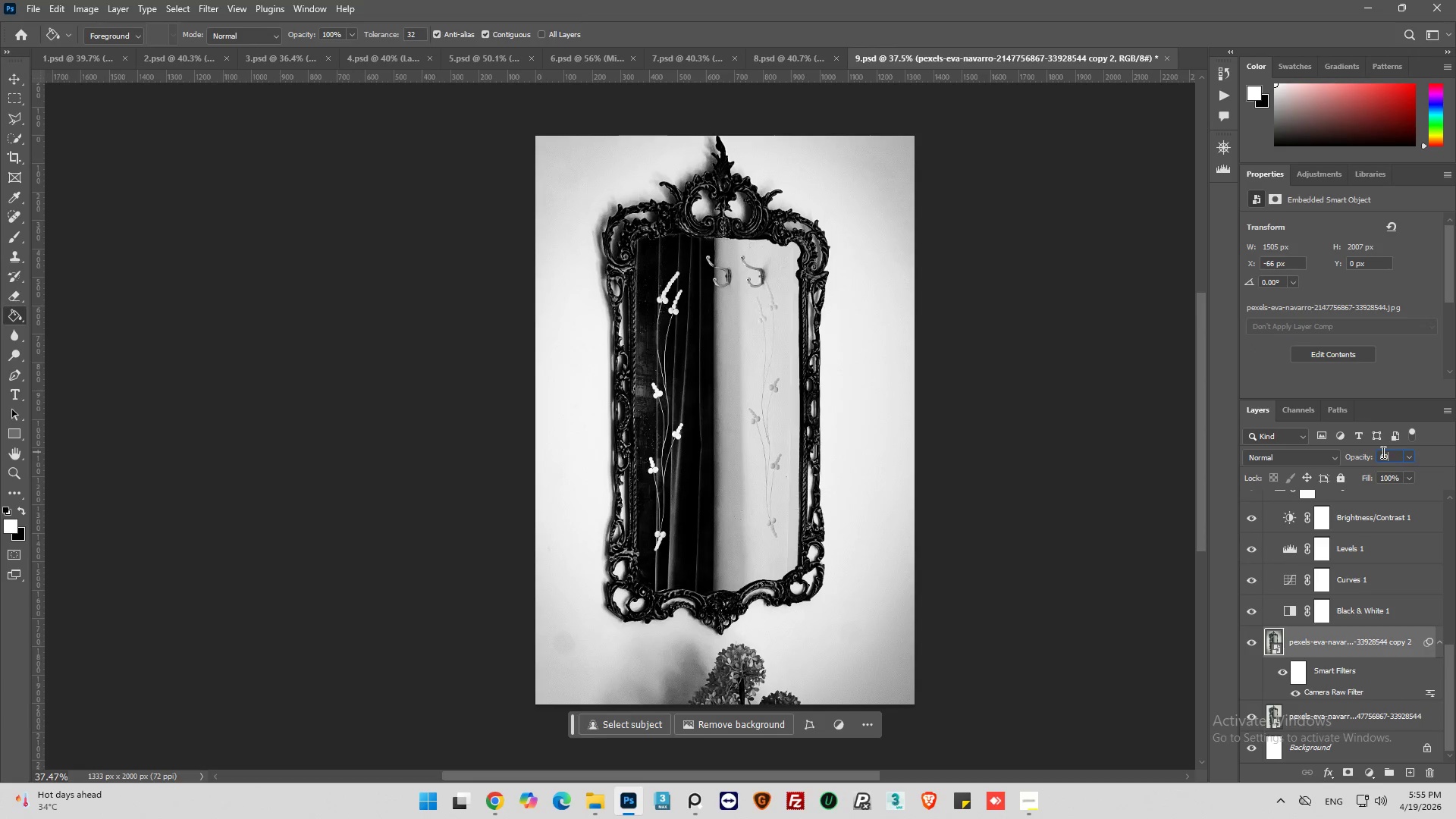 
key(Enter)
 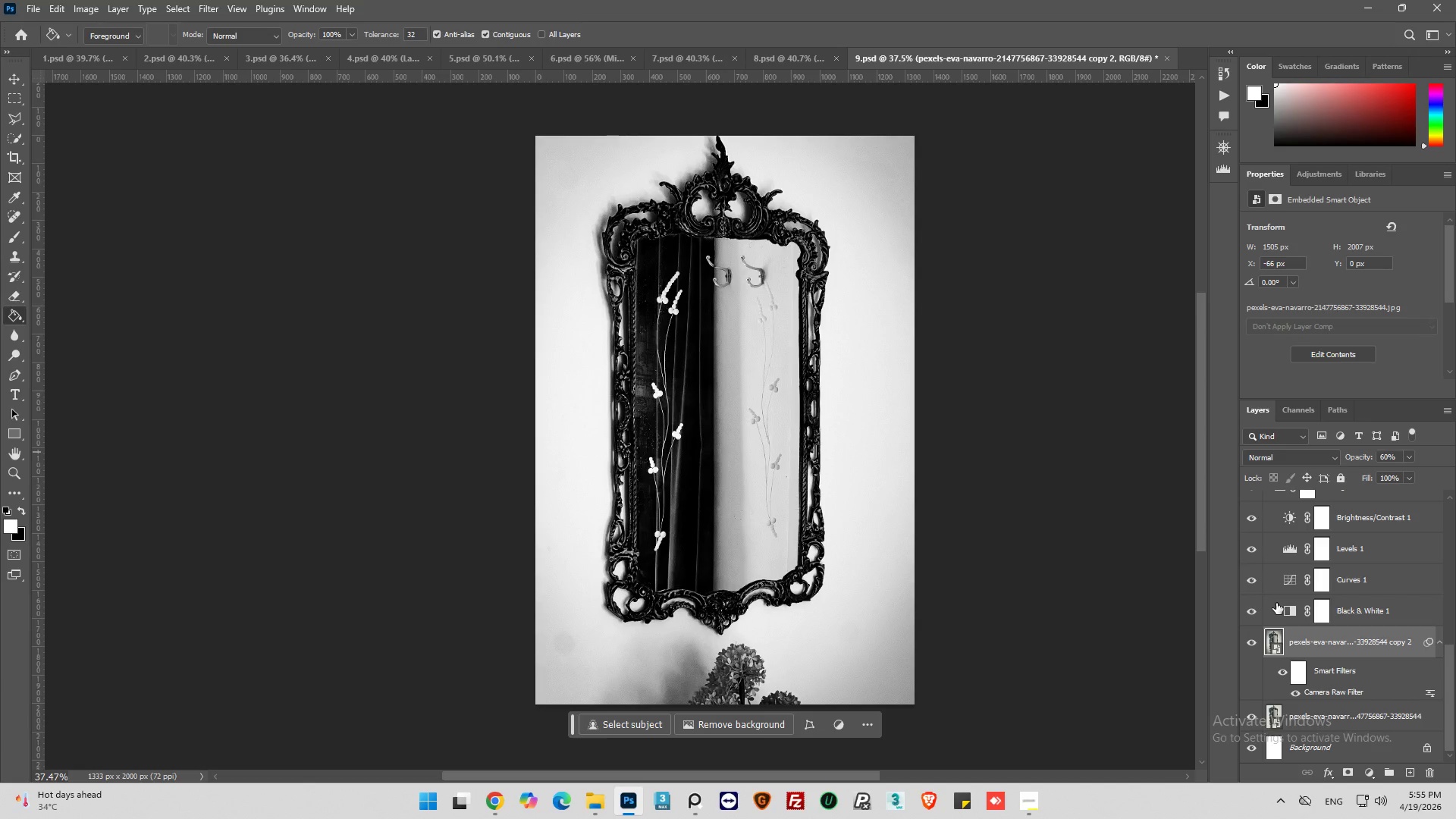 
scroll: coordinate [1279, 595], scroll_direction: up, amount: 2.0
 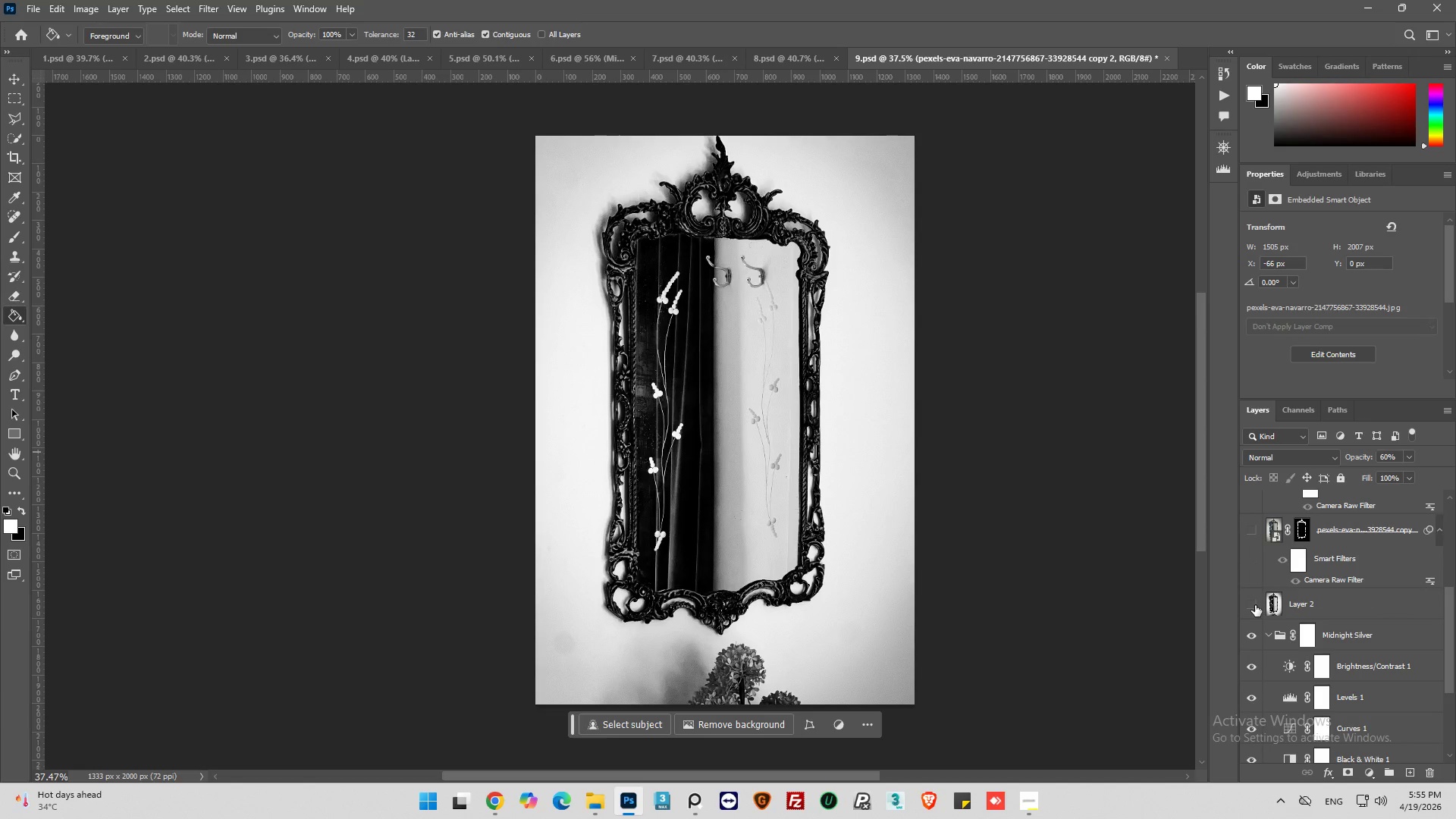 
left_click([1251, 605])
 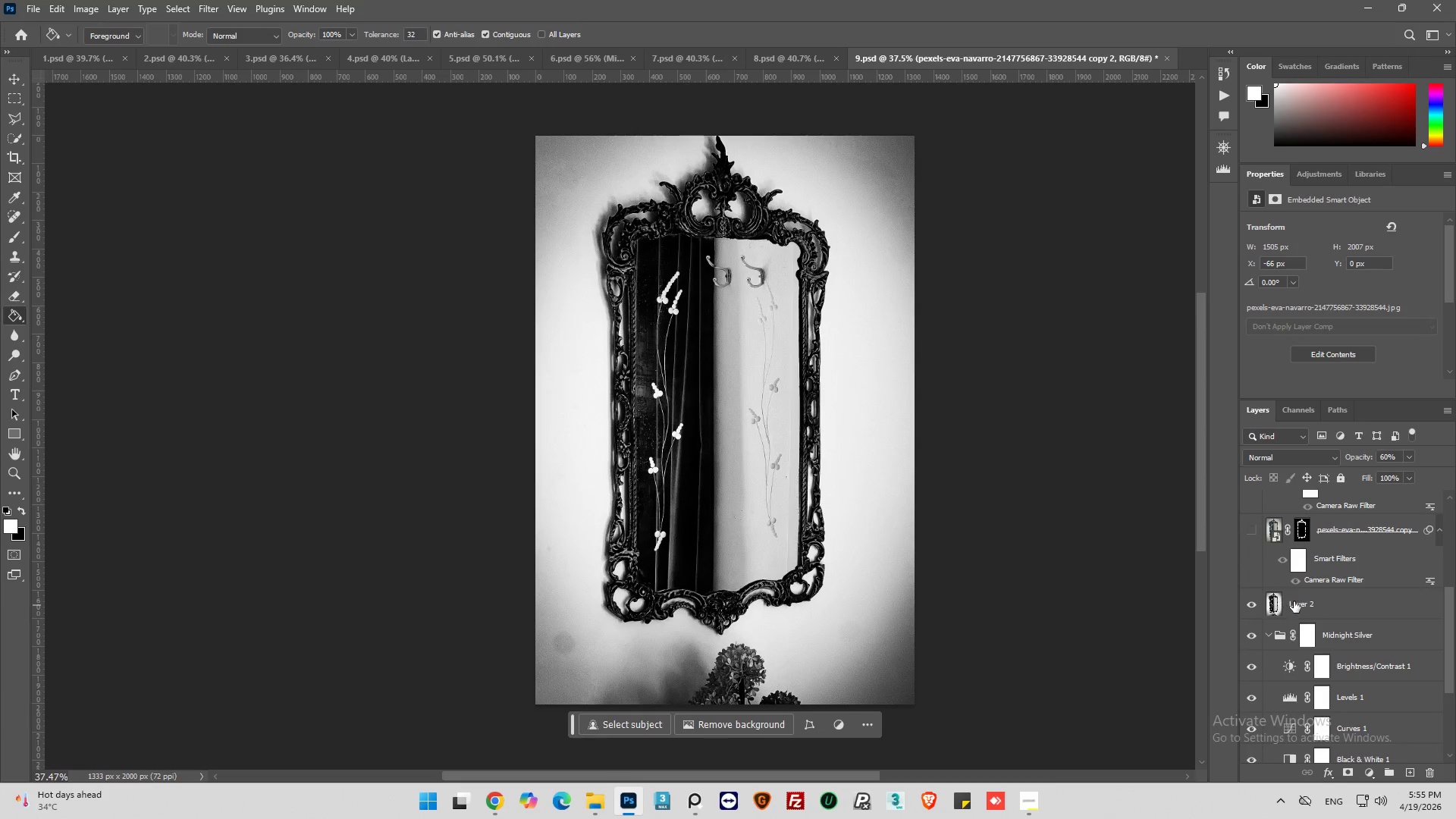 
scroll: coordinate [1311, 601], scroll_direction: up, amount: 1.0
 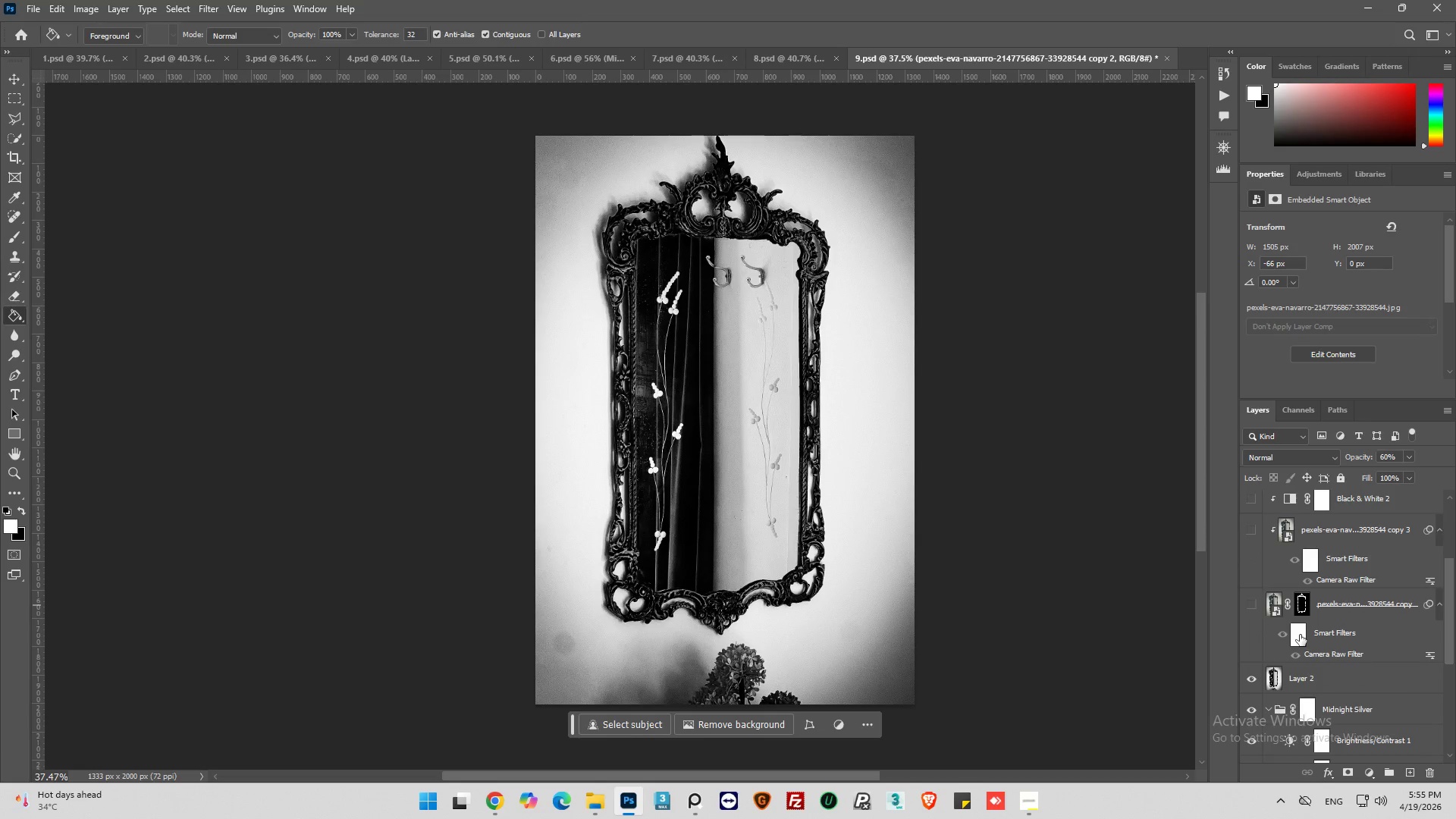 
wait(9.2)
 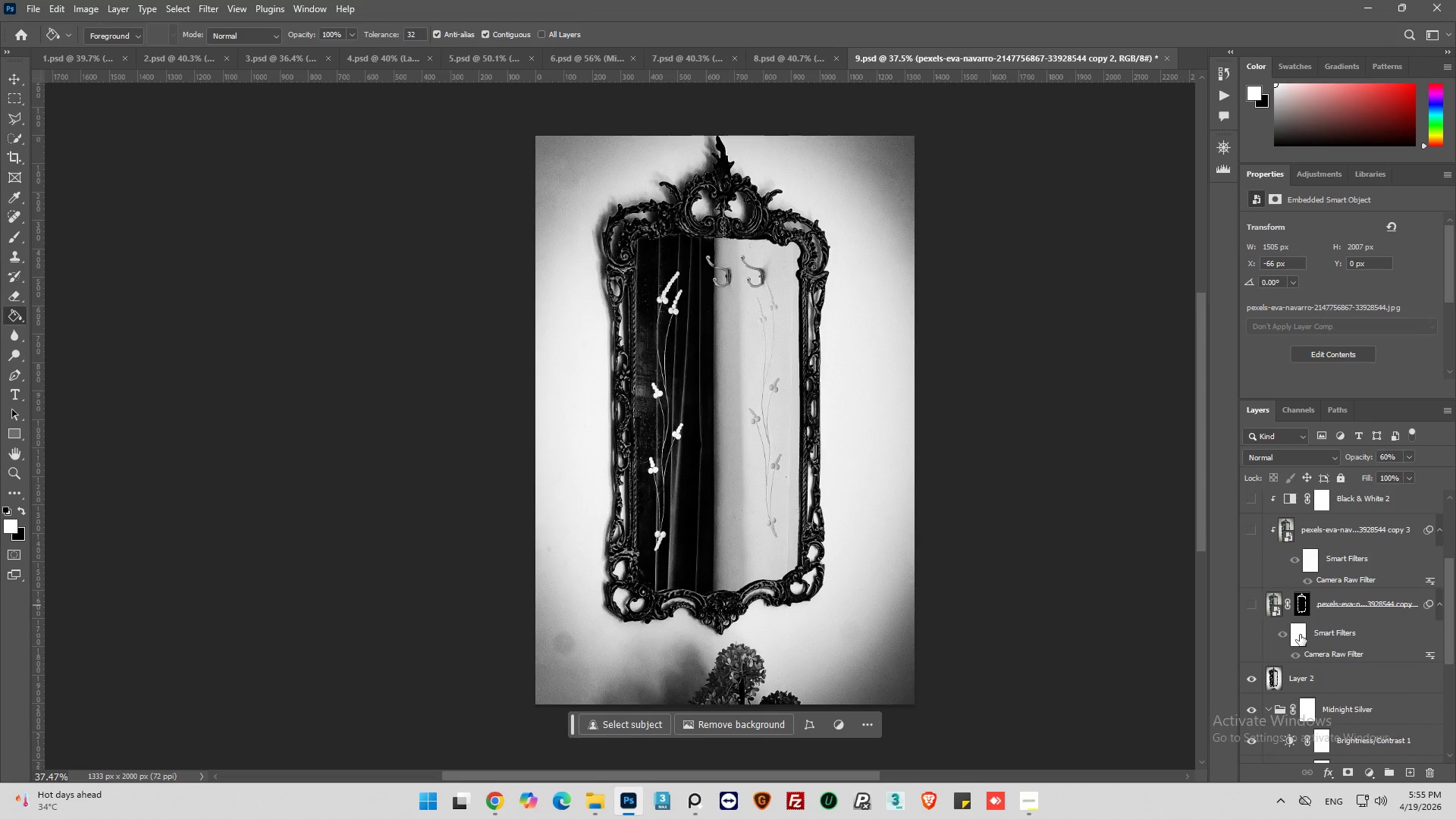 
left_click([1251, 604])
 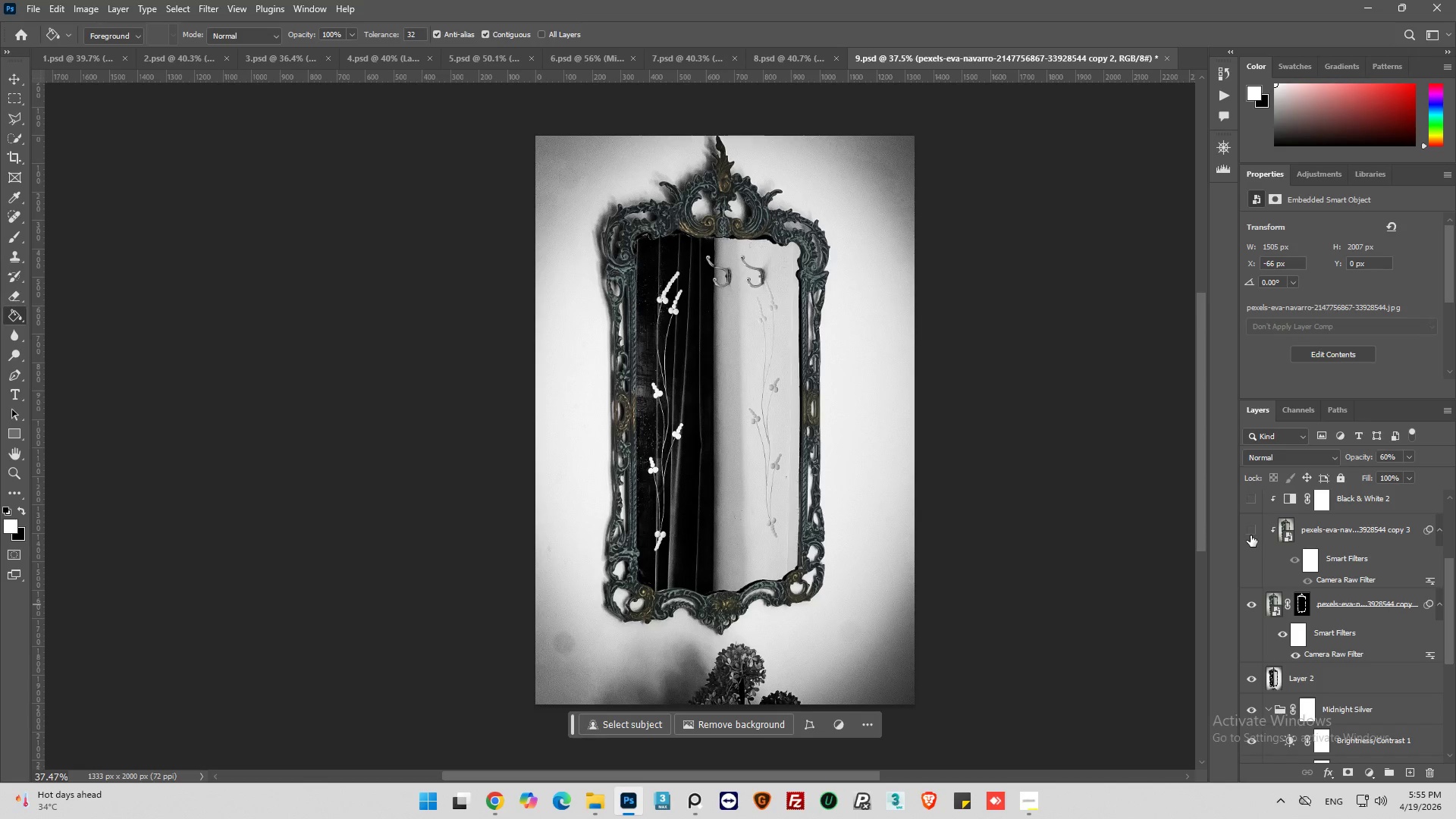 
left_click([1250, 535])
 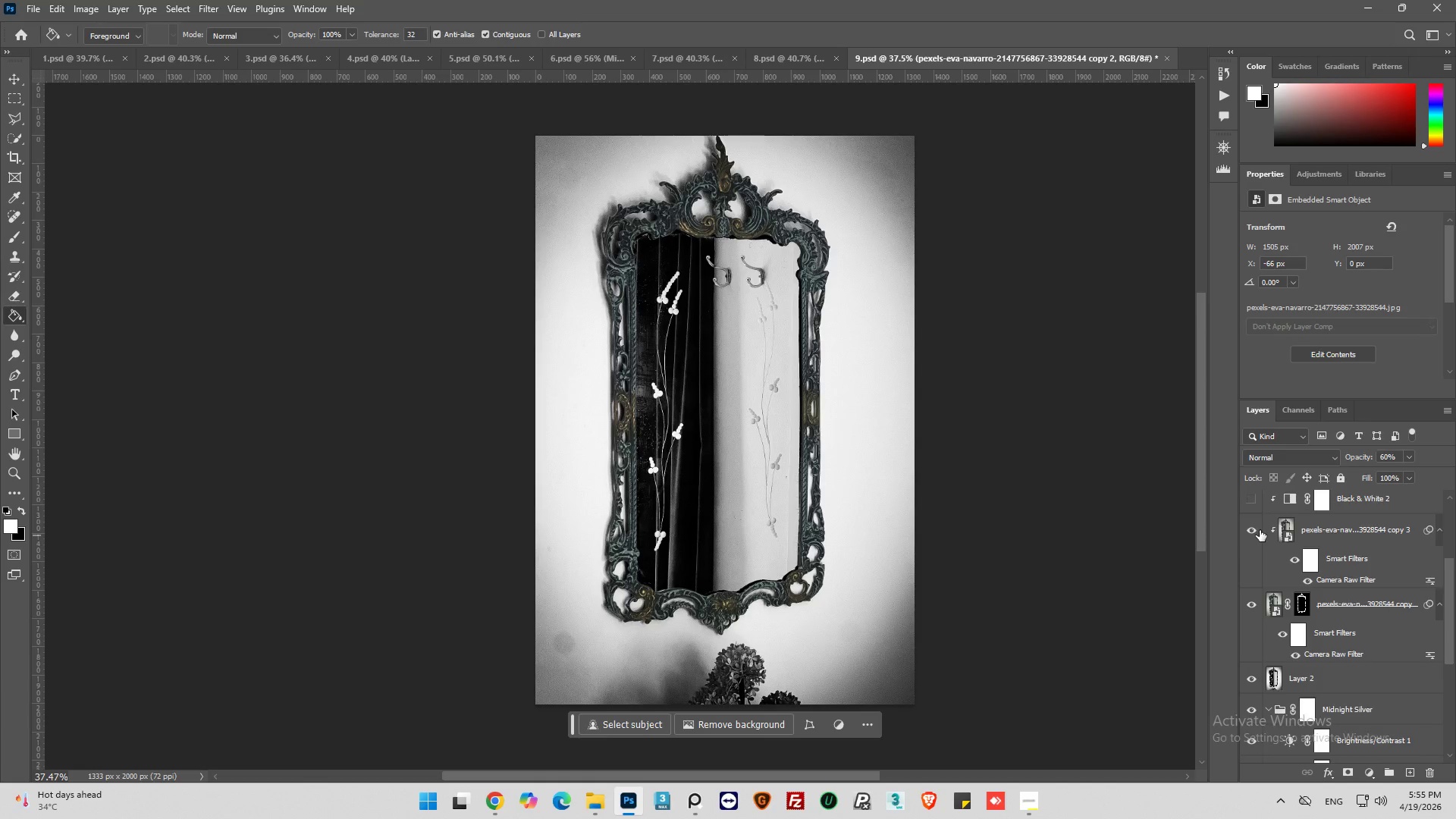 
scroll: coordinate [1260, 530], scroll_direction: up, amount: 1.0
 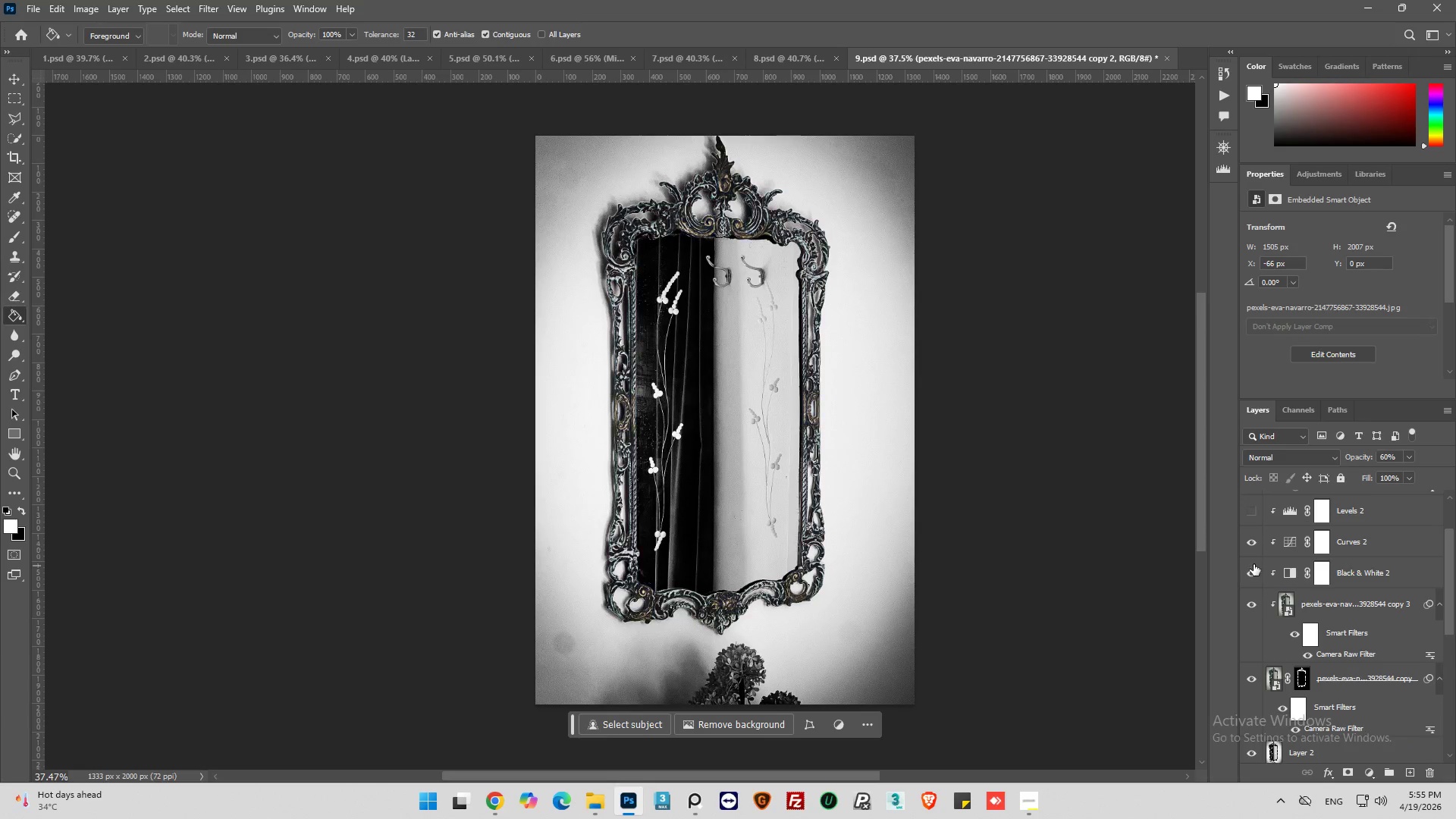 
left_click([1248, 510])
 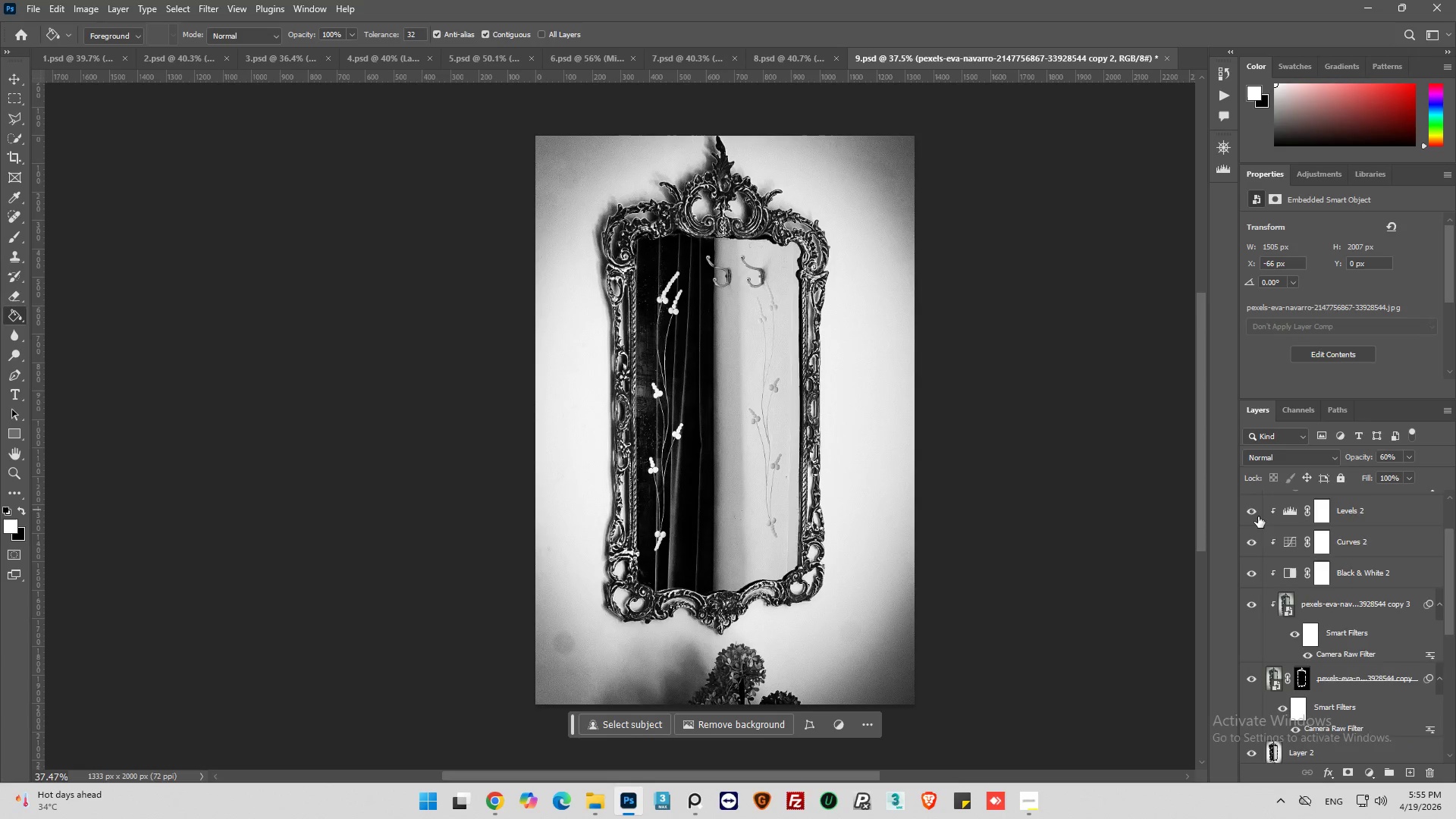 
scroll: coordinate [1260, 518], scroll_direction: up, amount: 2.0
 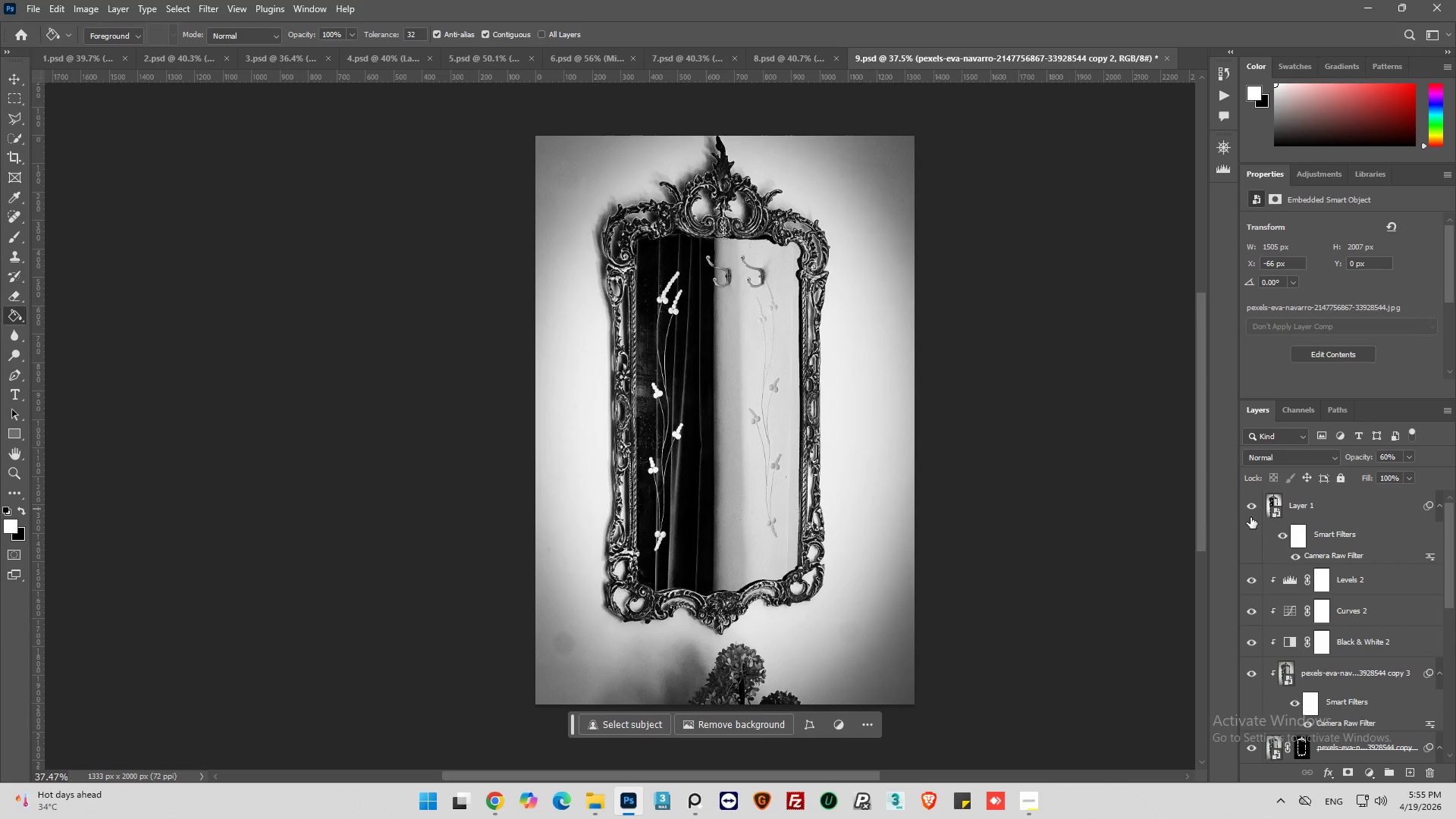 
scroll: coordinate [1279, 543], scroll_direction: down, amount: 5.0
 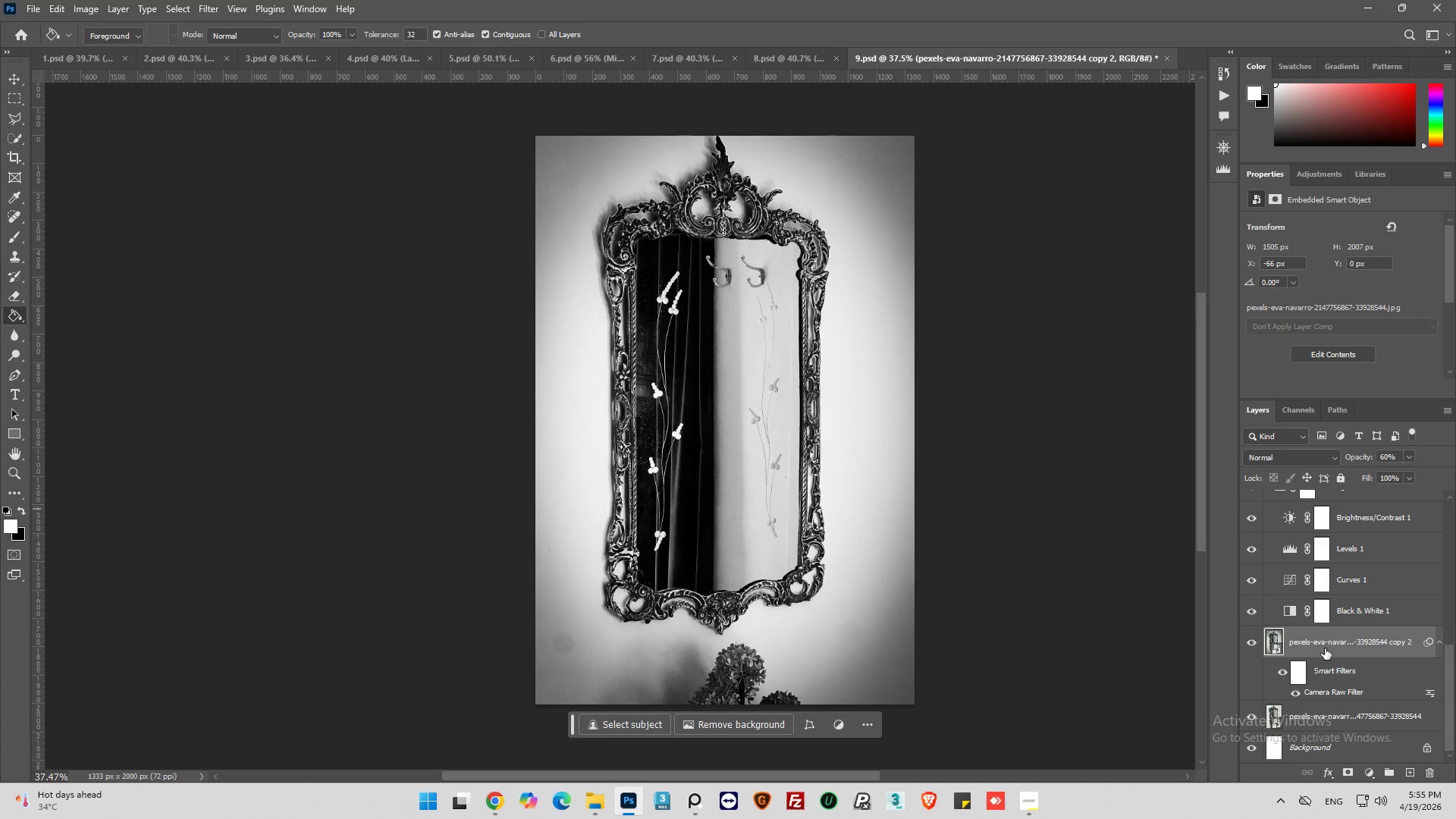 
scroll: coordinate [1320, 673], scroll_direction: up, amount: 4.0
 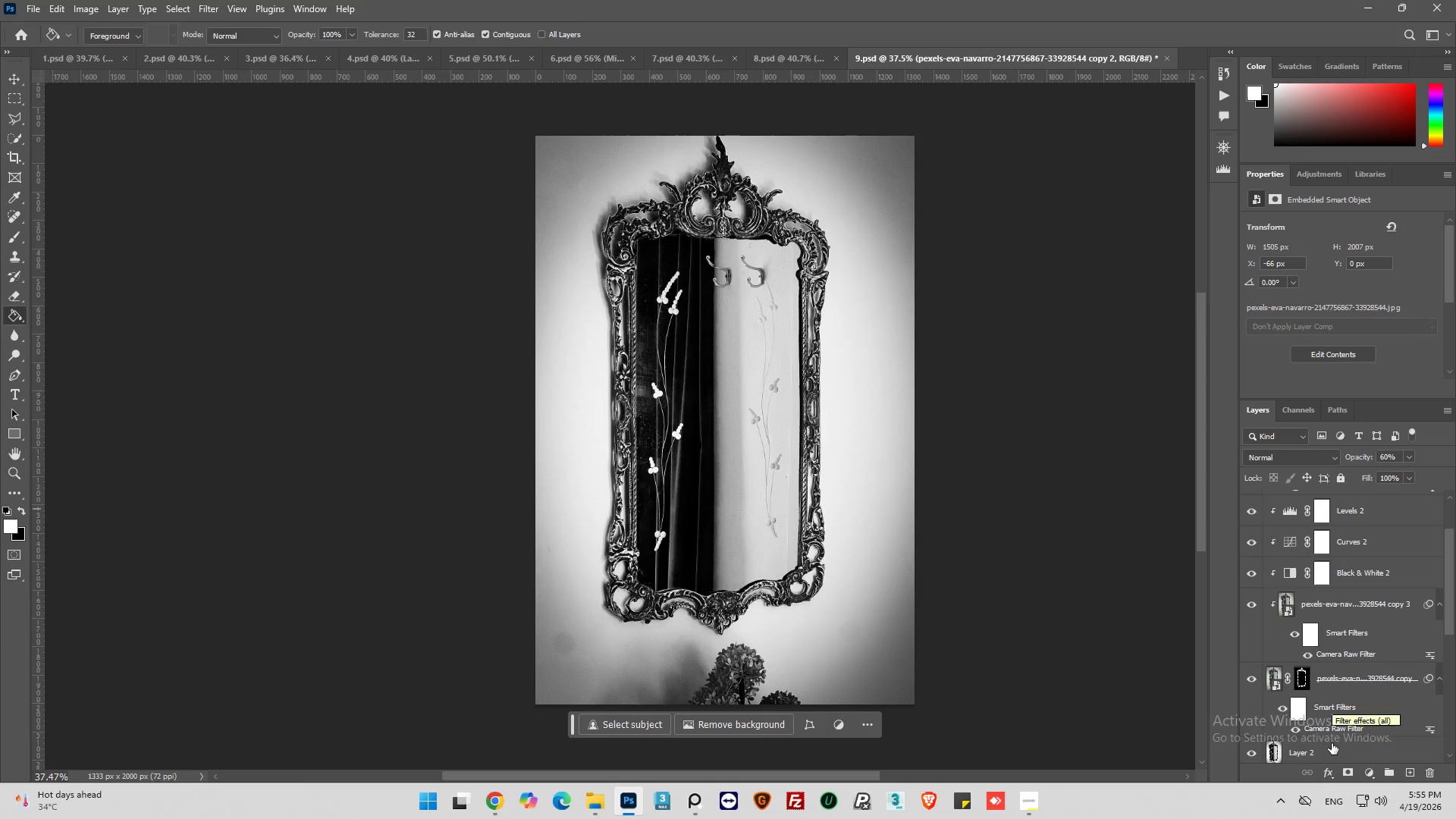 
left_click_drag(start_coordinate=[1332, 752], to_coordinate=[1305, 501])
 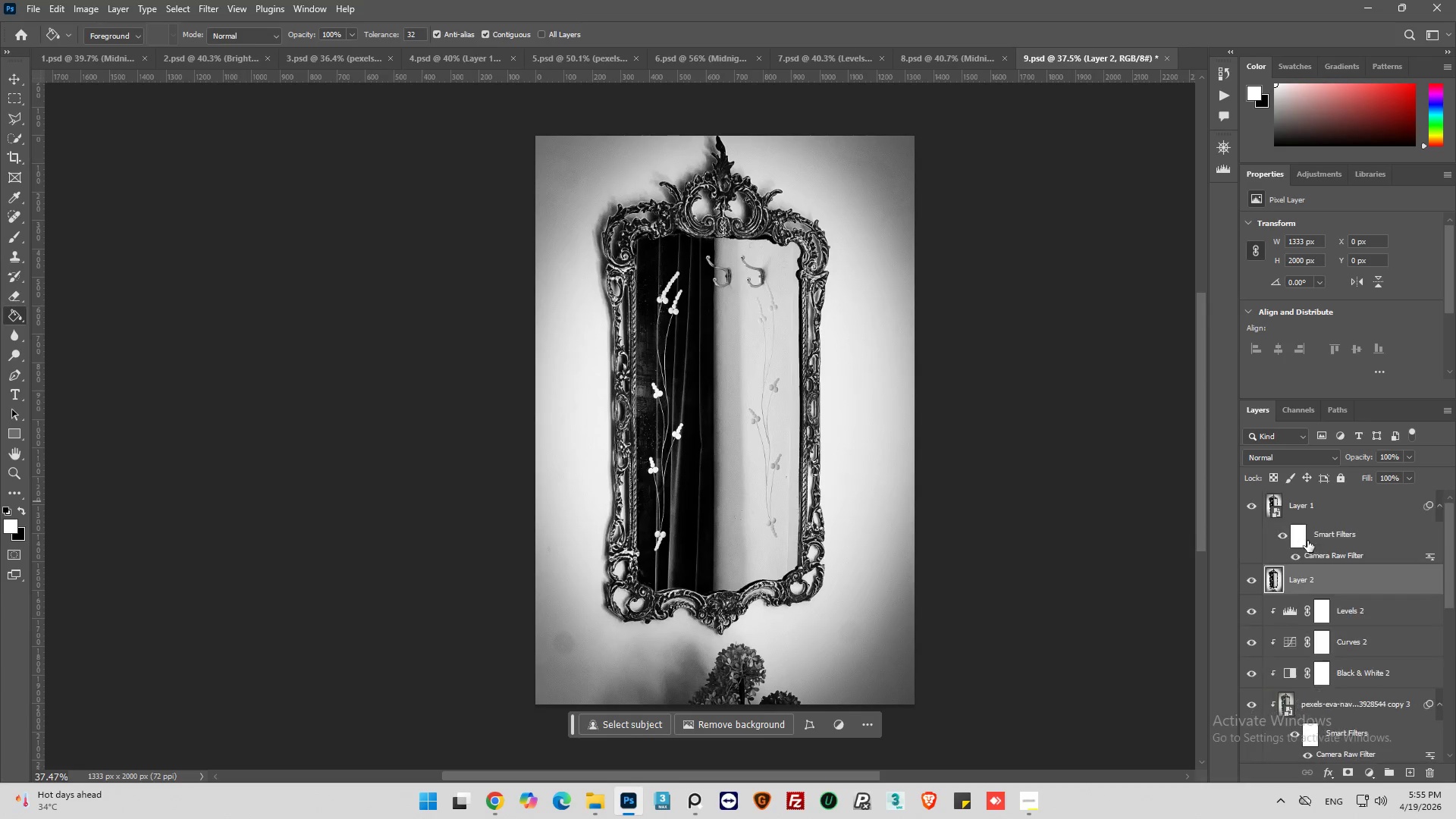 
scroll: coordinate [1324, 590], scroll_direction: up, amount: 4.0
 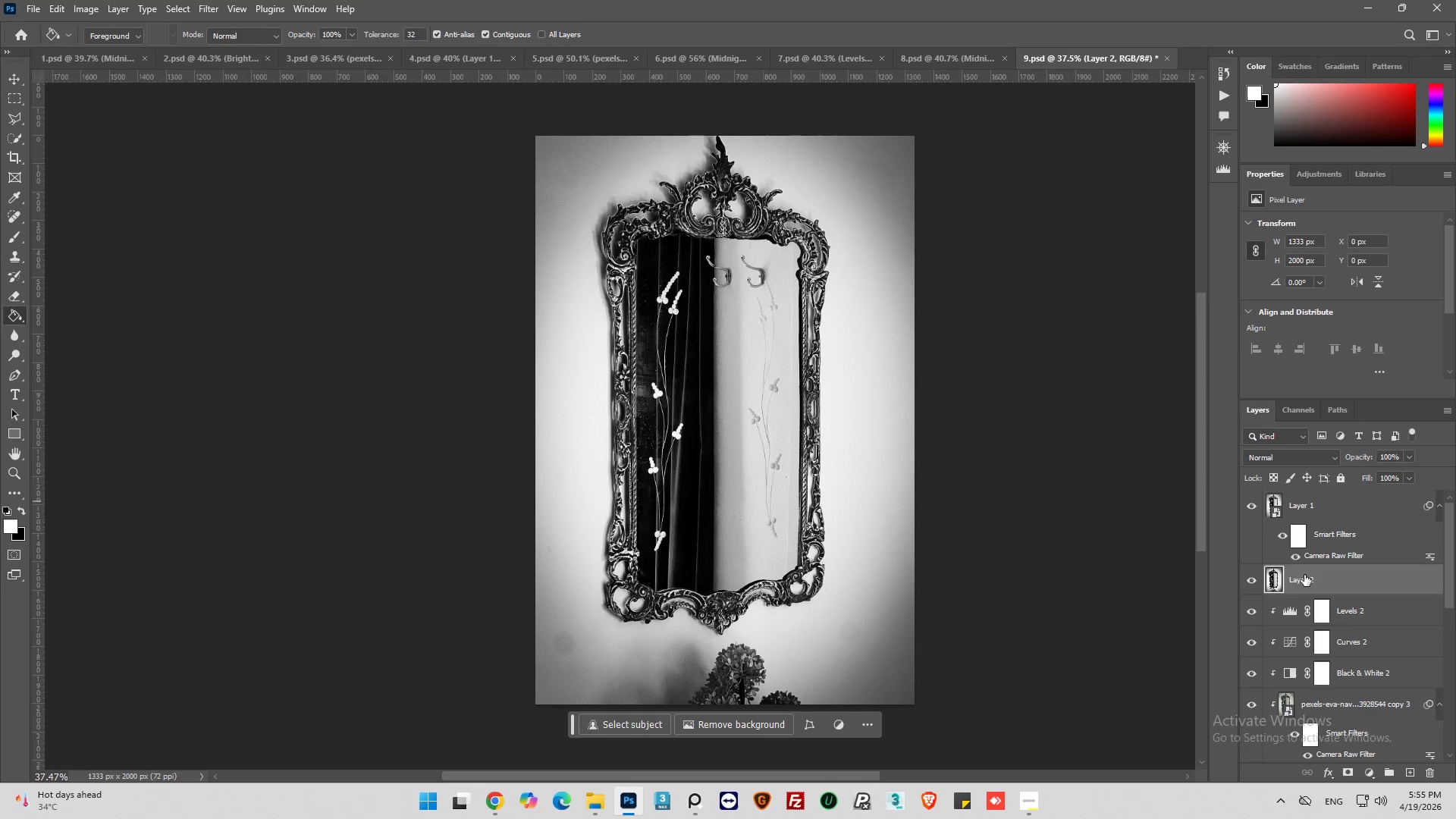 
left_click_drag(start_coordinate=[1304, 575], to_coordinate=[1288, 498])
 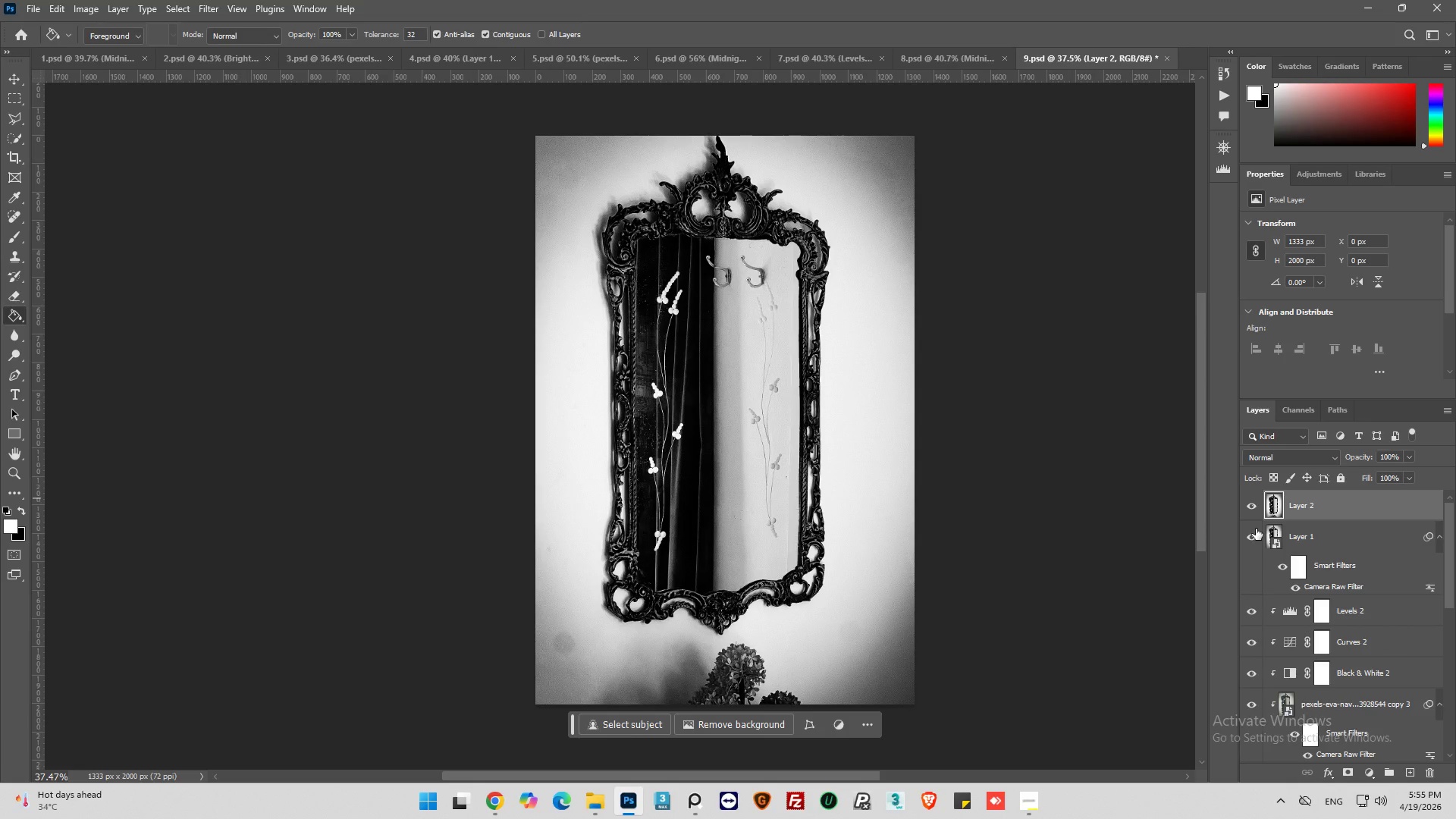 
scroll: coordinate [1326, 604], scroll_direction: down, amount: 2.0
 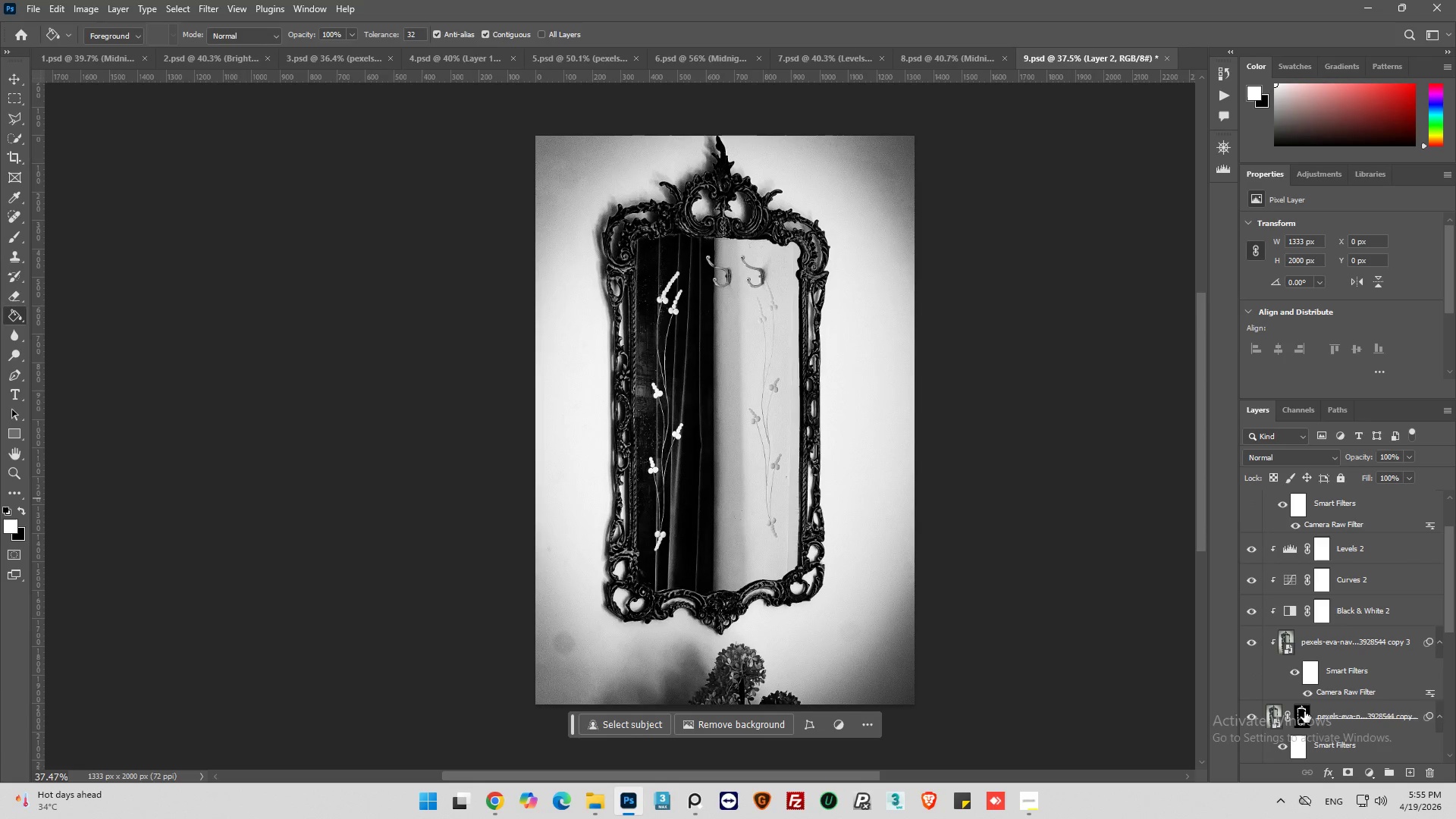 
hold_key(key=ControlLeft, duration=0.45)
left_click([1304, 711])
 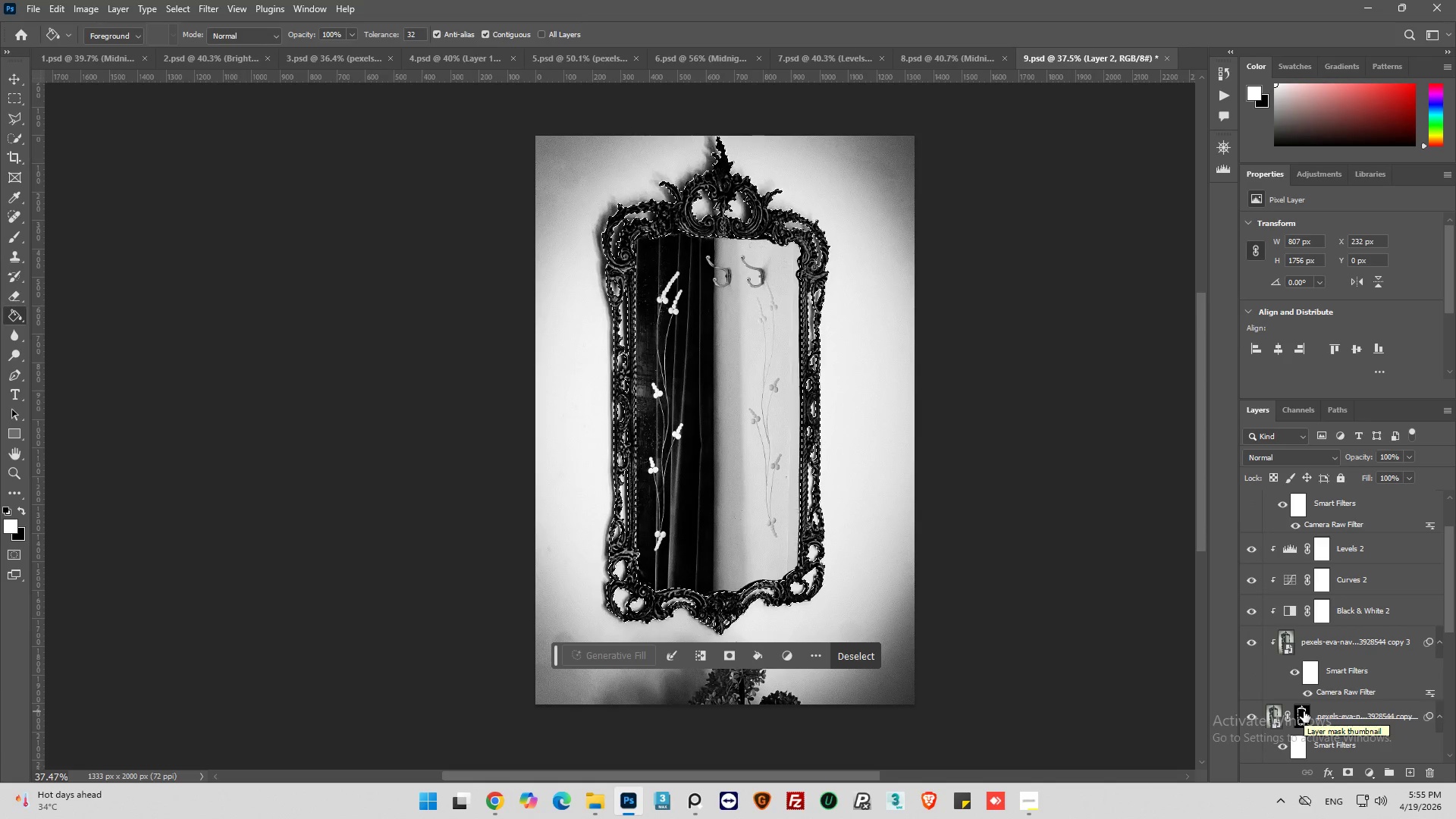 
wait(5.72)
 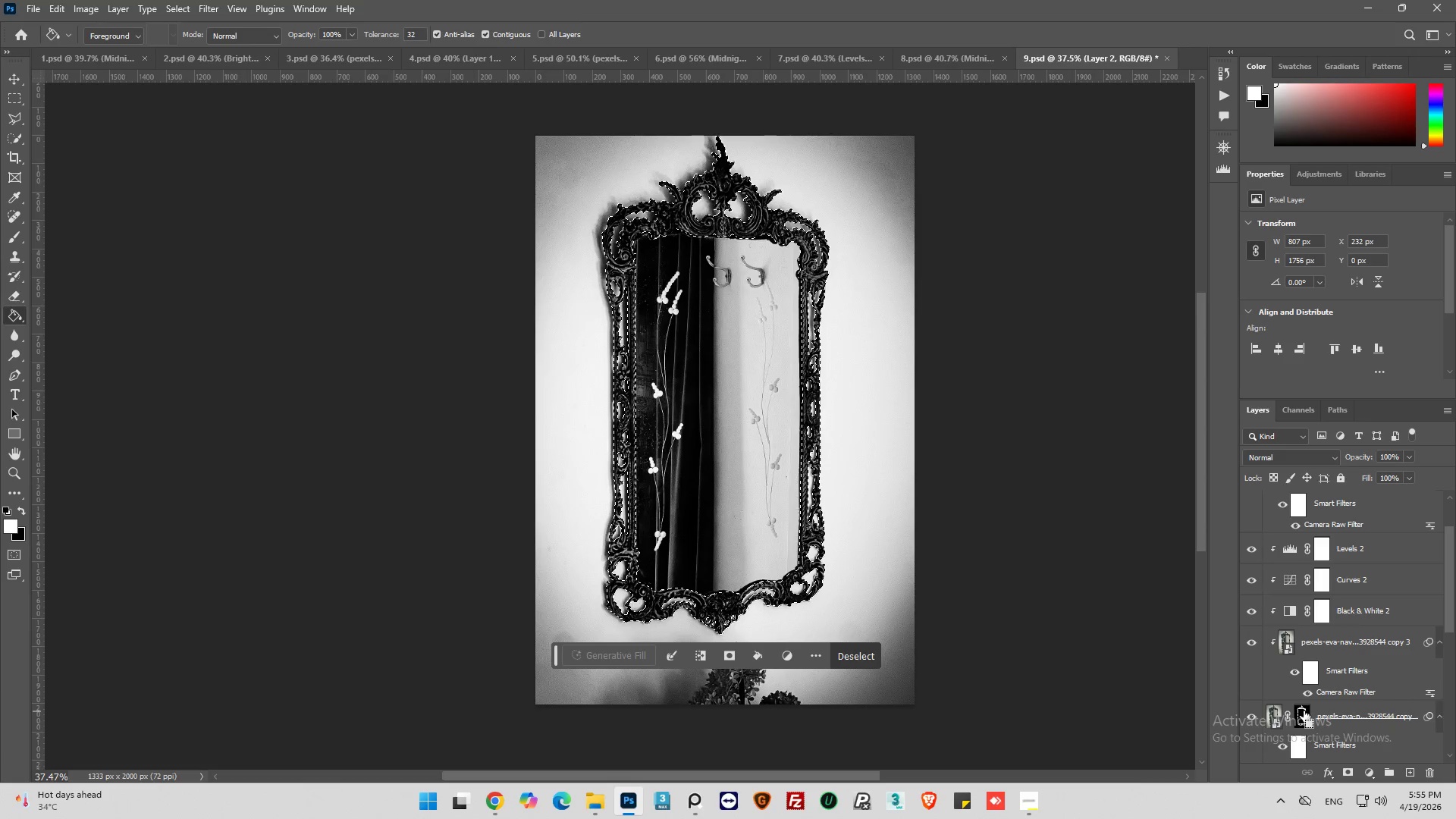 
key(Control+Shift+I)
 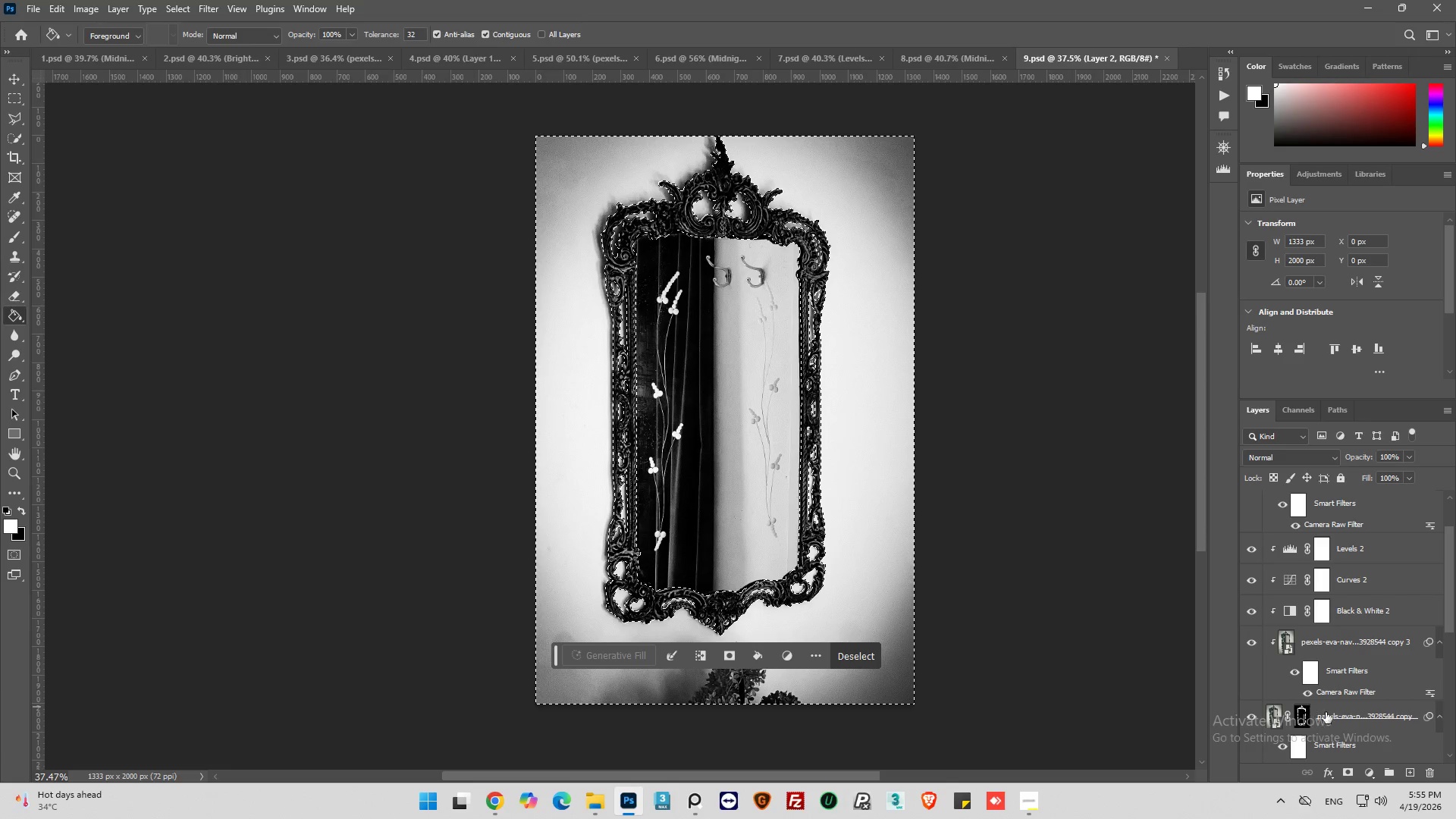 
scroll: coordinate [1335, 627], scroll_direction: up, amount: 7.0
 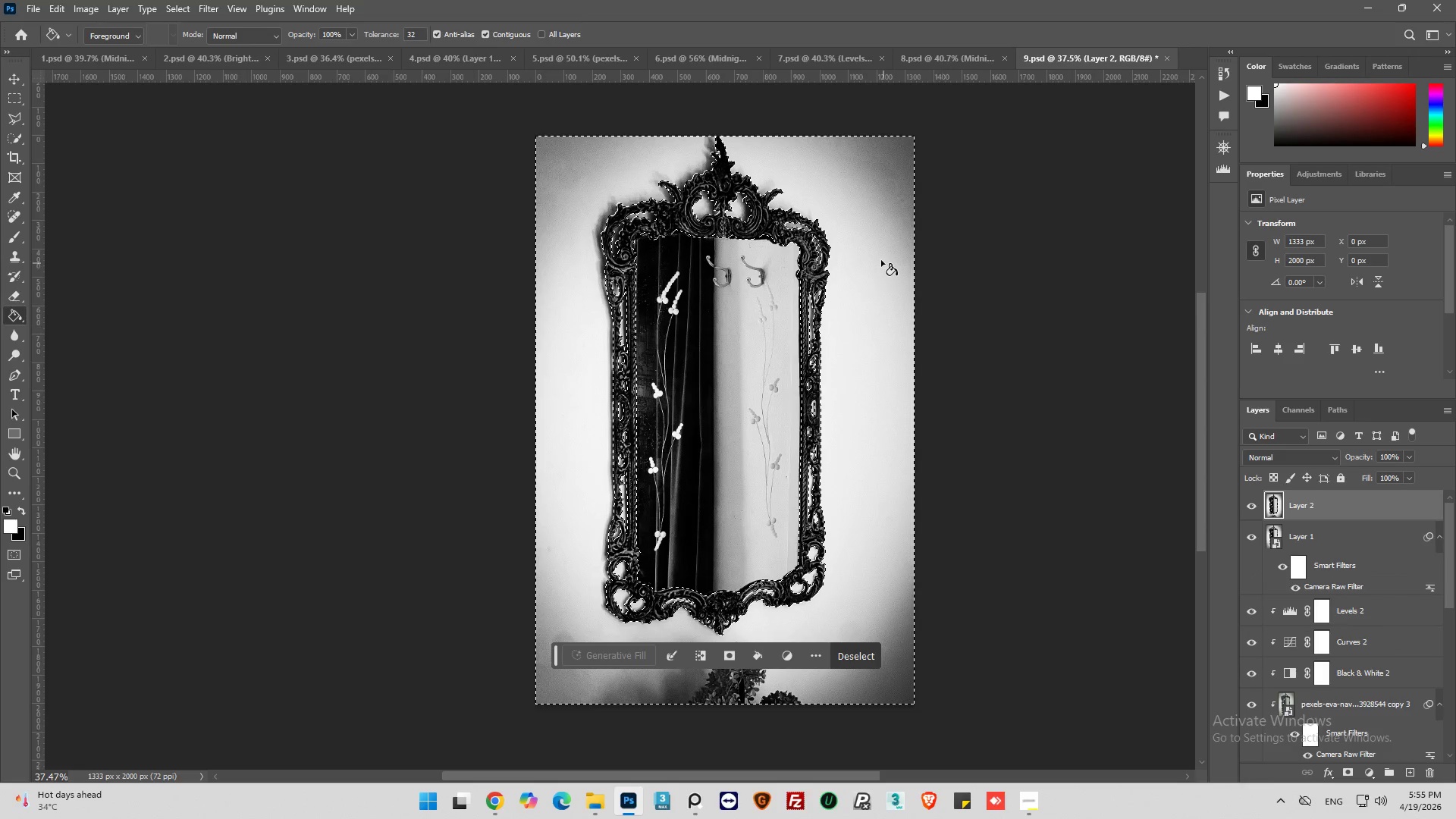 
hold_key(key=AltLeft, duration=0.52)
hold_key(key=AltLeft, duration=0.39)
scroll: coordinate [850, 271], scroll_direction: up, amount: 25.0
 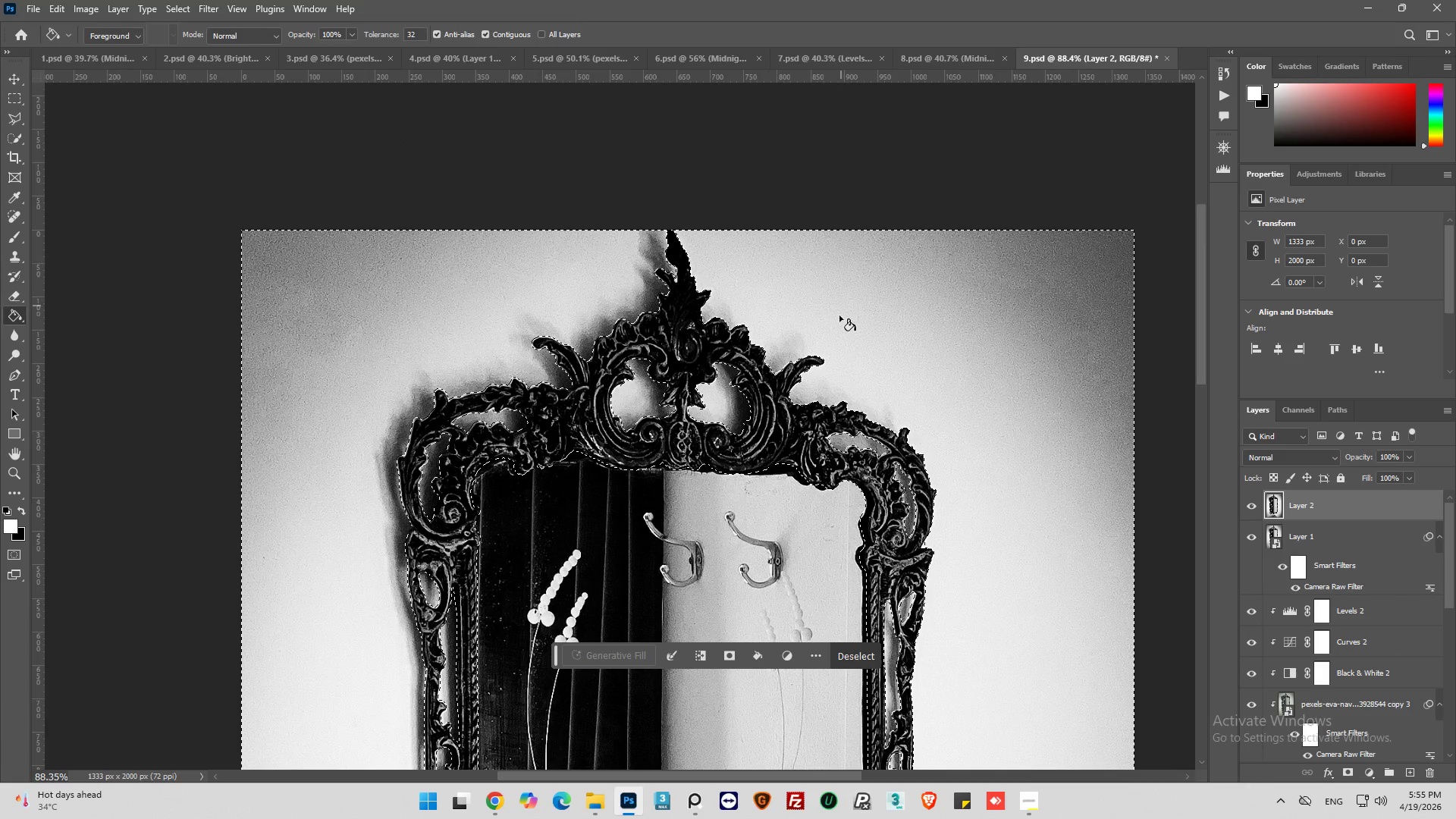 
left_click([14, 117])
 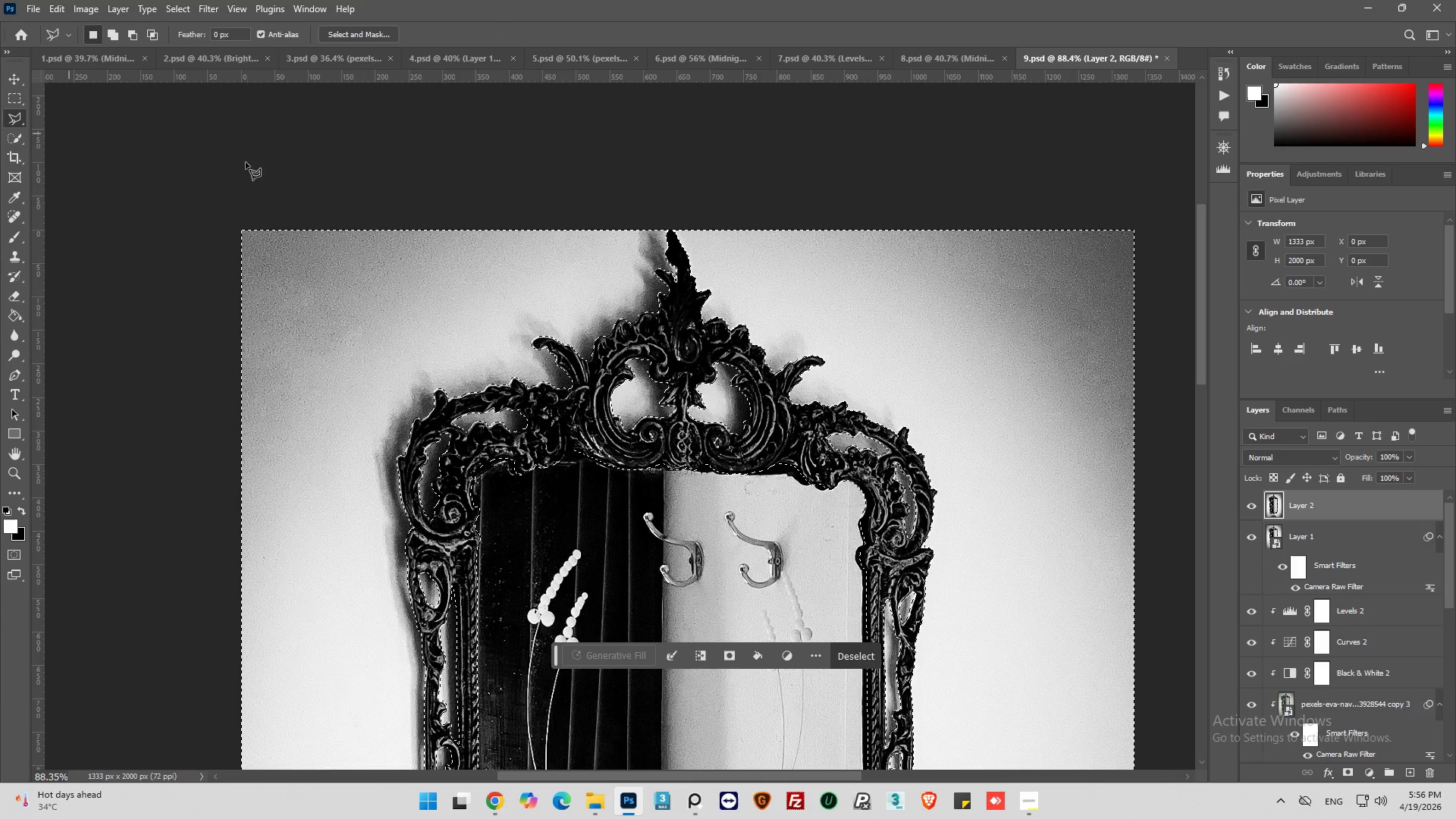 
hold_key(key=AltLeft, duration=10.16)
left_click([595, 172])
 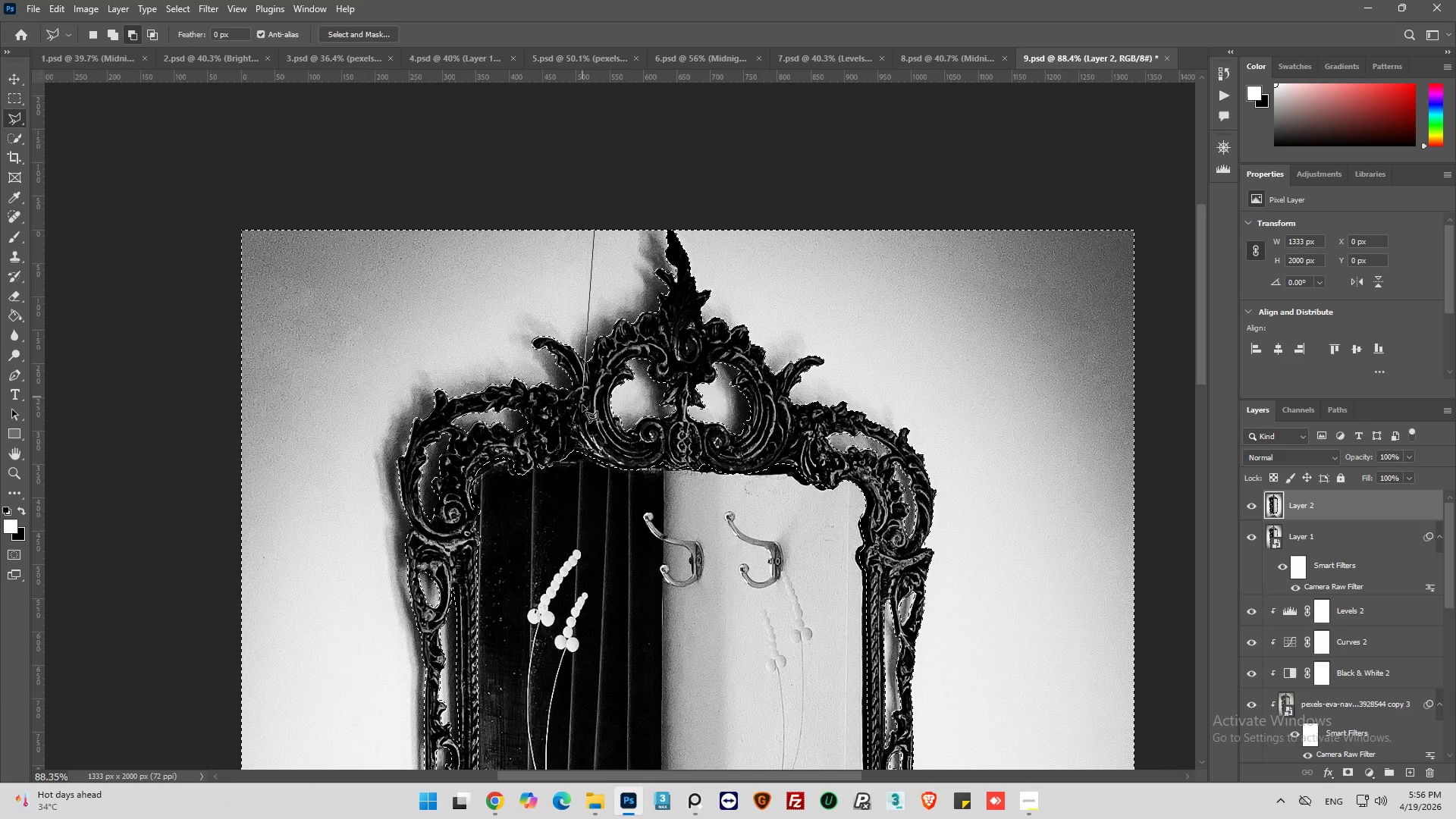 
left_click([584, 406])
 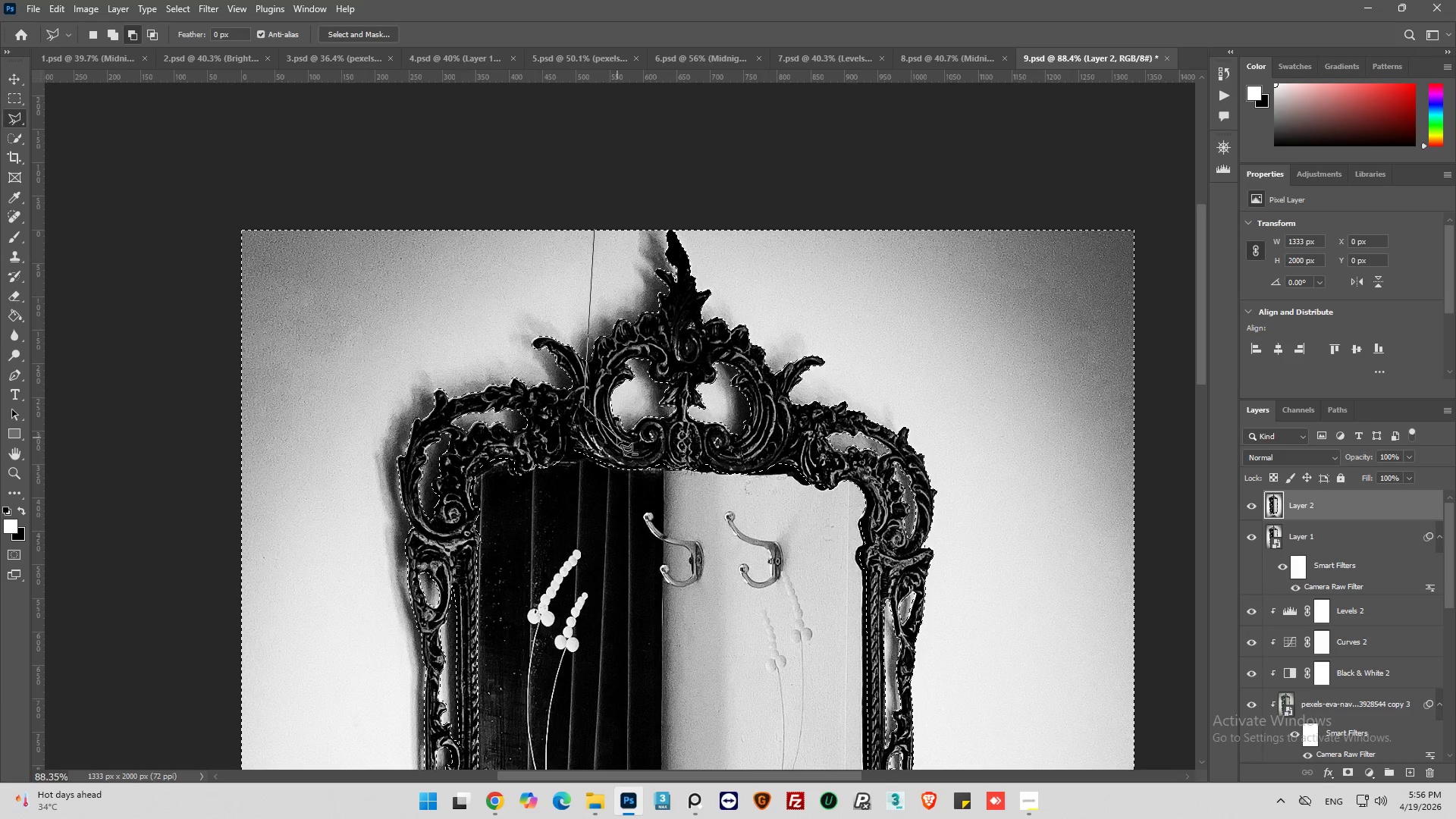 
left_click([617, 441])
 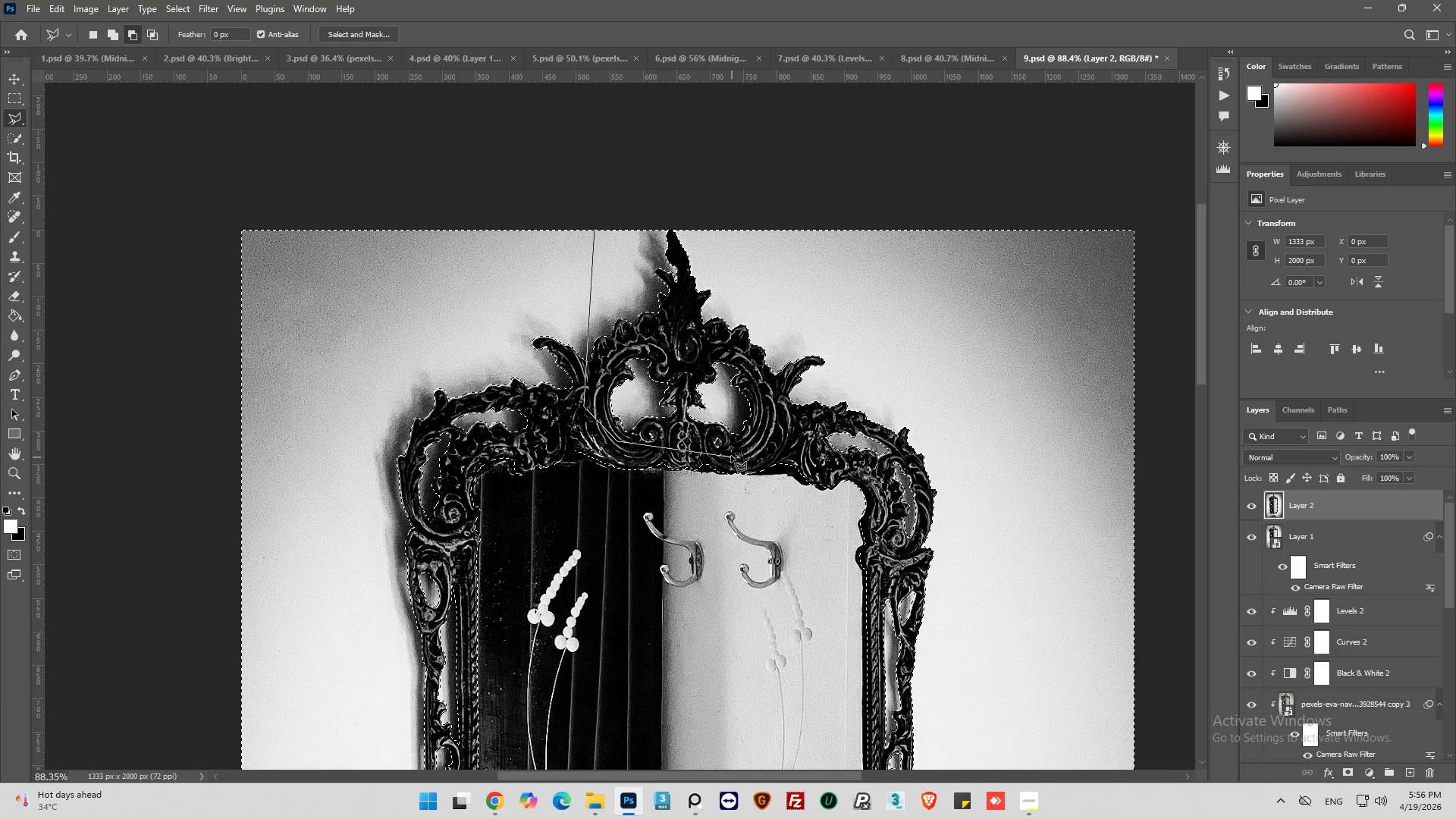 
left_click([731, 456])
 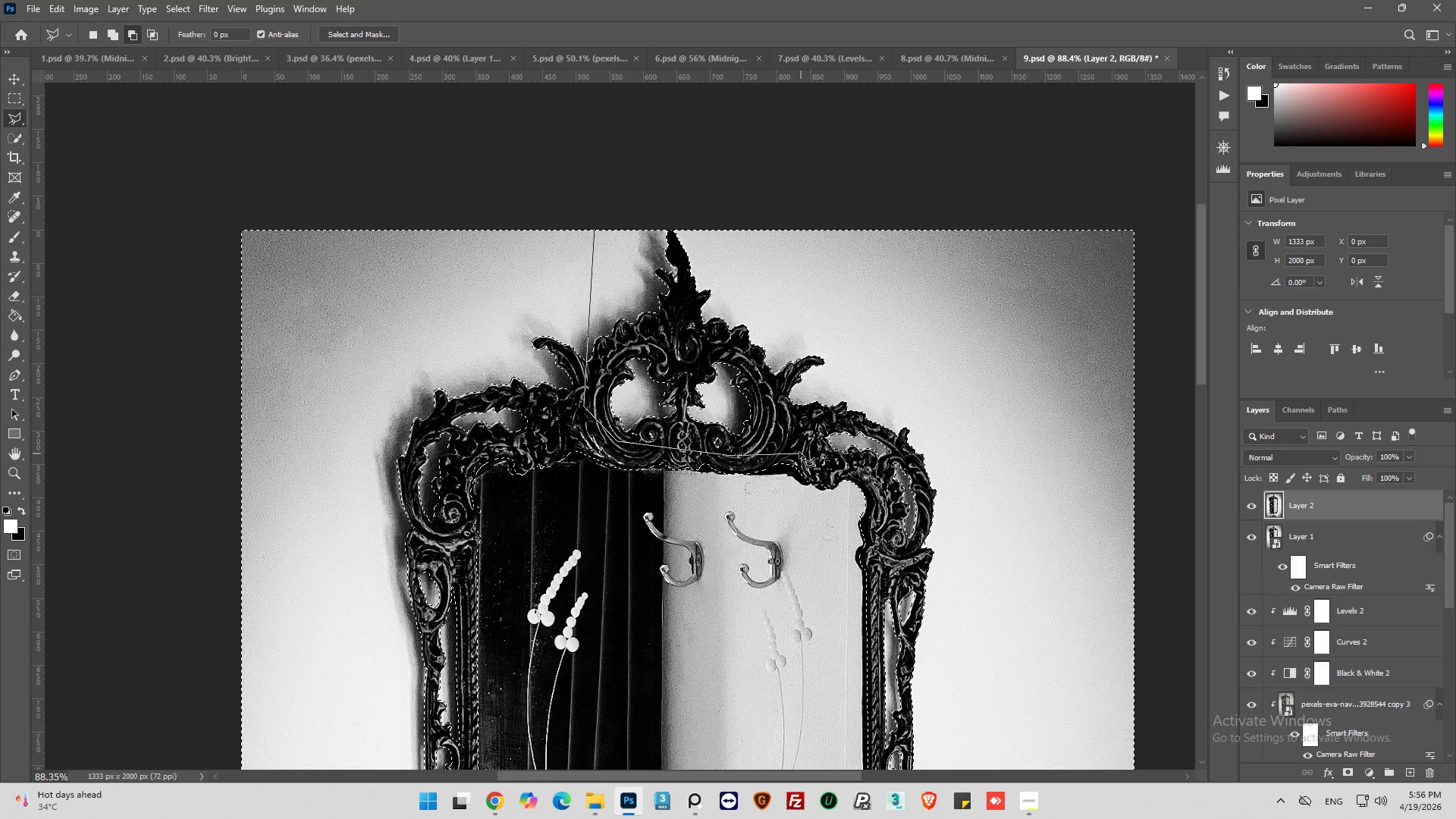 
left_click([798, 450])
 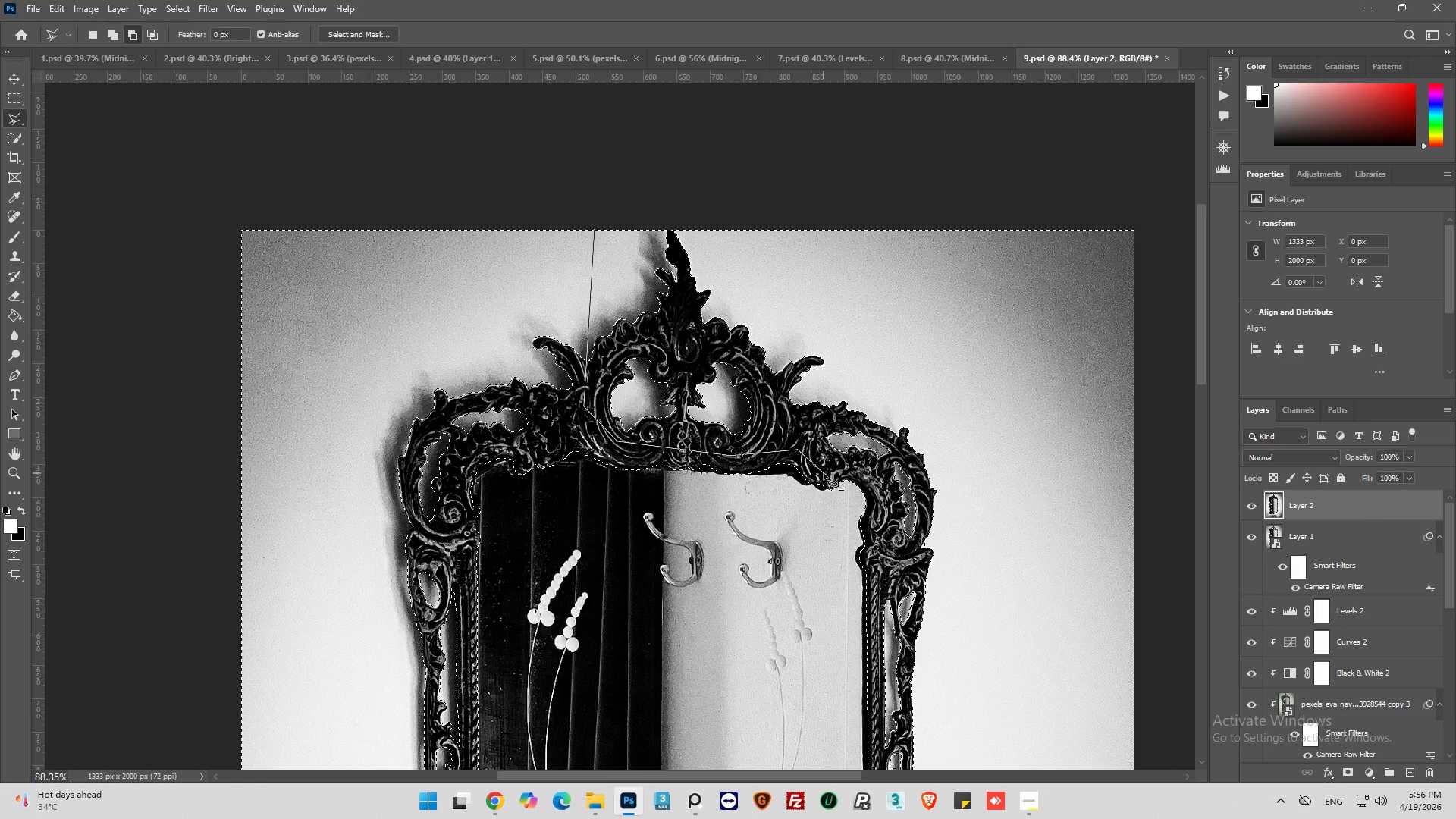 
left_click([824, 473])
 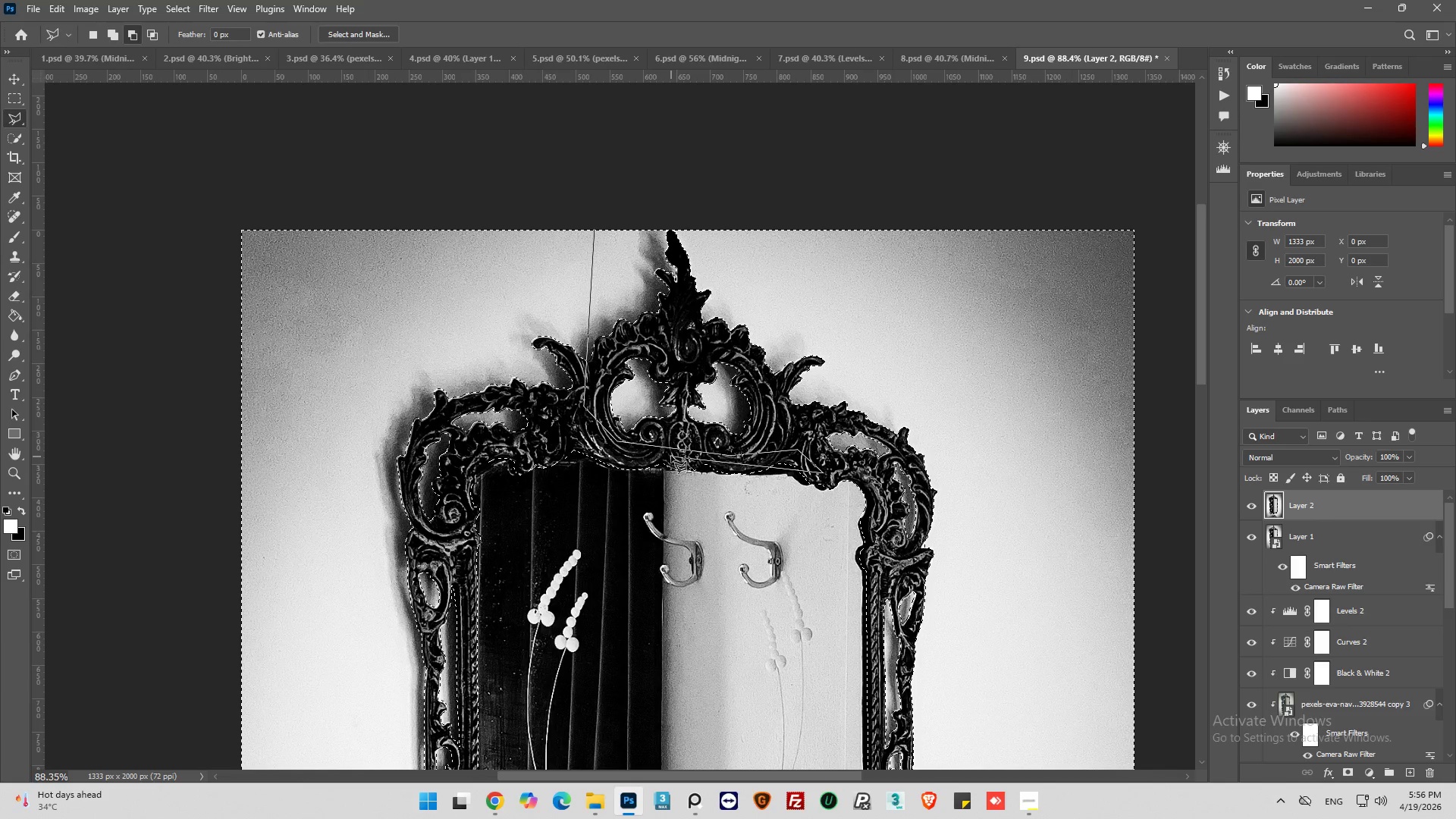 
left_click([667, 455])
 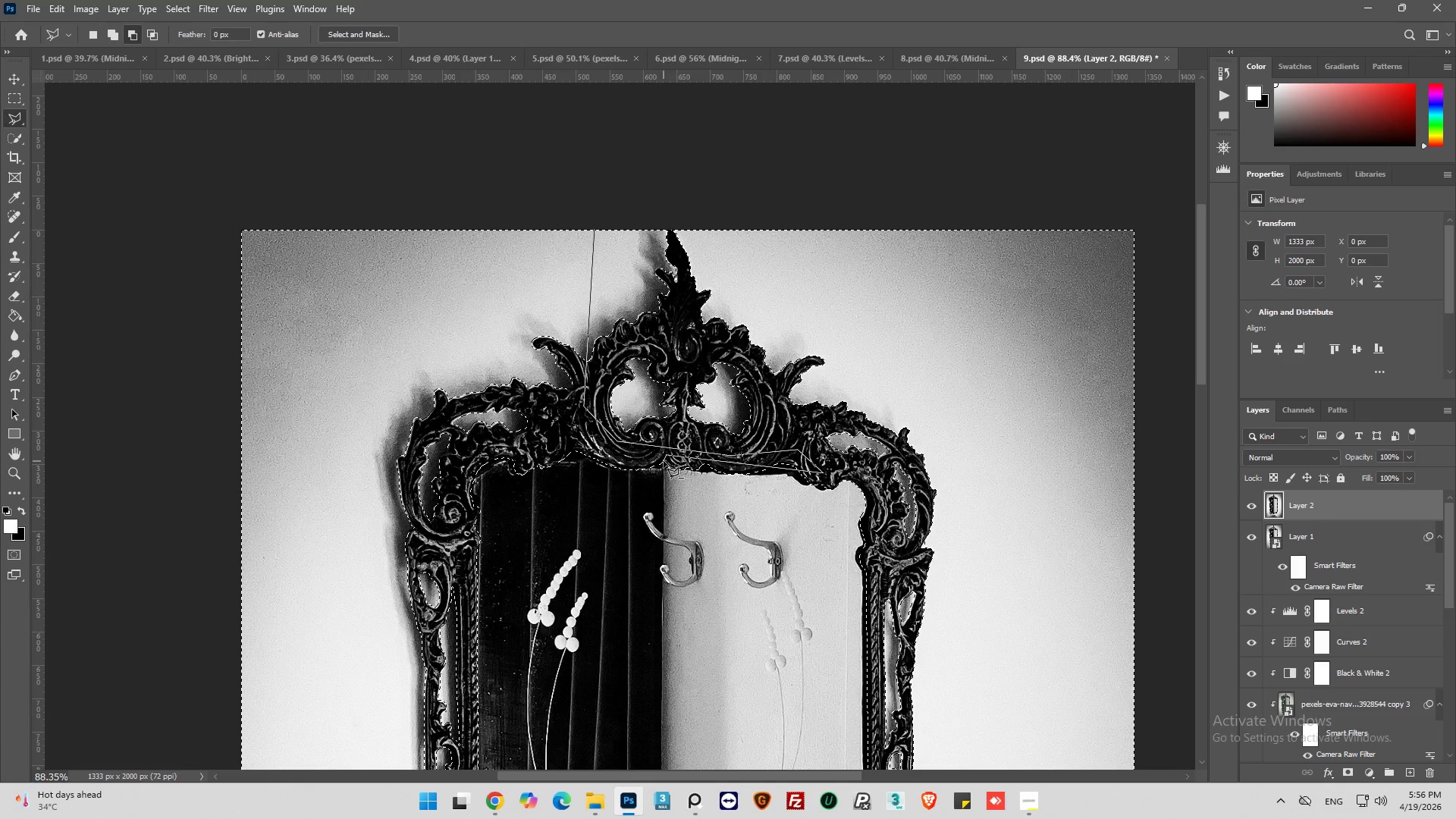 
left_click([664, 461])
 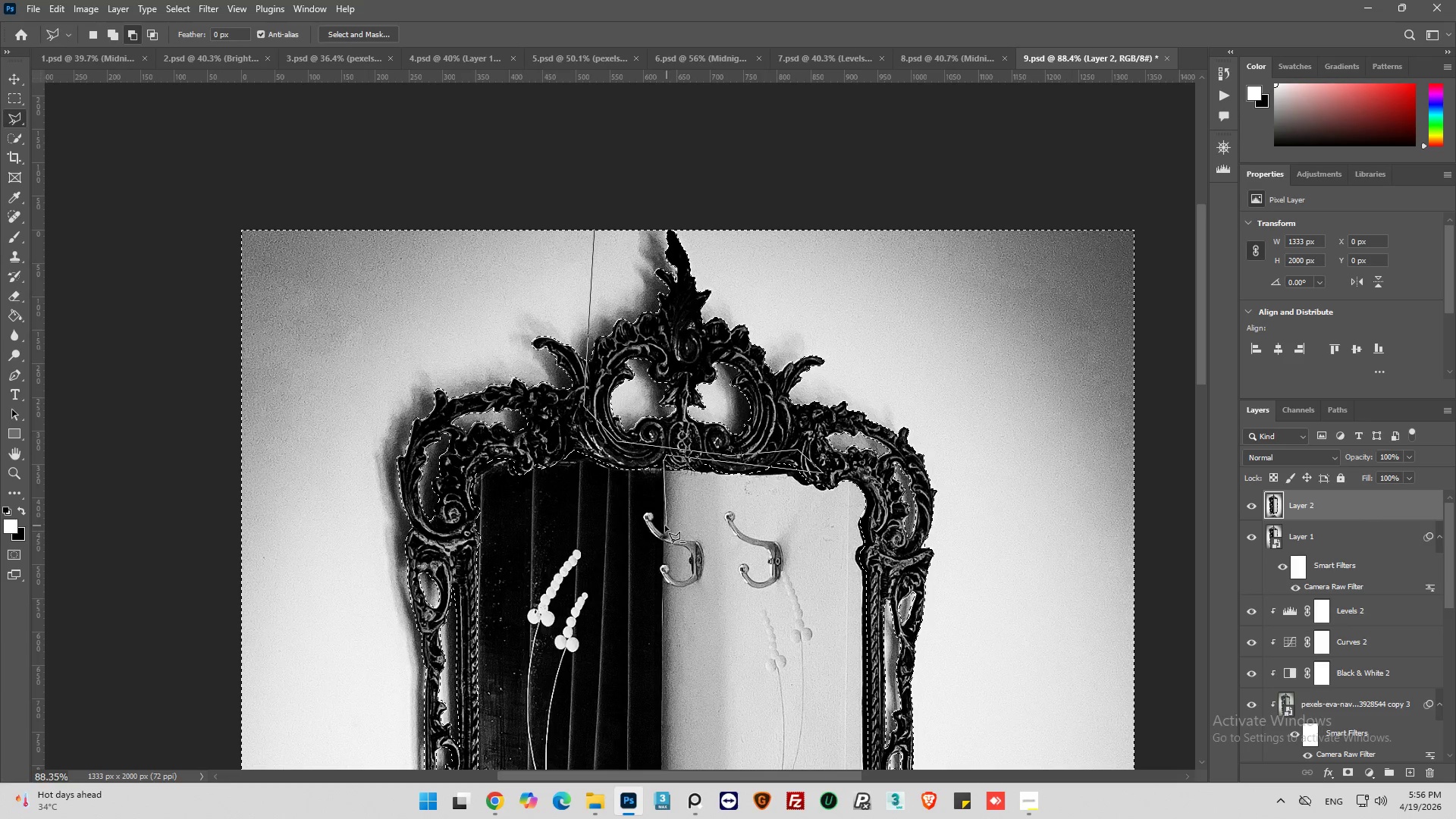 
hold_key(key=AltLeft, duration=0.56)
scroll: coordinate [671, 557], scroll_direction: up, amount: 7.0
 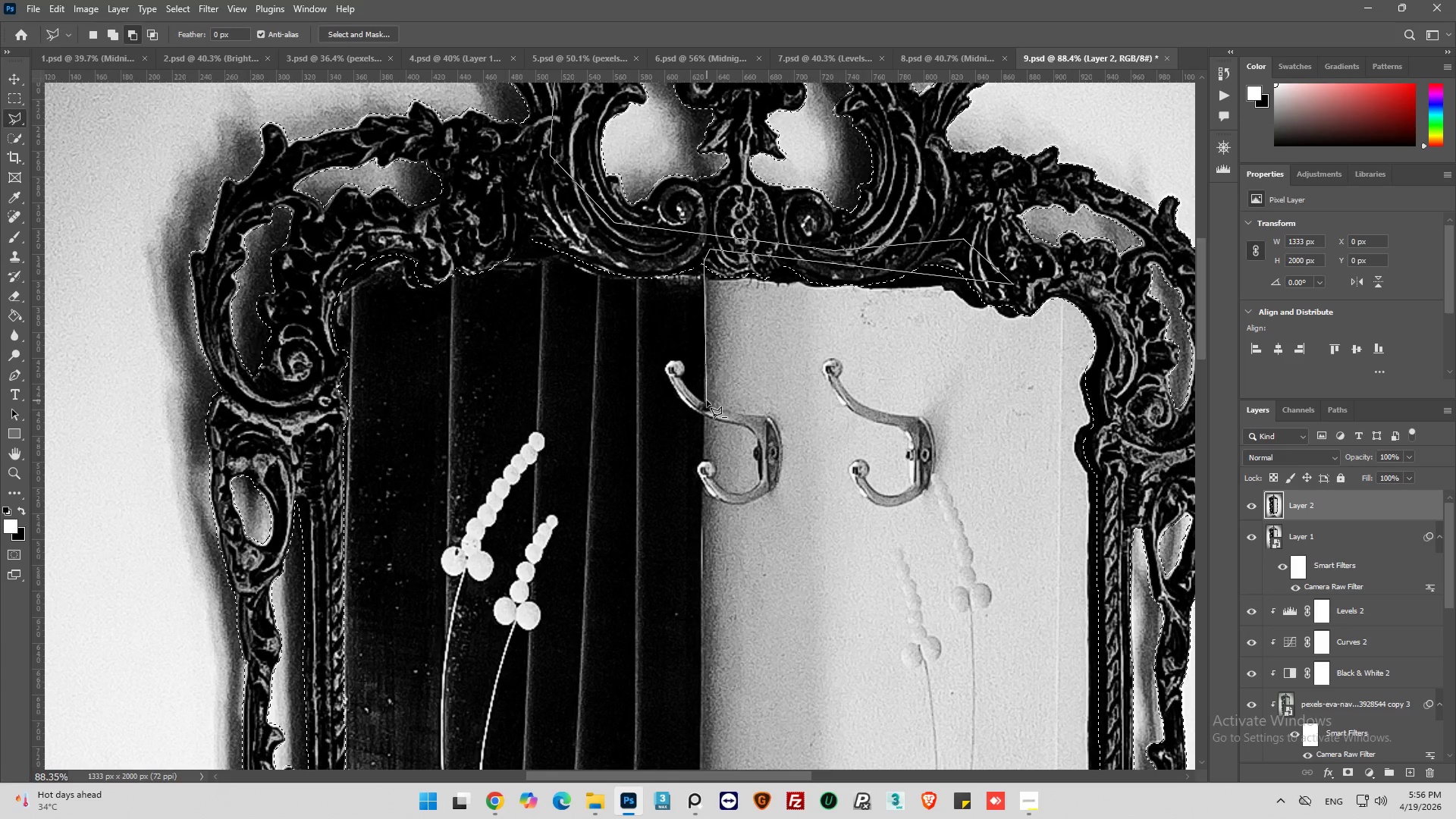 
wait(5.88)
 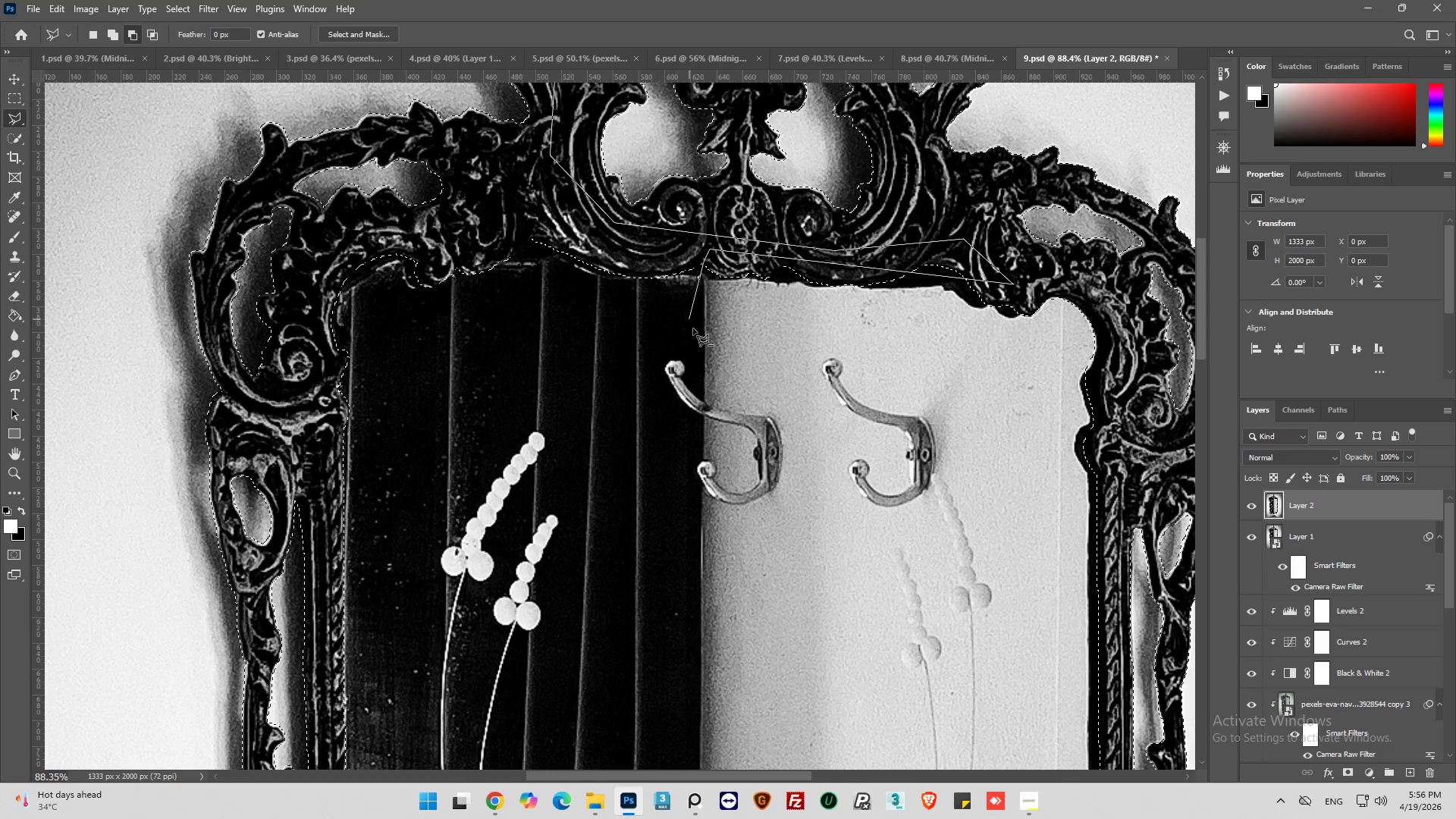 
left_click([705, 403])
 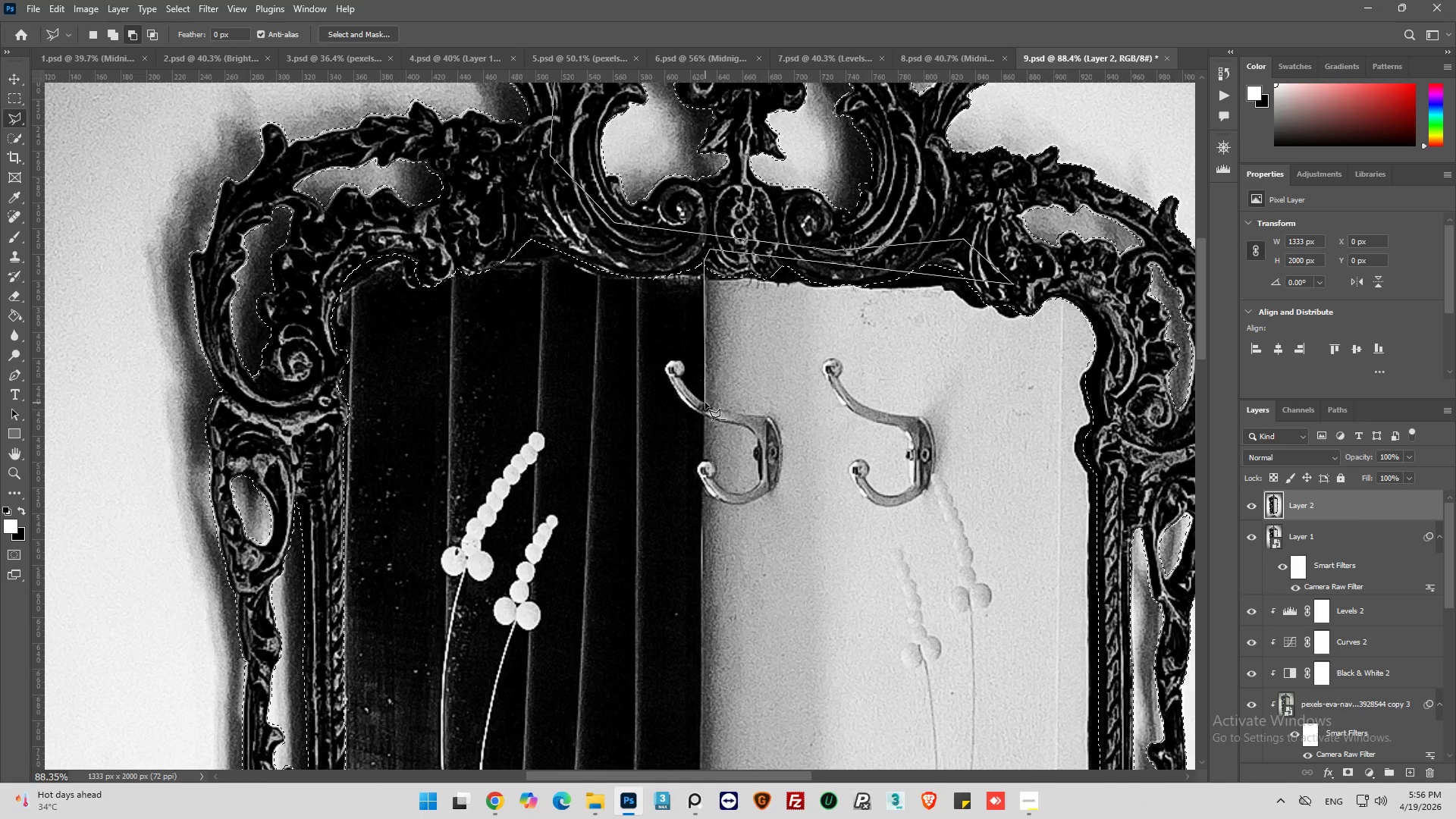 
hold_key(key=AltLeft, duration=0.59)
scroll: coordinate [704, 396], scroll_direction: up, amount: 7.0
 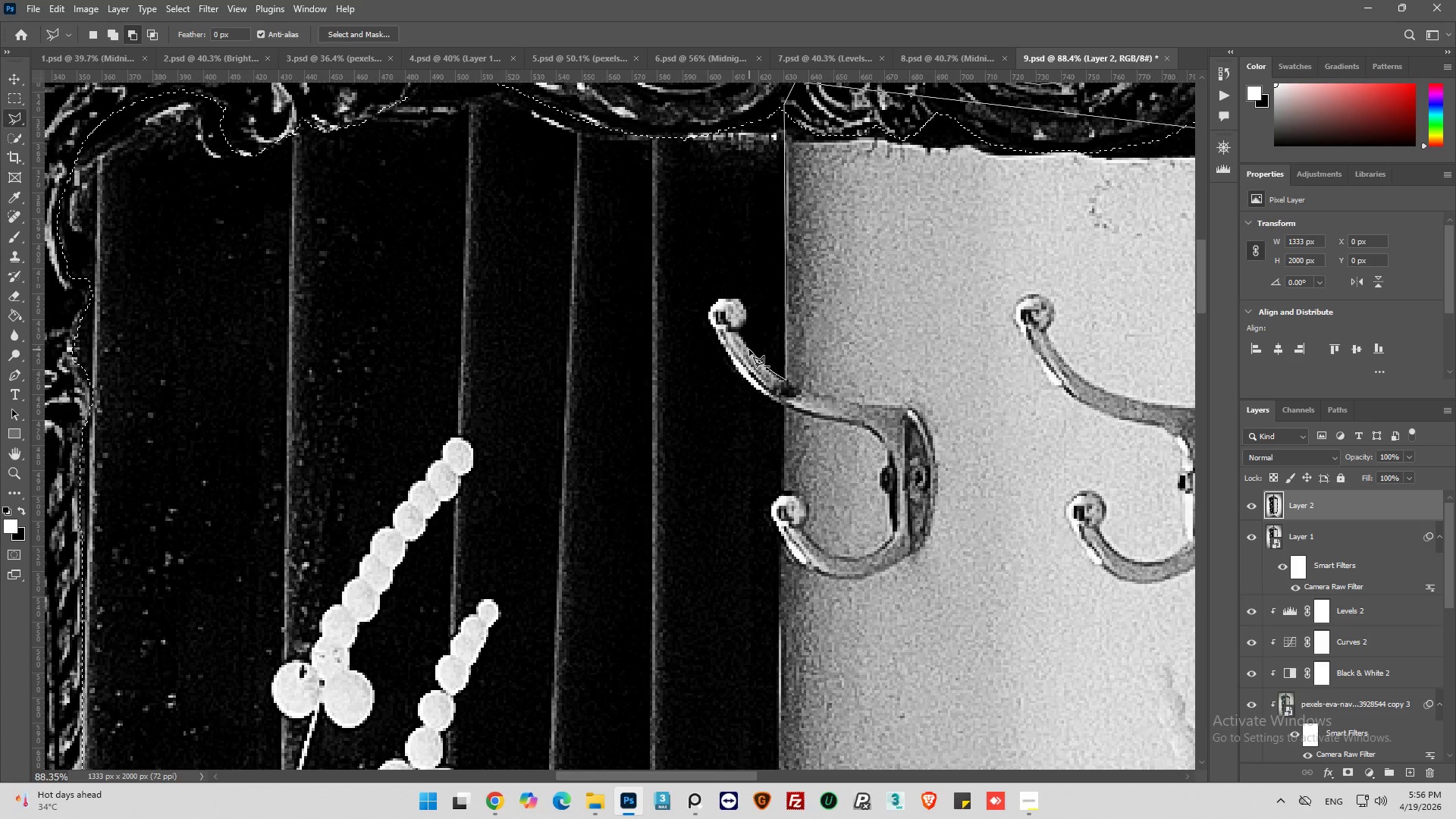 
wait(5.37)
 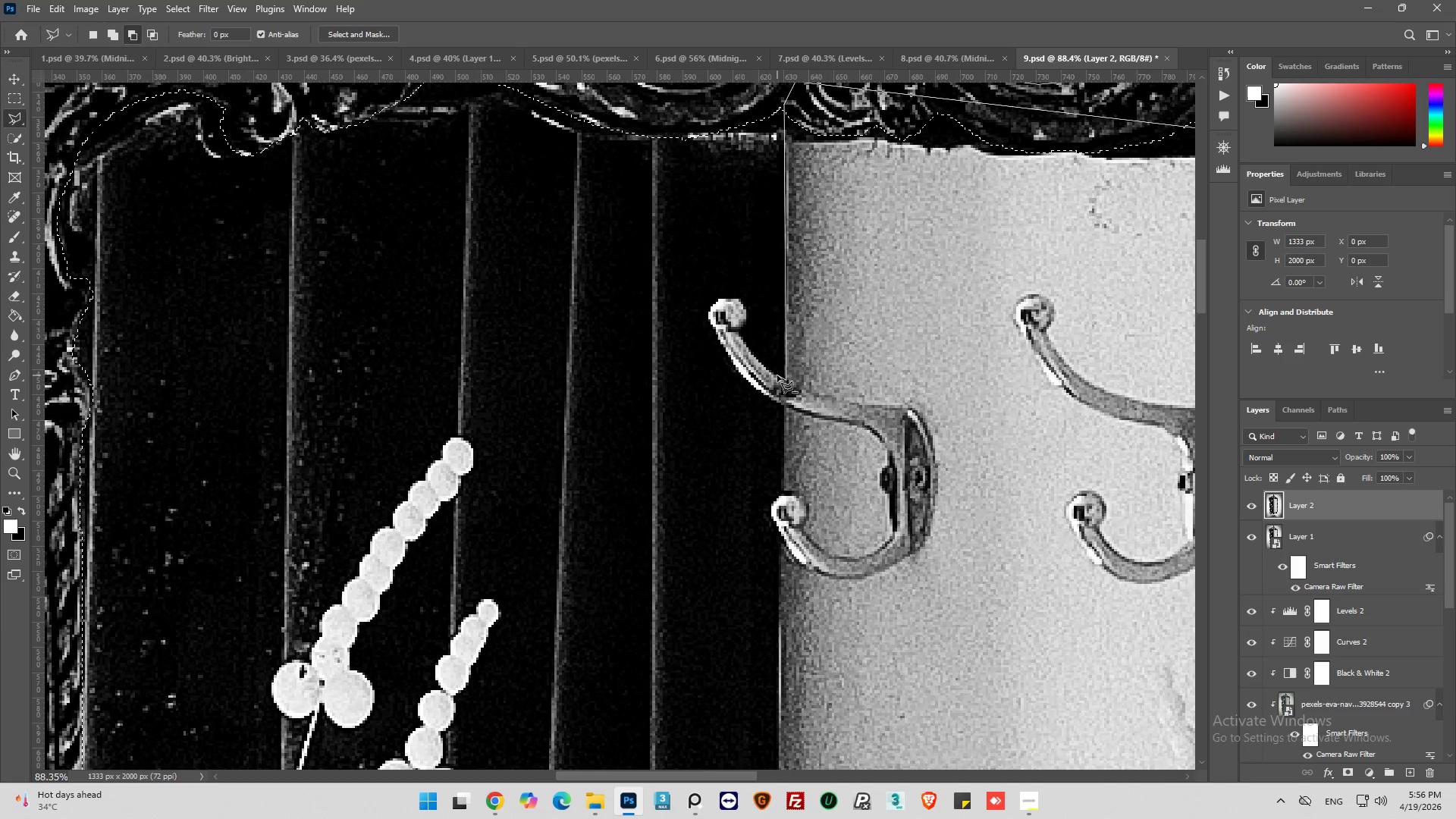 
left_click([742, 339])
 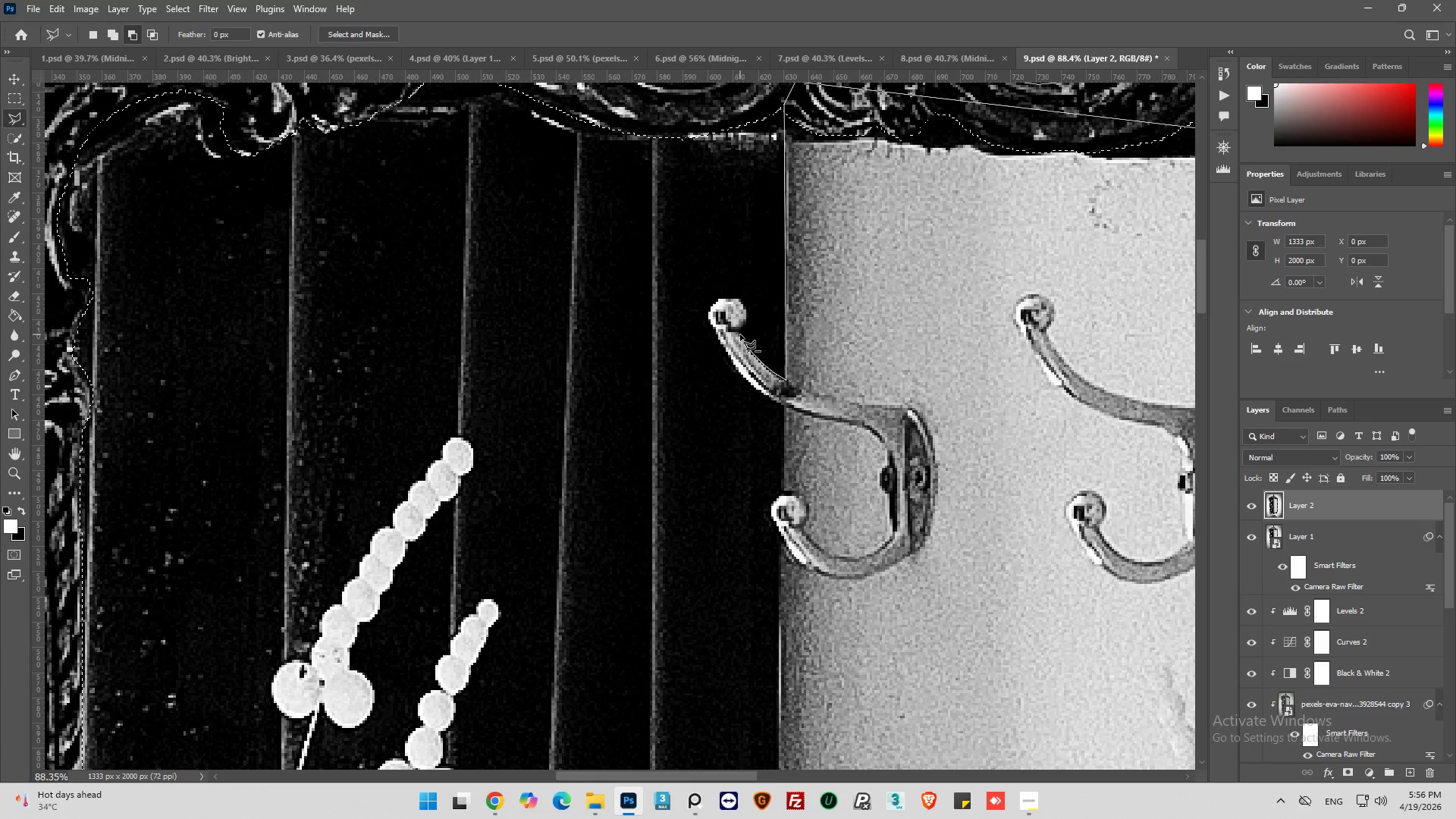 
left_click([740, 334])
 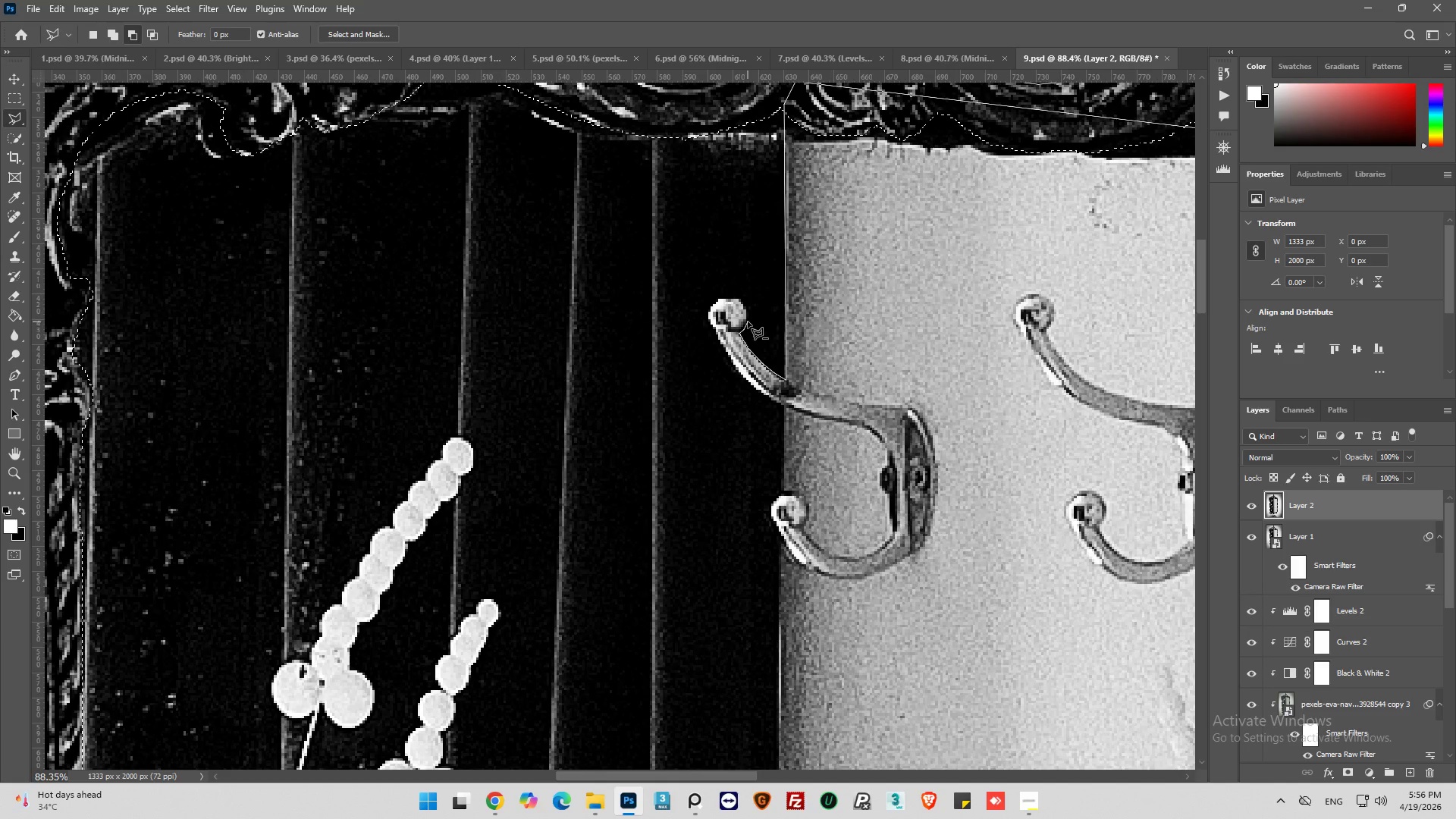 
left_click([748, 314])
 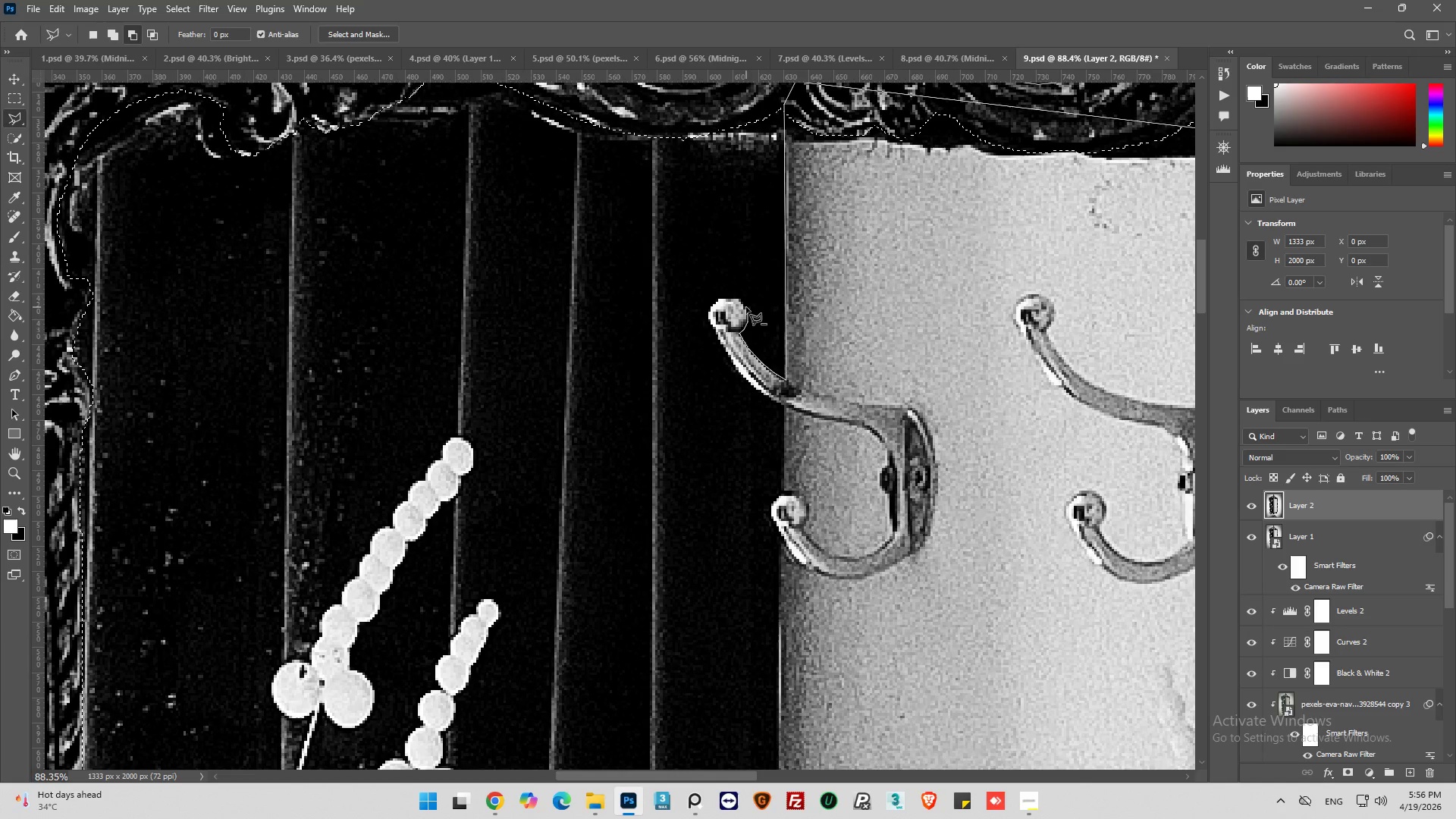 
left_click([746, 307])
 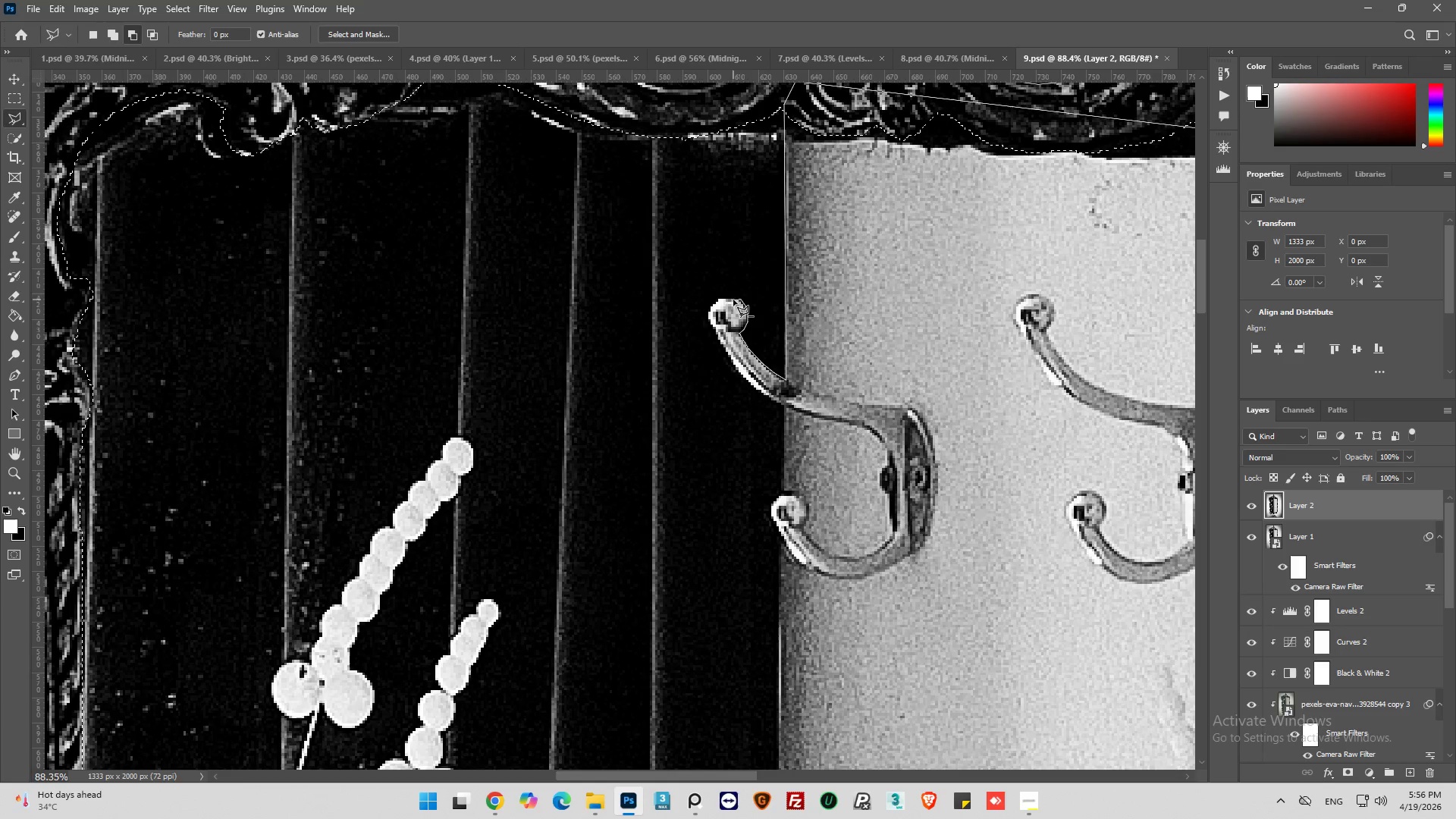 
left_click([732, 297])
 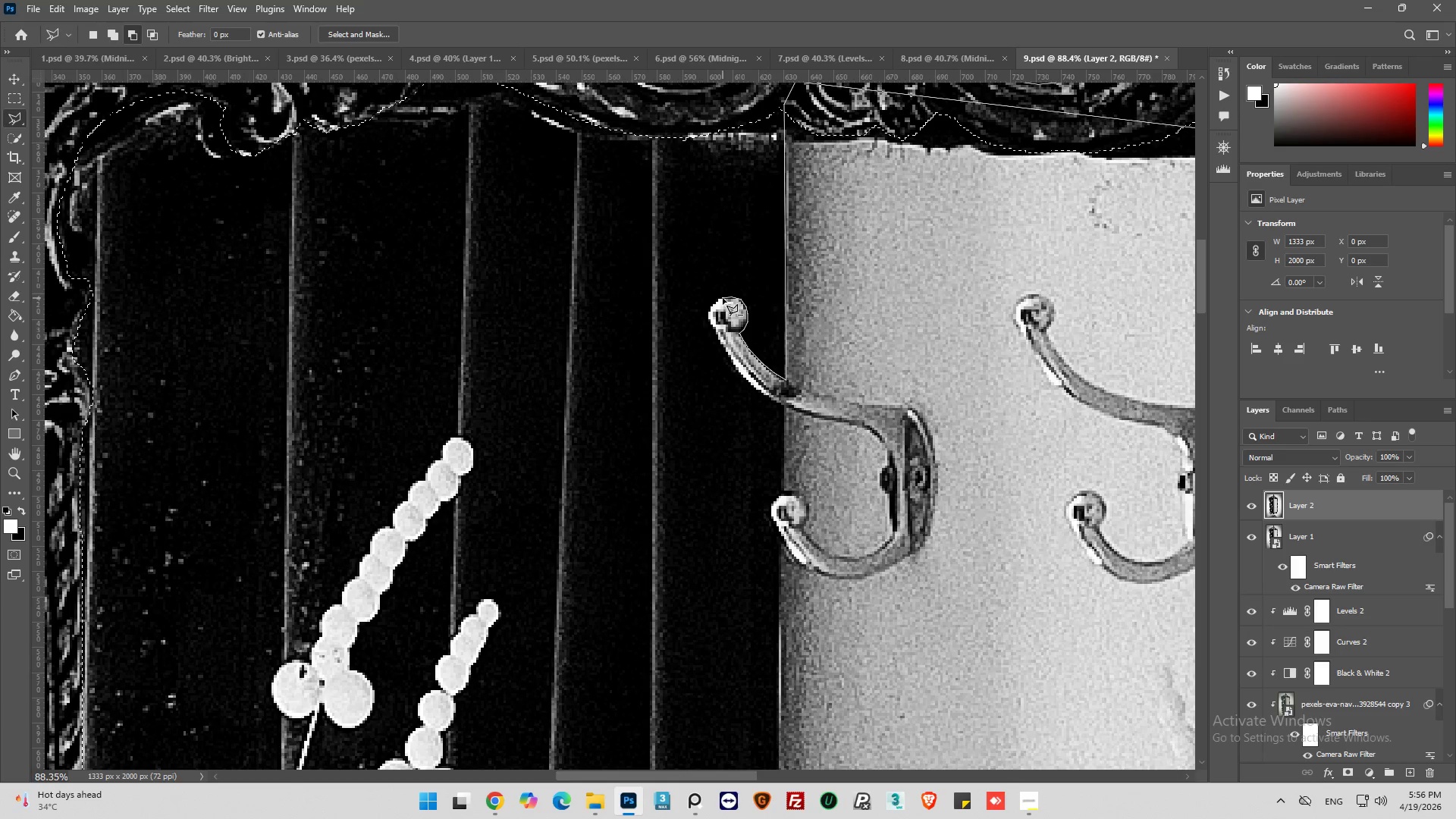 
left_click([723, 298])
 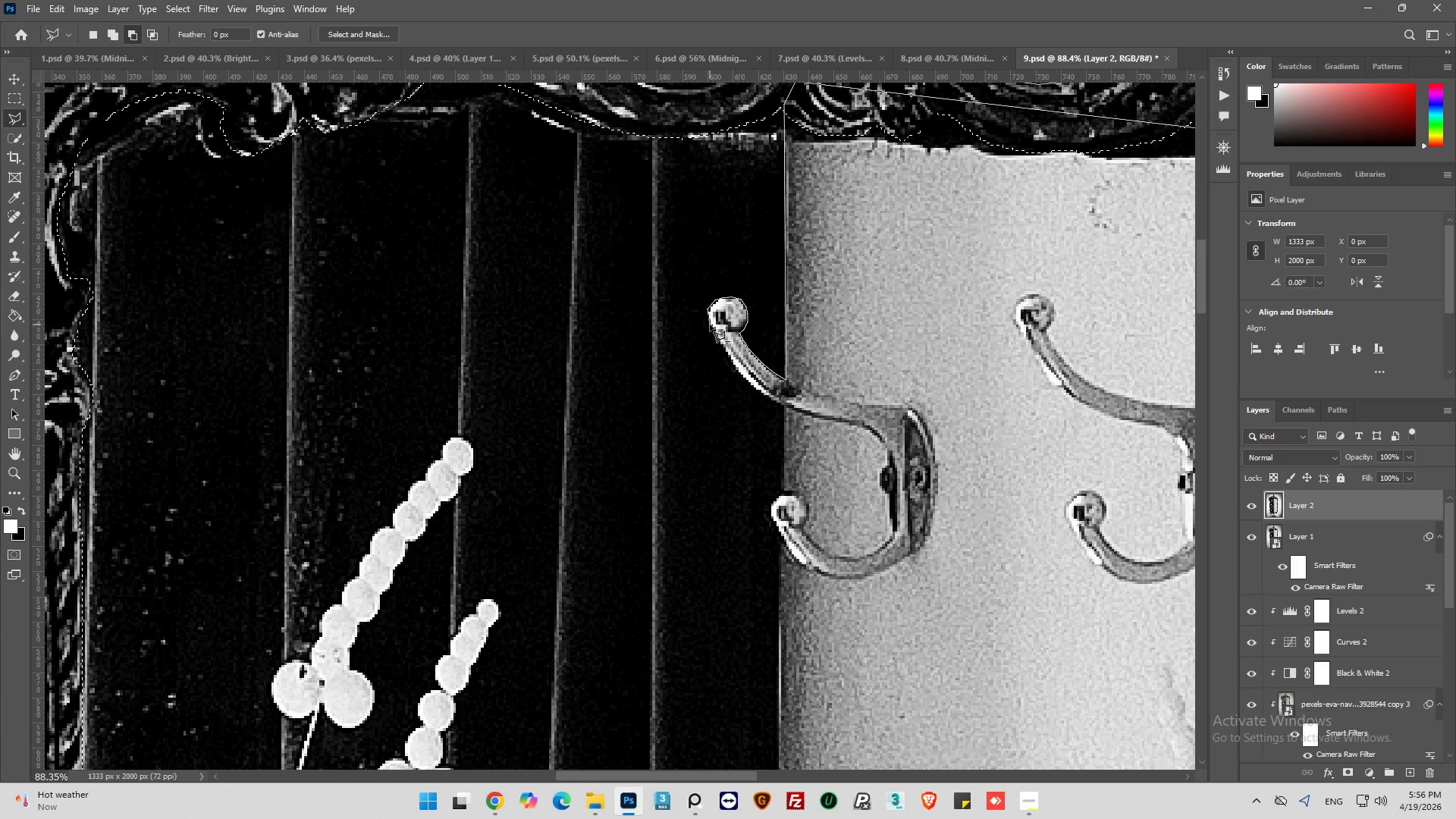 
wait(14.95)
 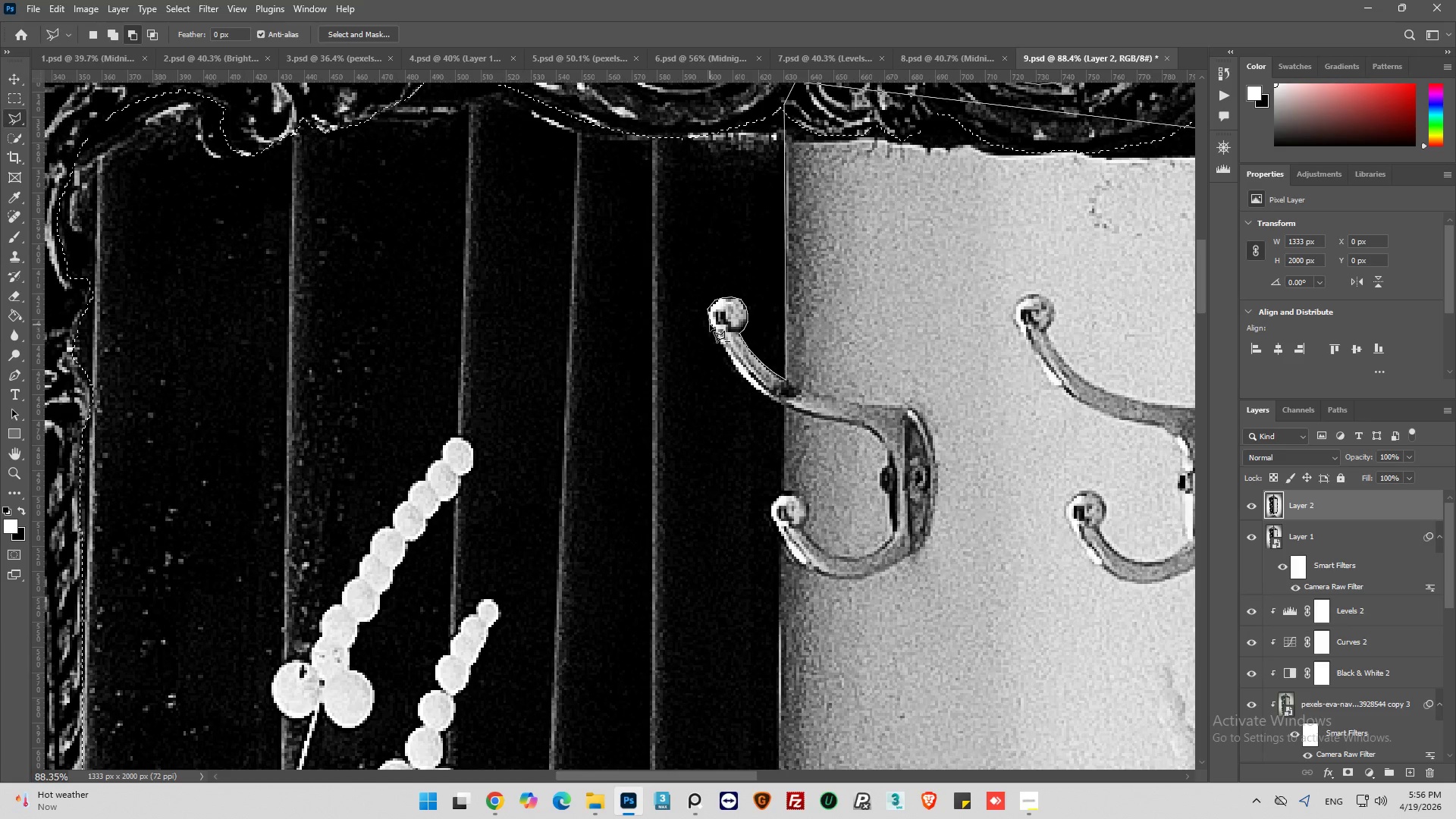 
left_click_drag(start_coordinate=[717, 435], to_coordinate=[721, 431])
 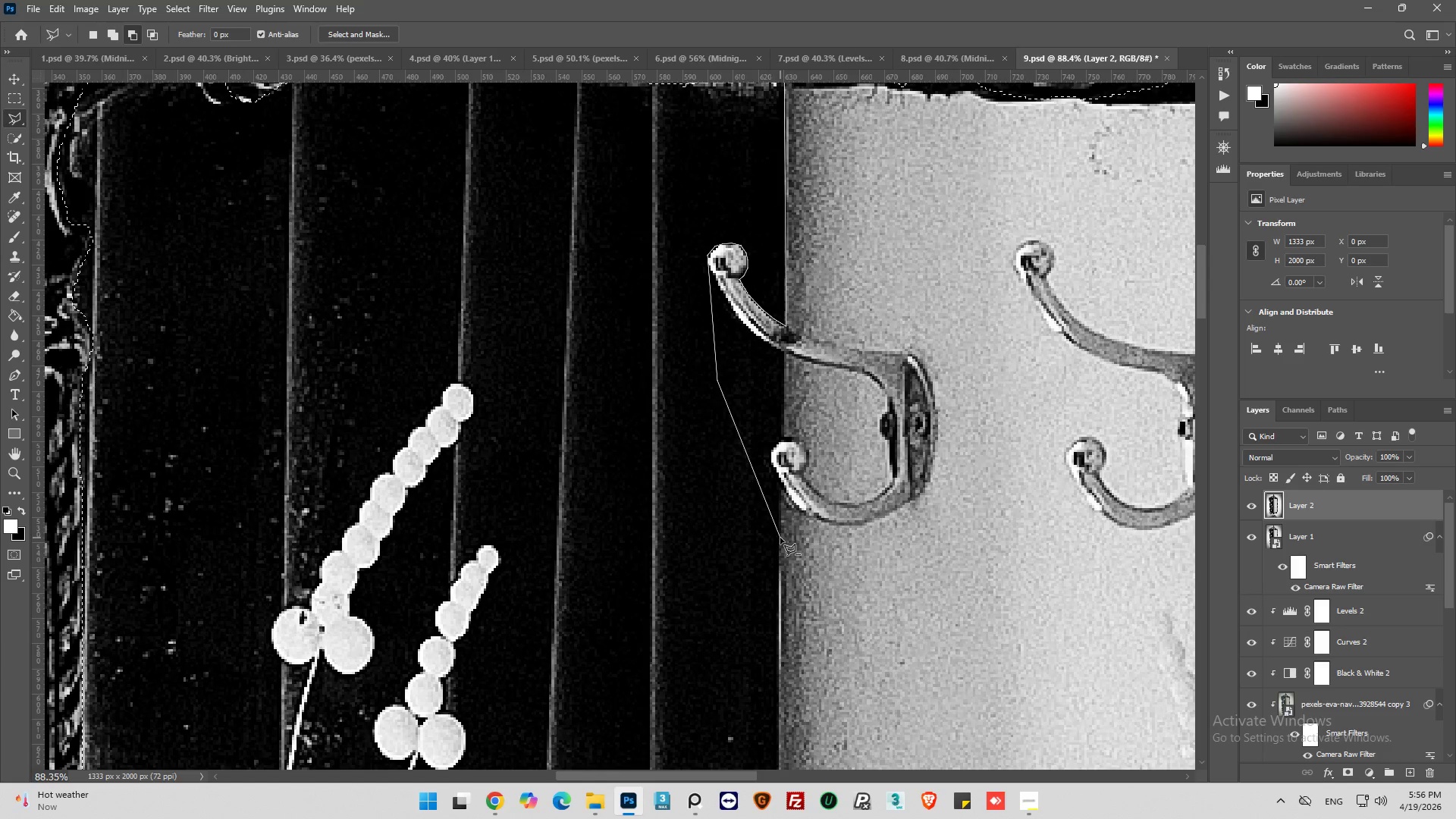 
left_click([781, 534])
 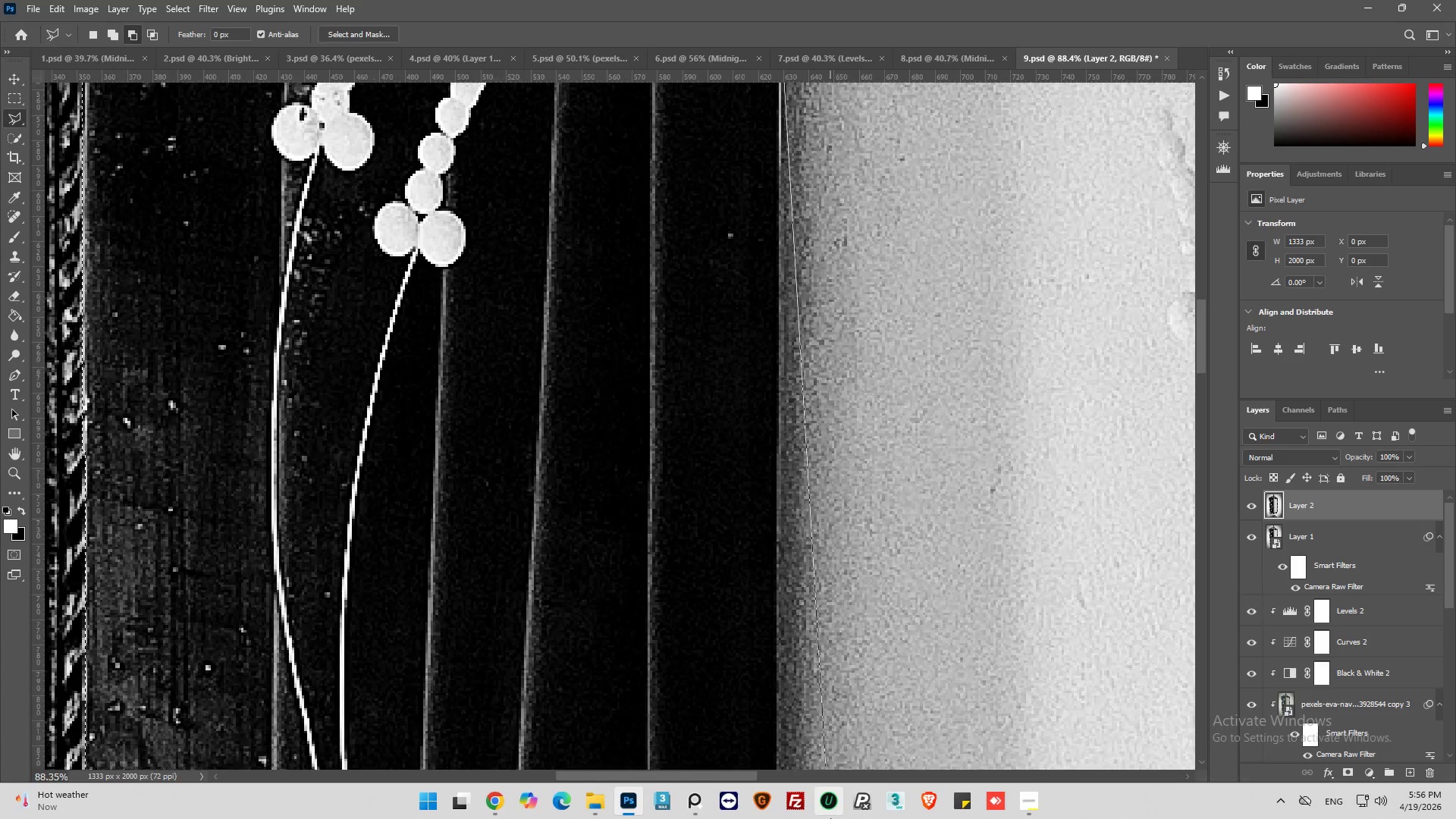 
hold_key(key=AltLeft, duration=0.86)
 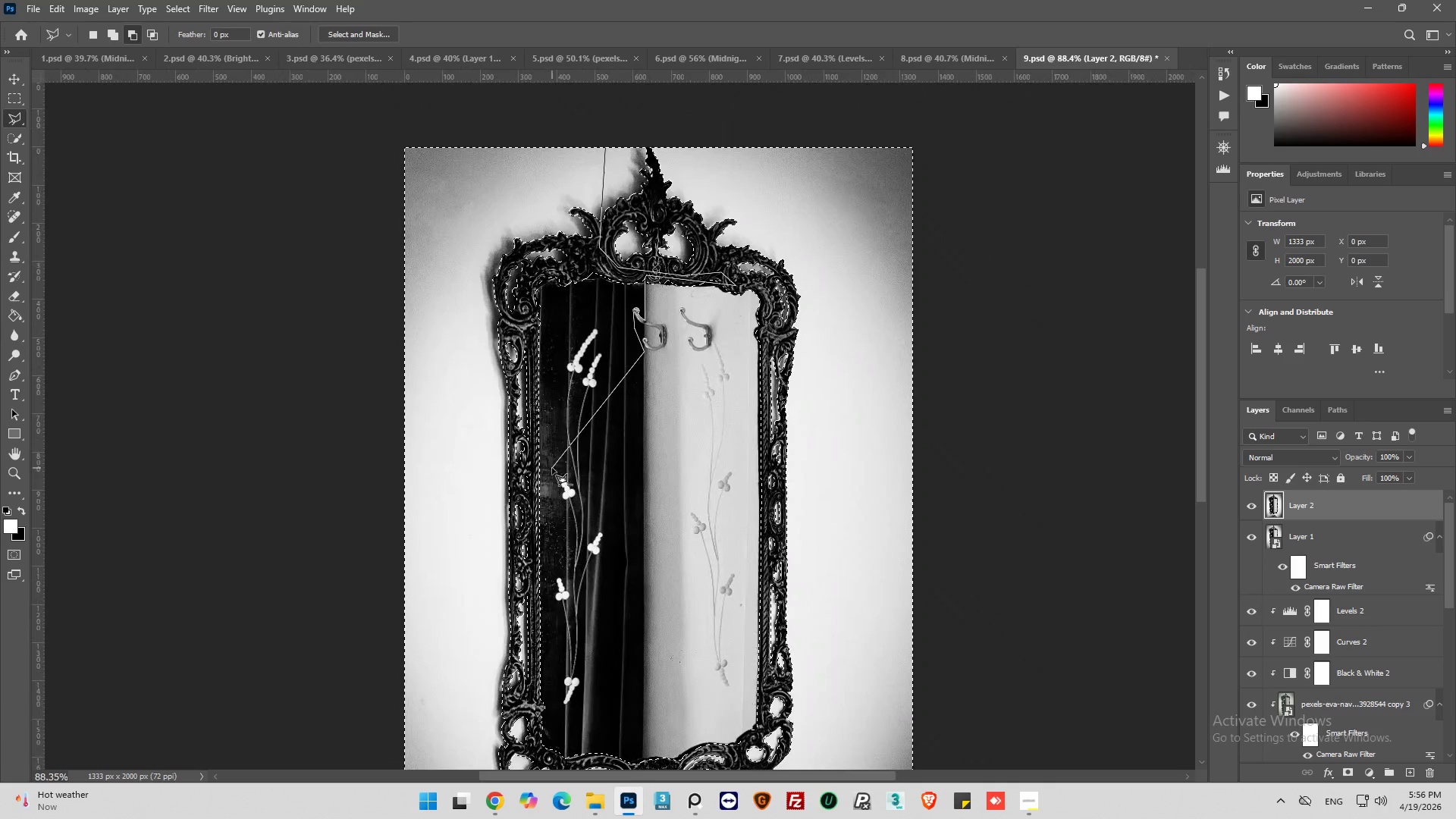 
key(Alt+AltLeft)
 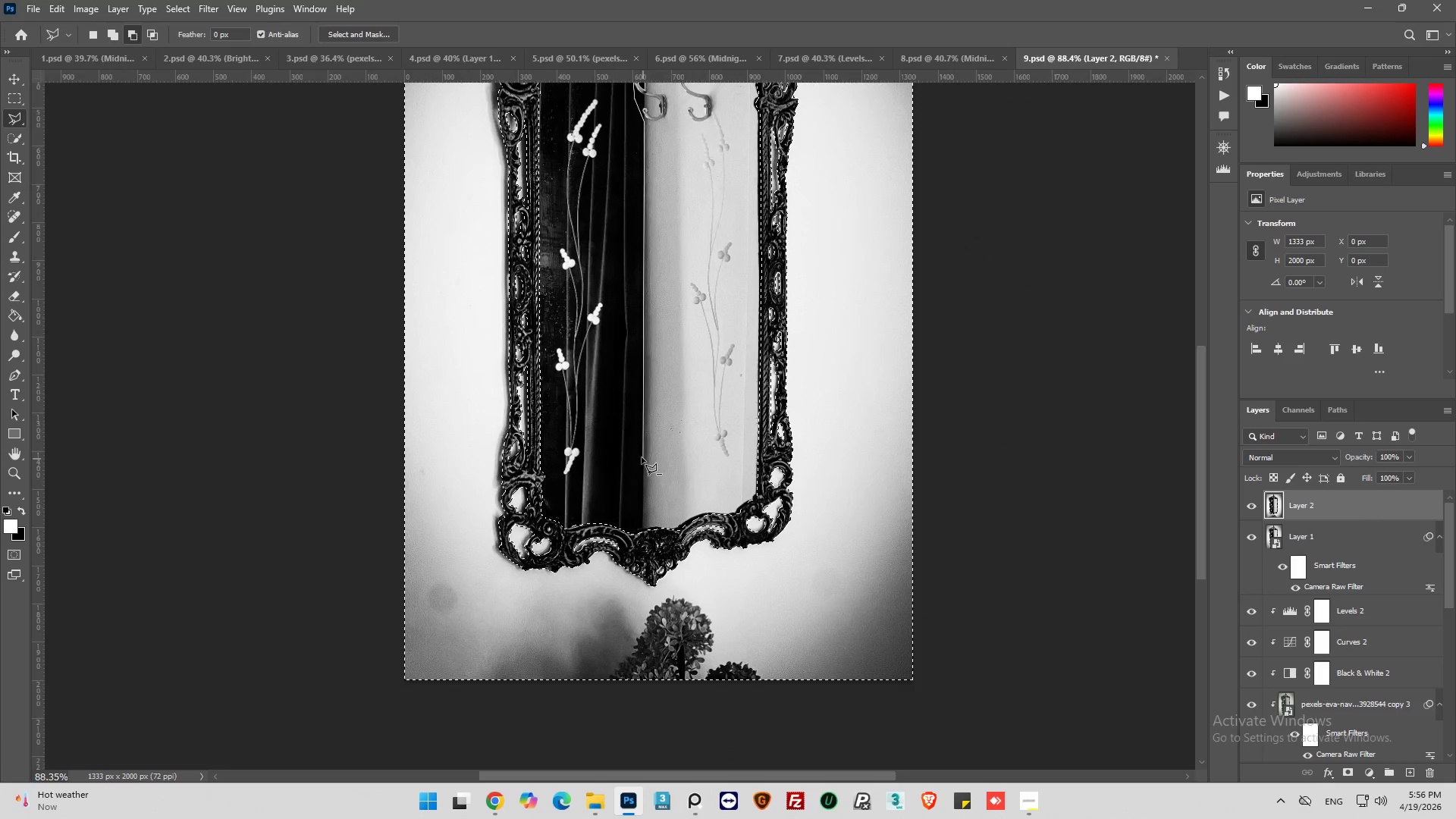 
scroll: coordinate [552, 468], scroll_direction: down, amount: 24.0
 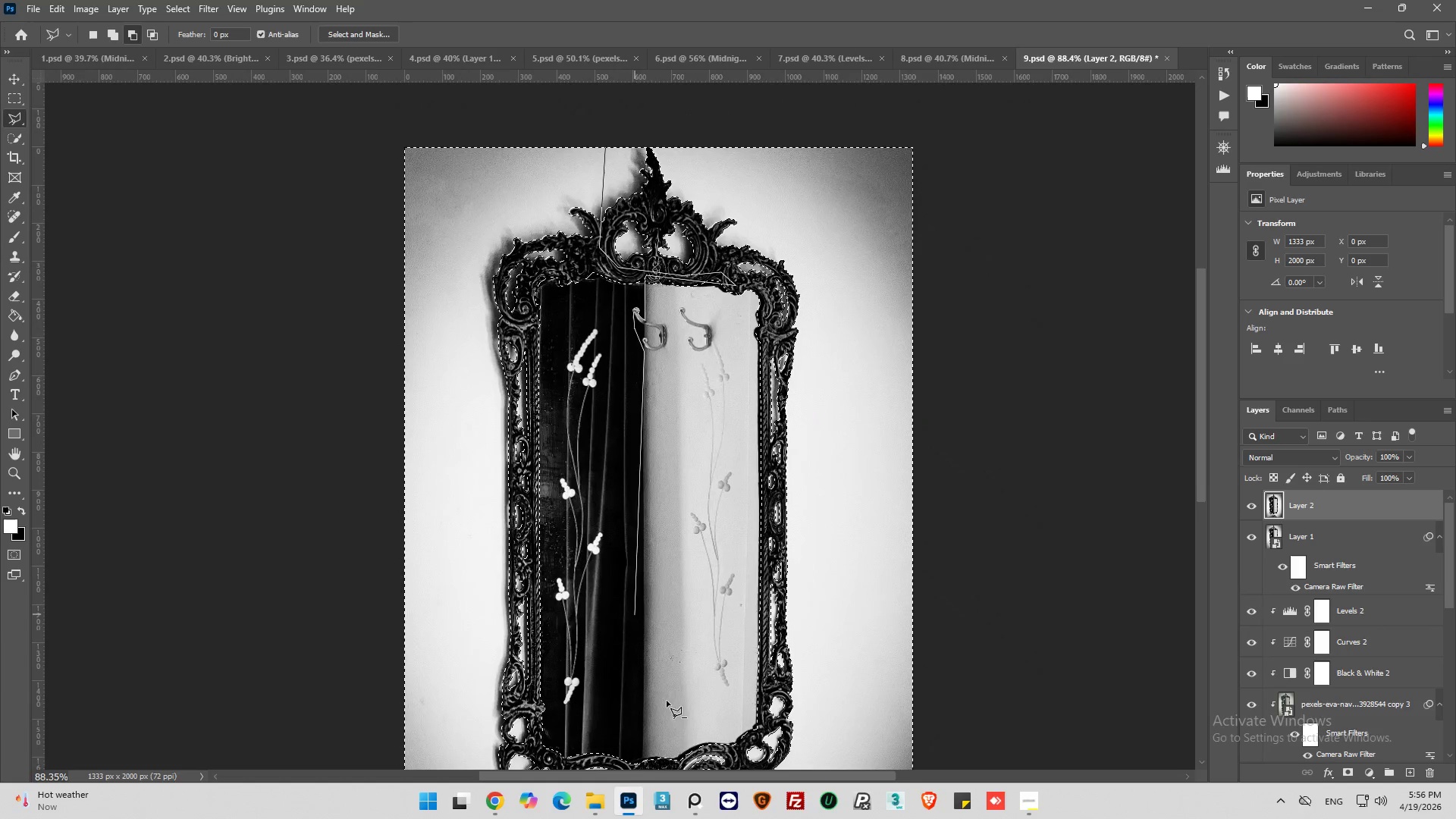 
hold_key(key=AltLeft, duration=0.89)
scroll: coordinate [666, 632], scroll_direction: up, amount: 11.0
 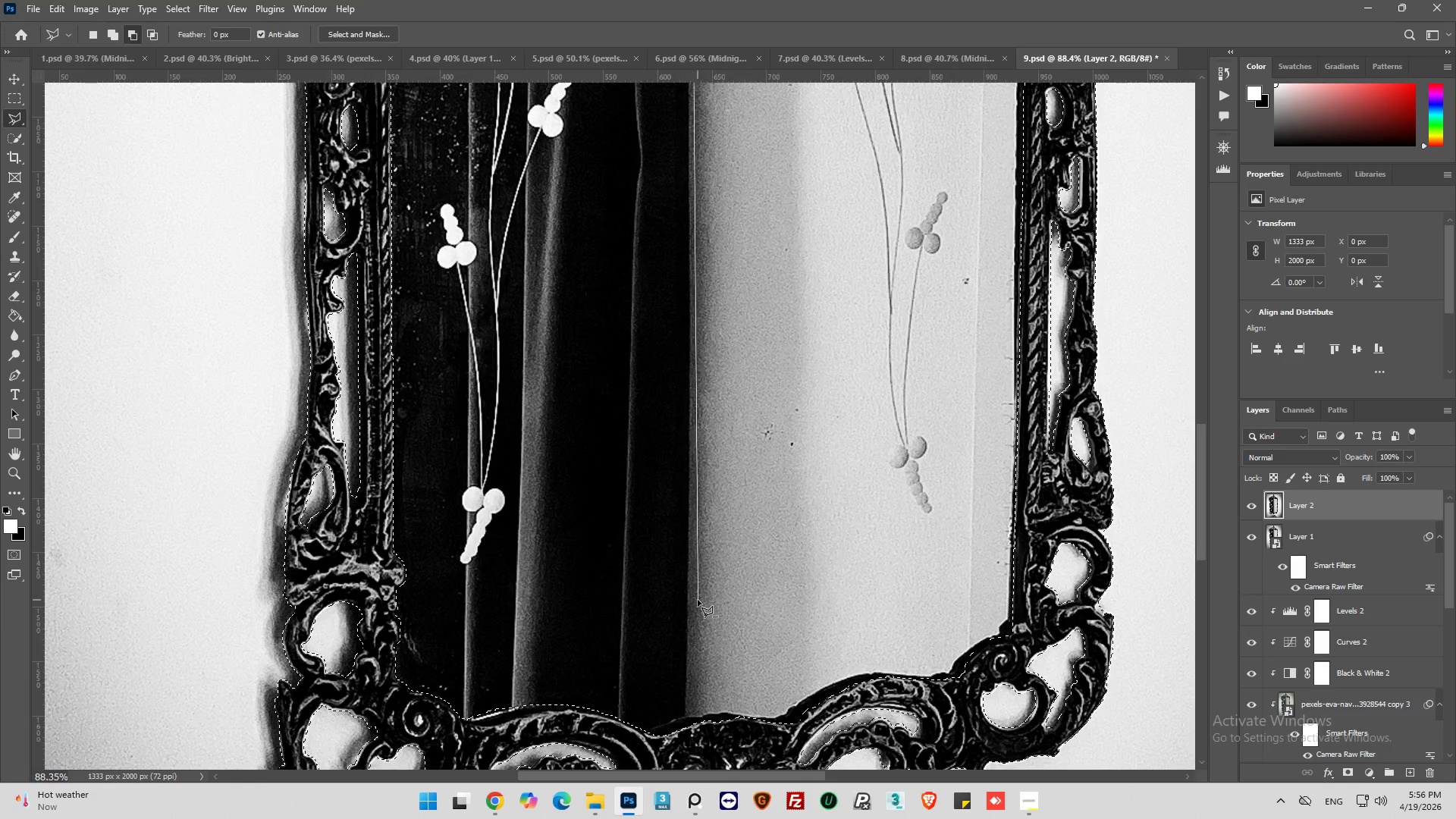 
hold_key(key=AltLeft, duration=0.64)
scroll: coordinate [698, 579], scroll_direction: down, amount: 9.0
 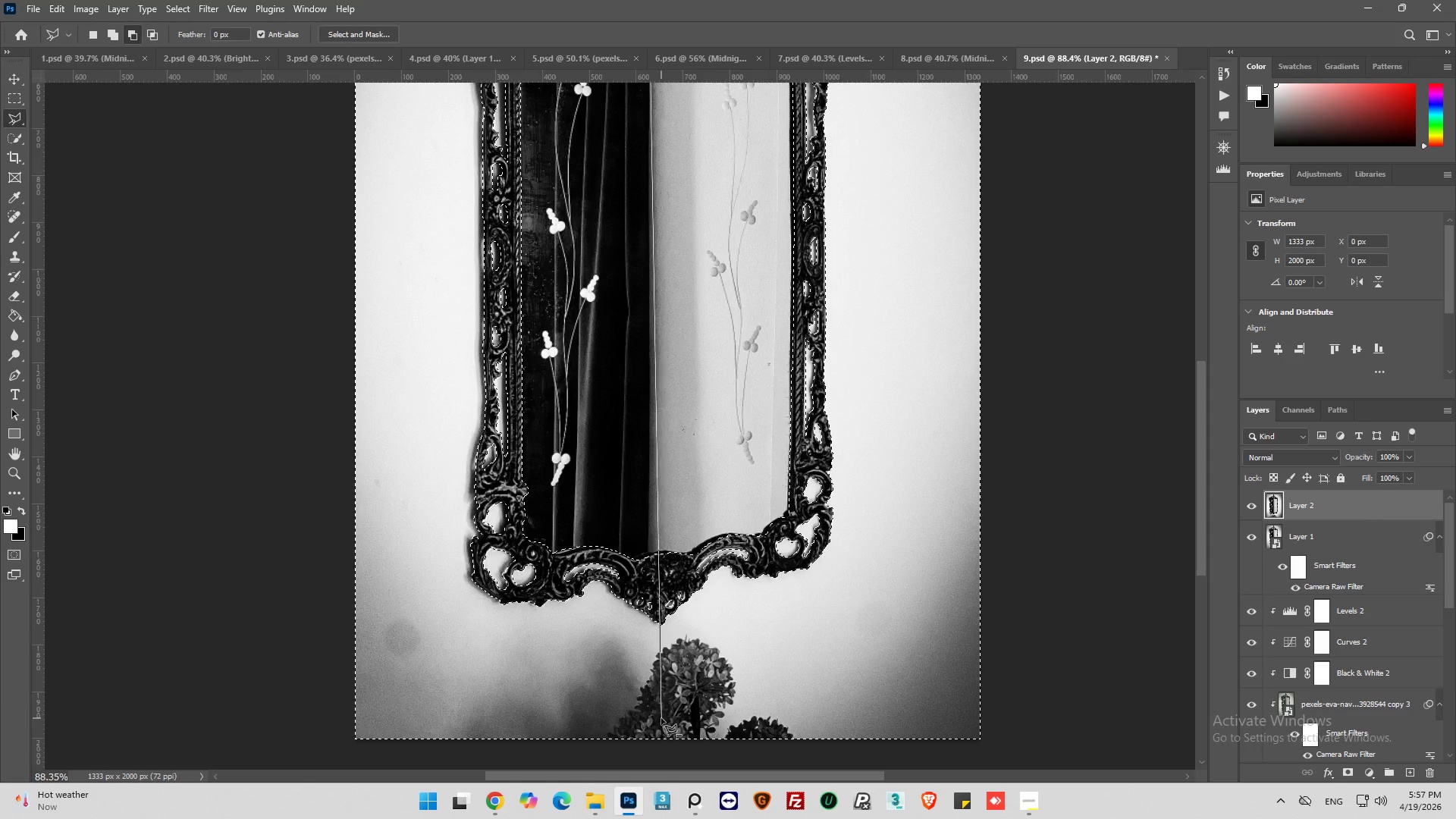 
hold_key(key=ShiftLeft, duration=1.44)
 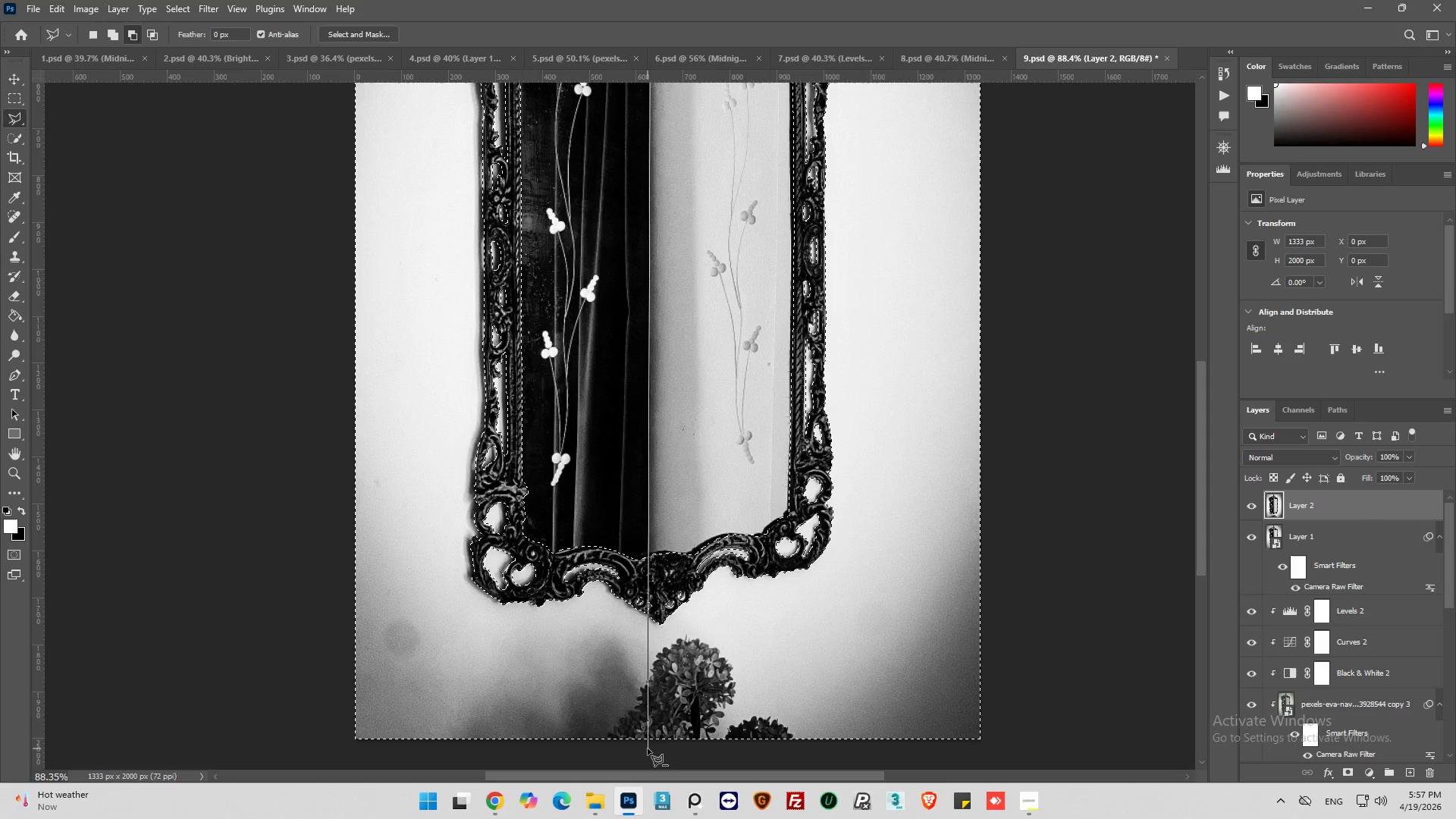 
hold_key(key=AltLeft, duration=0.56)
scroll: coordinate [656, 609], scroll_direction: up, amount: 8.0
 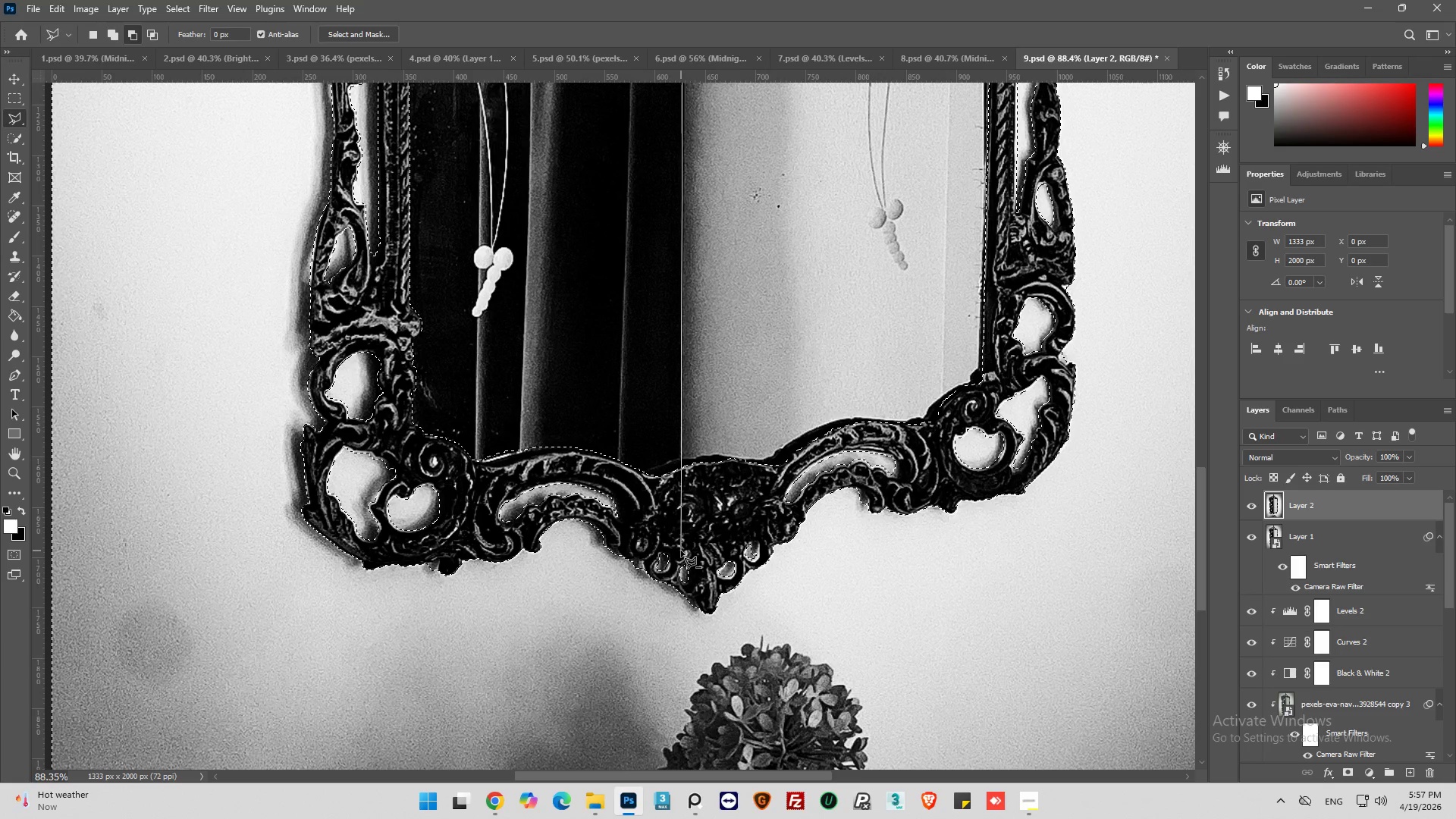 
left_click([682, 551])
 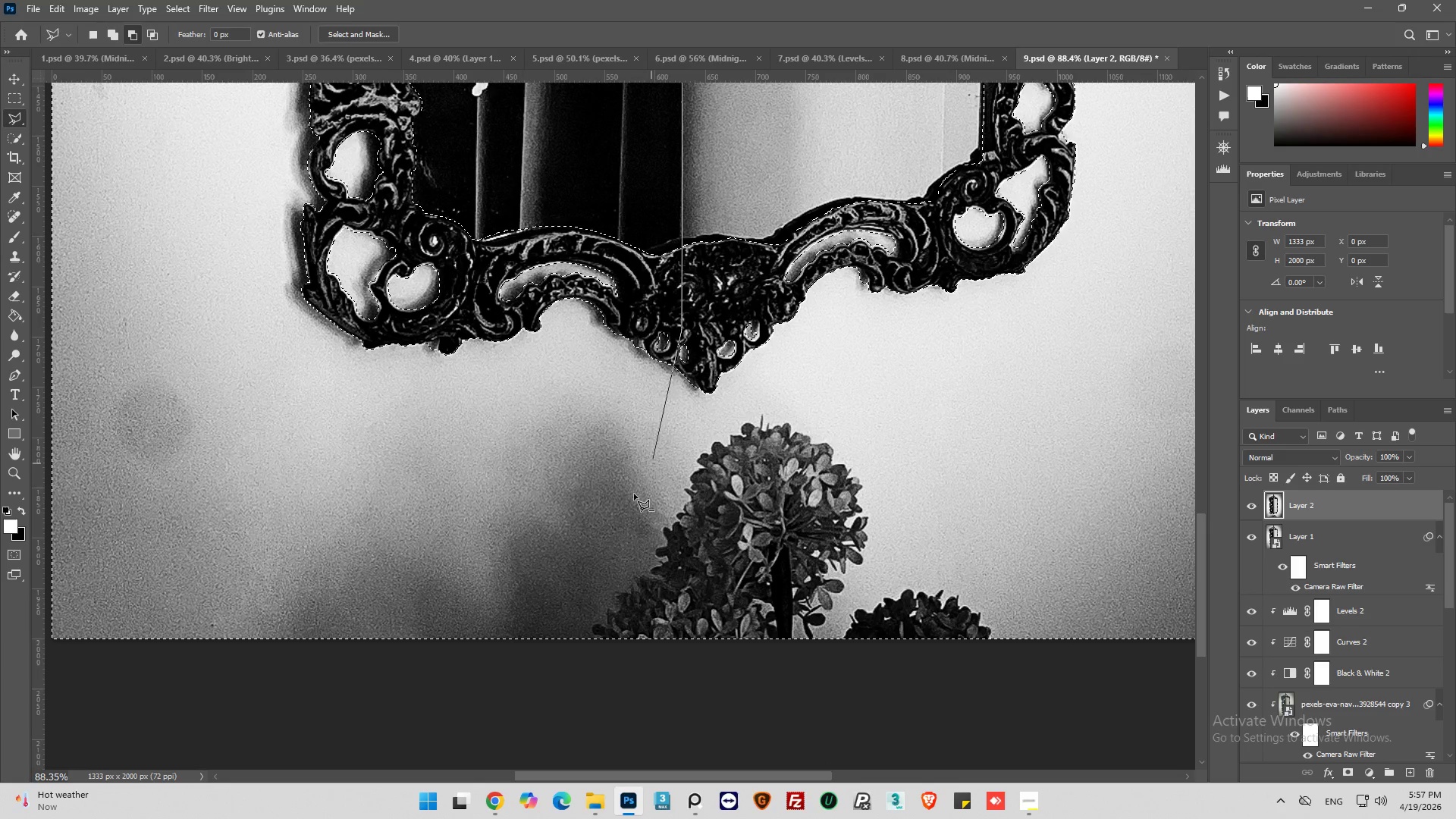 
left_click_drag(start_coordinate=[643, 701], to_coordinate=[653, 703])
 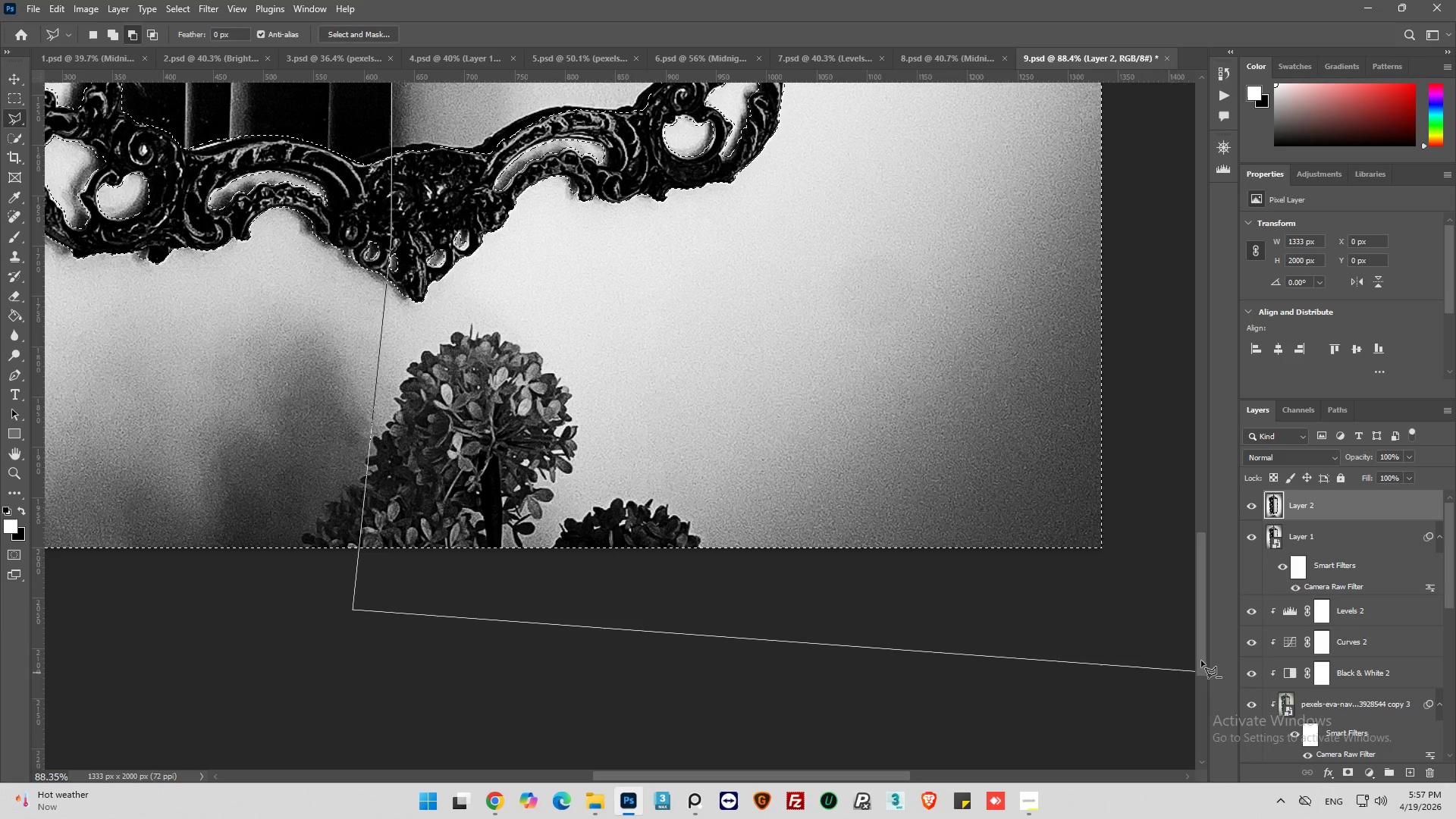 
left_click([1118, 634])
 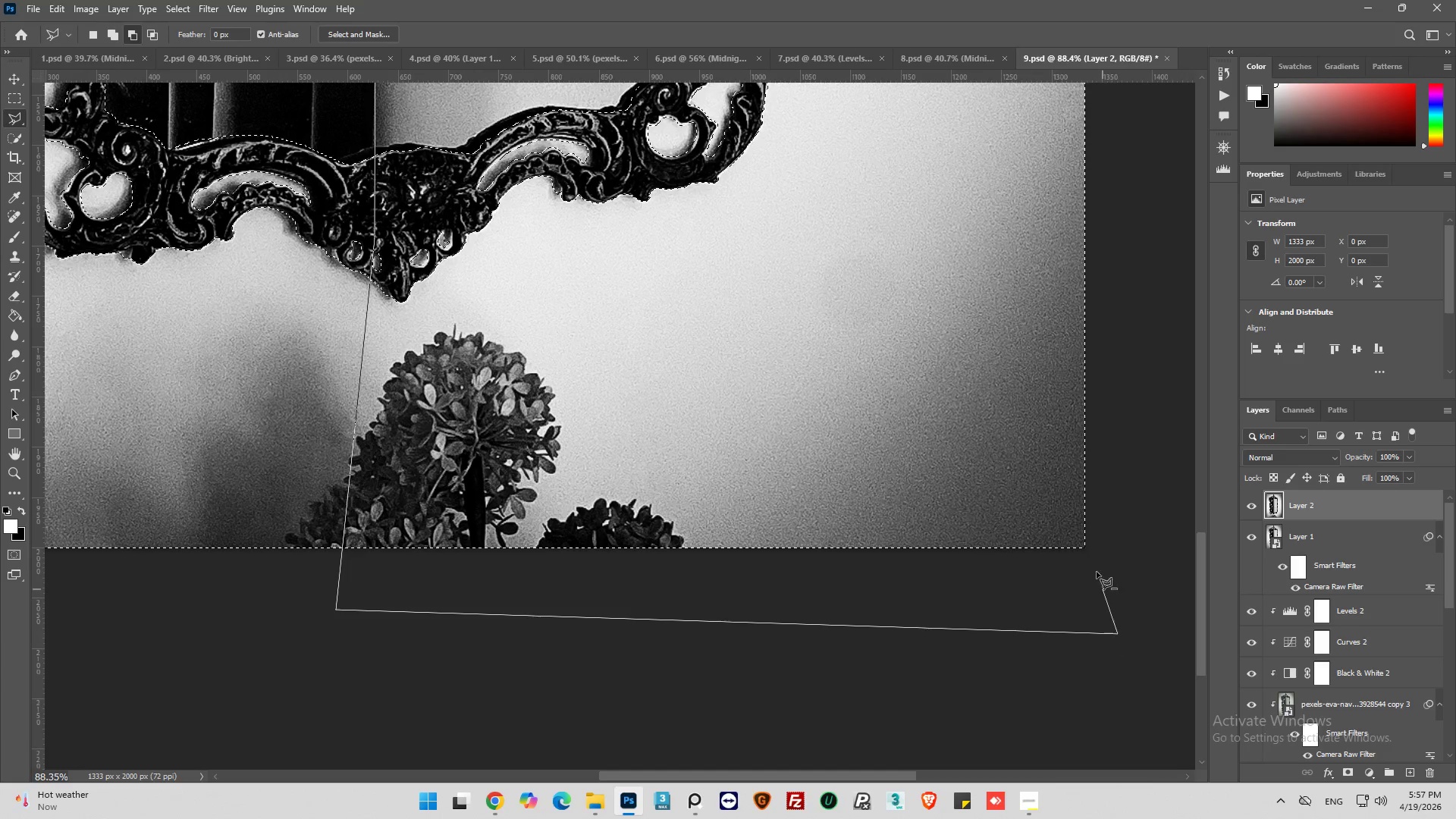 
hold_key(key=AltLeft, duration=0.72)
scroll: coordinate [1073, 463], scroll_direction: down, amount: 13.0
 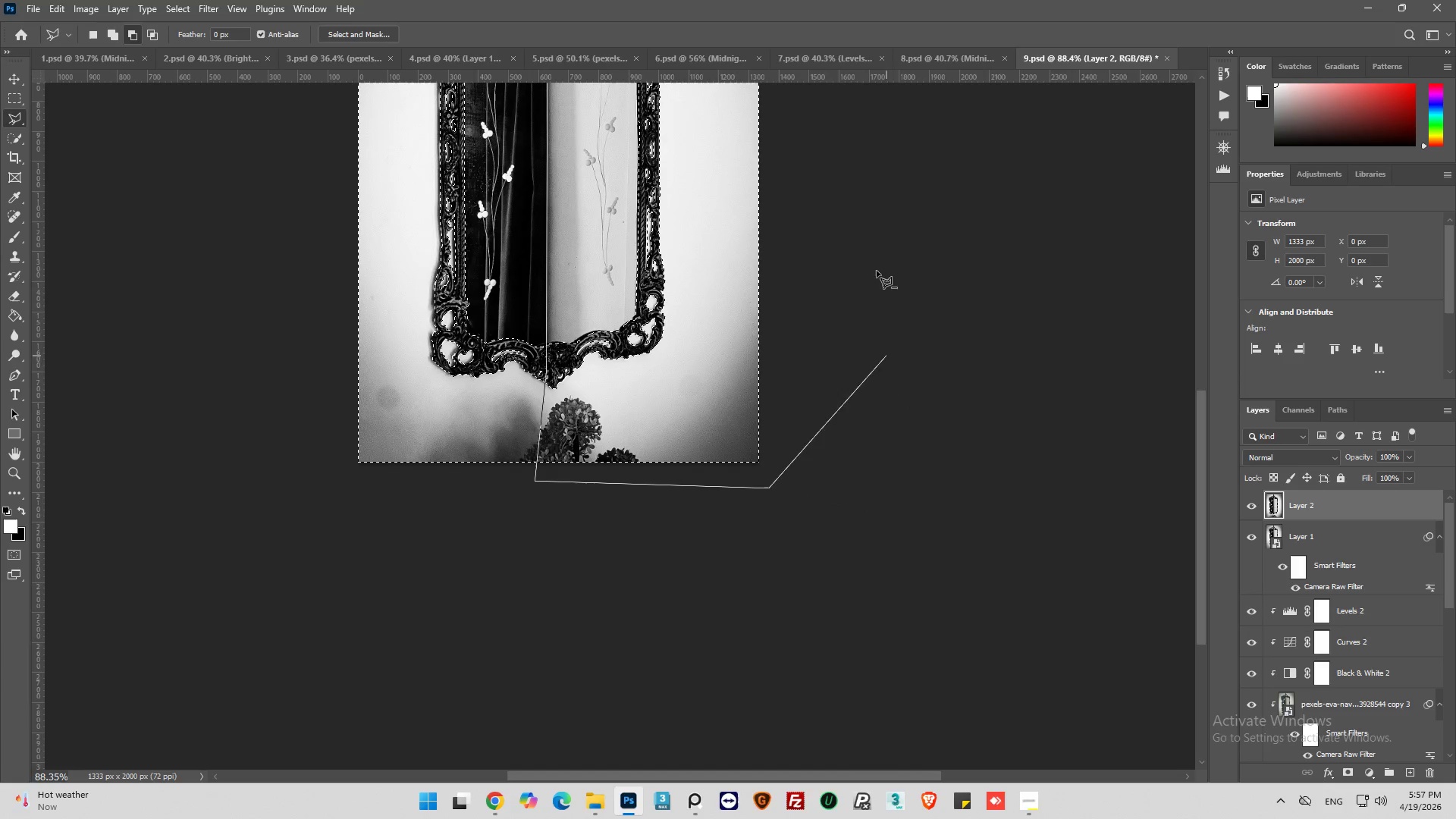 
scroll: coordinate [870, 219], scroll_direction: up, amount: 5.0
 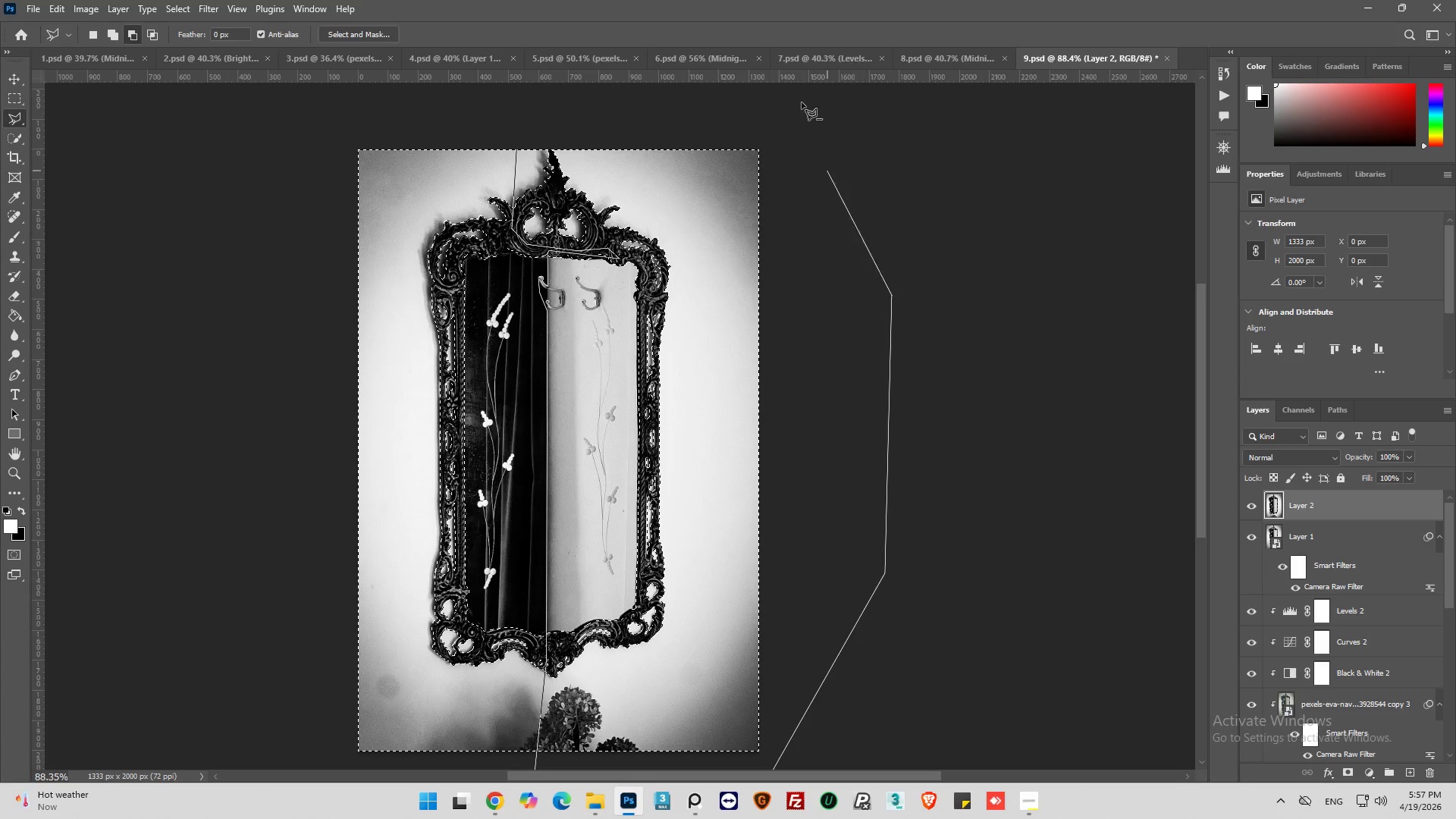 
left_click([802, 121])
 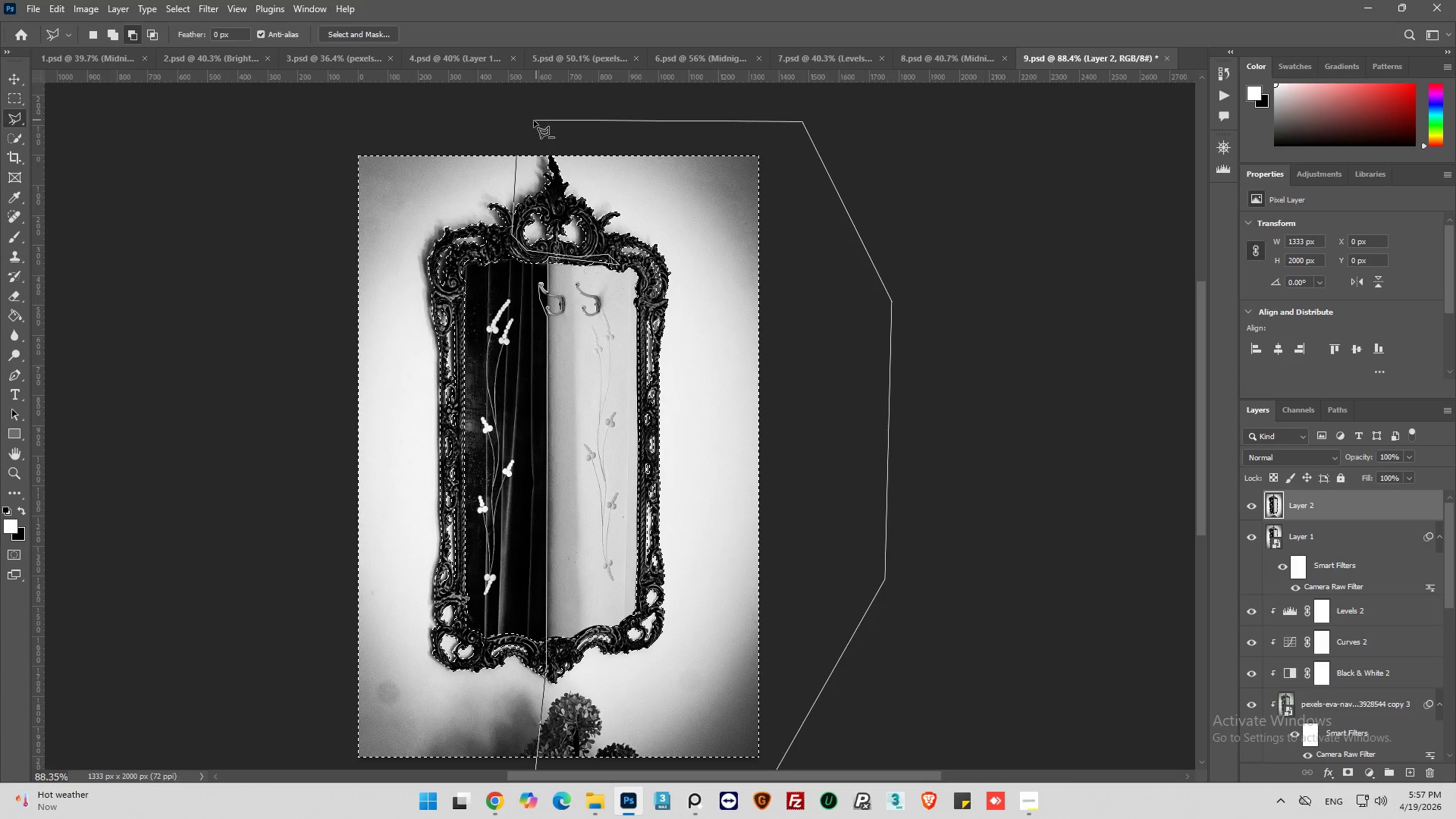 
left_click([534, 121])
 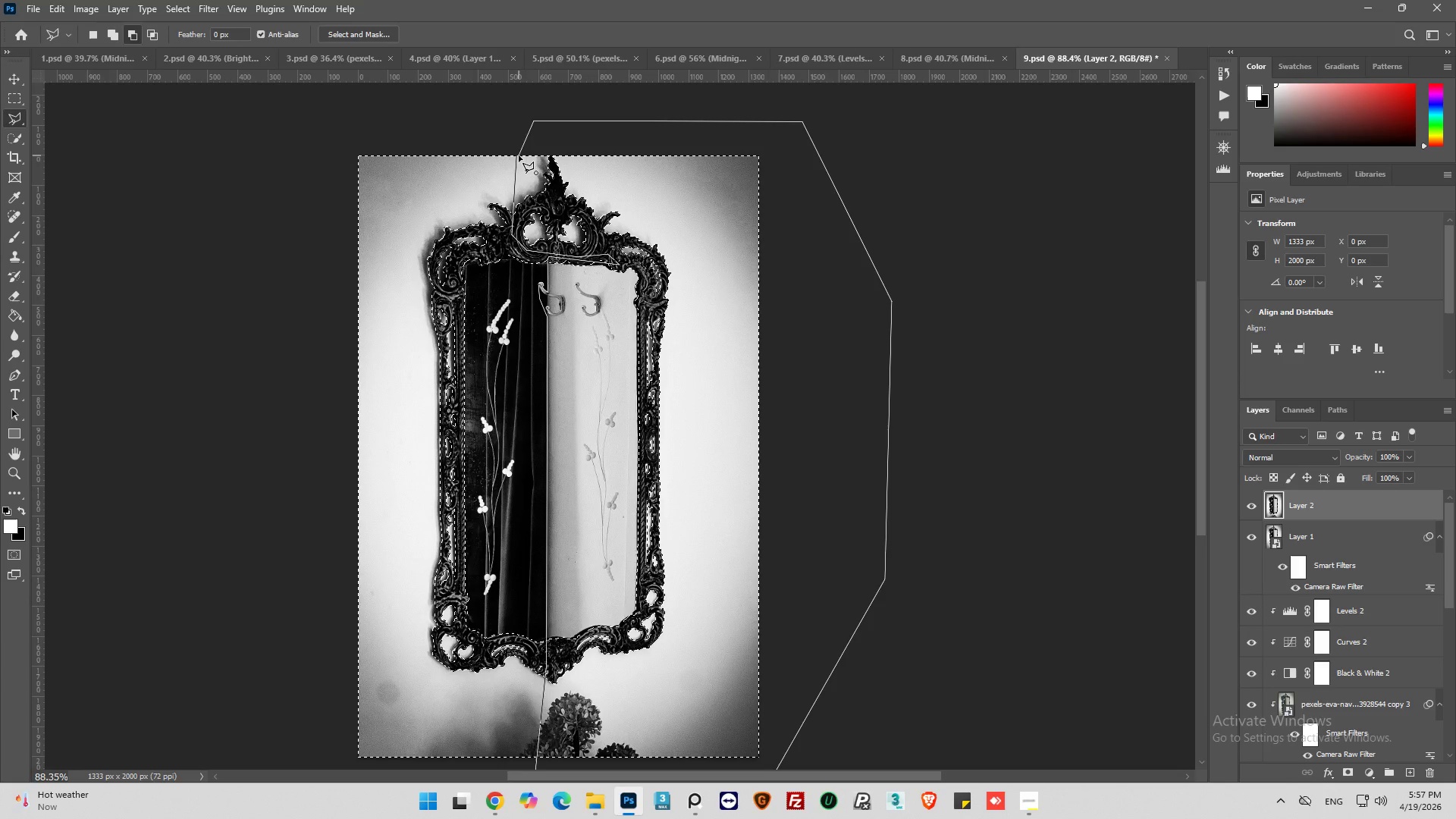 
left_click([519, 155])
 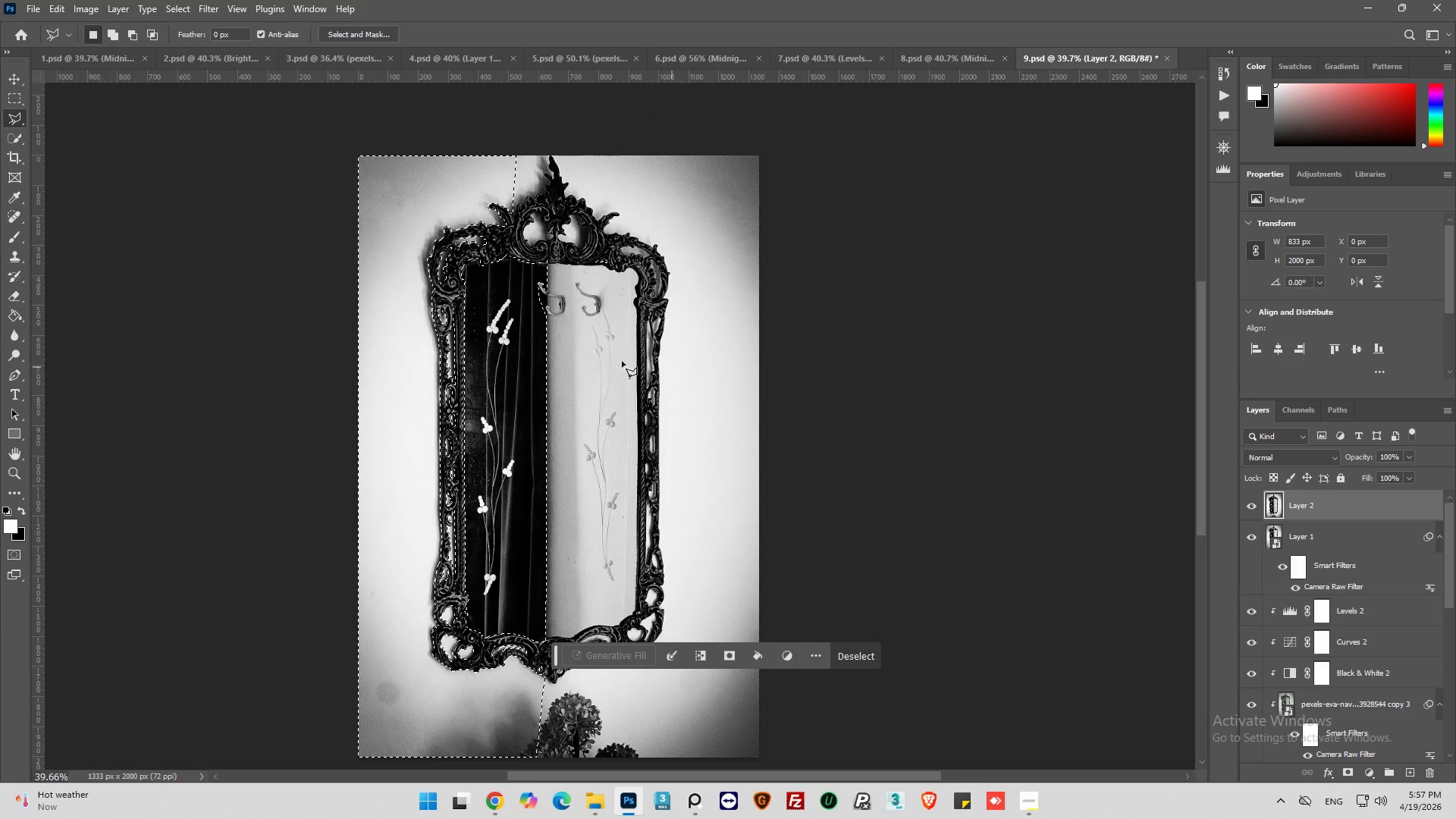 
hold_key(key=AltLeft, duration=0.83)
scroll: coordinate [549, 224], scroll_direction: up, amount: 11.0
 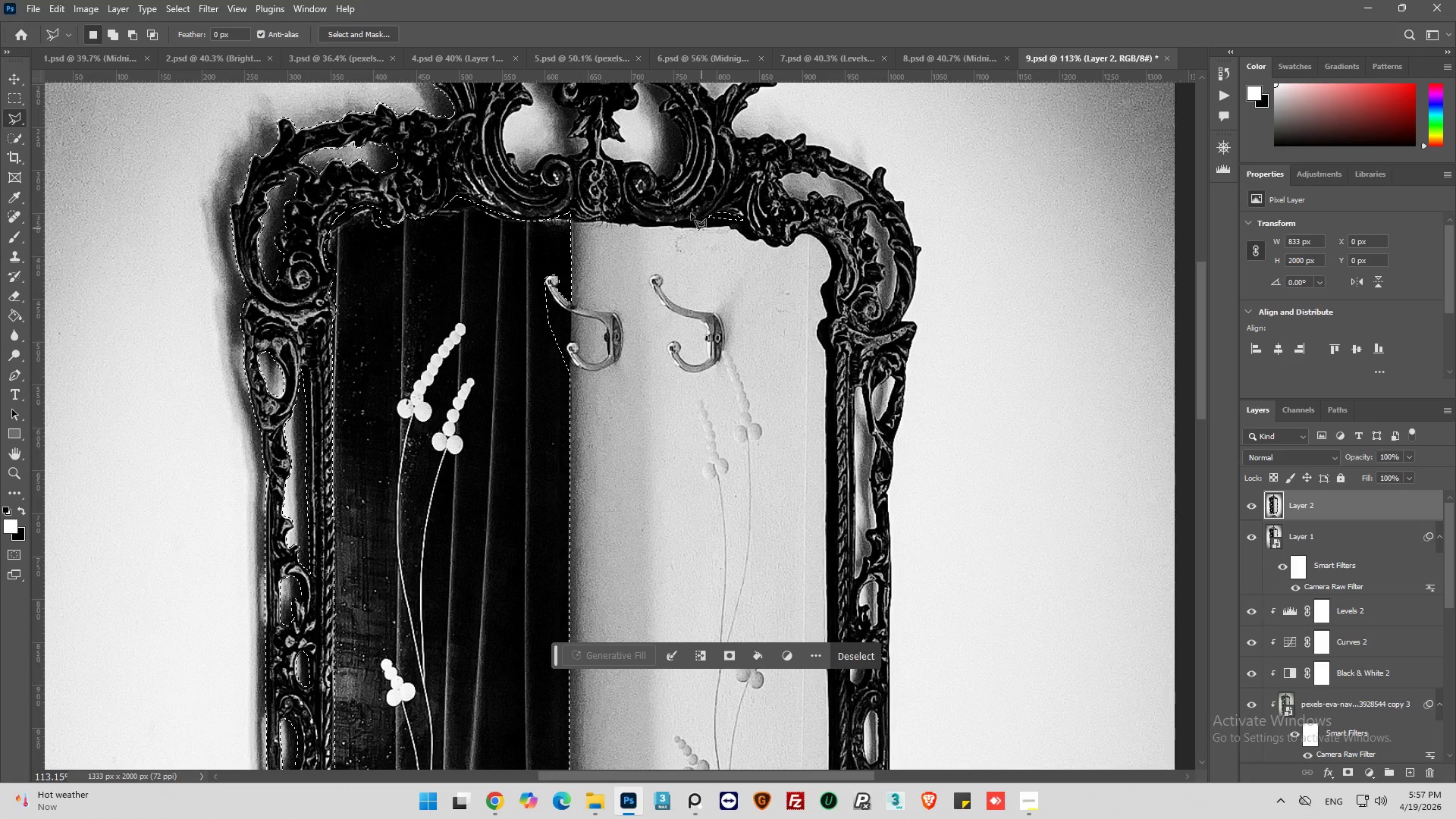 
scroll: coordinate [685, 206], scroll_direction: down, amount: 1.0
 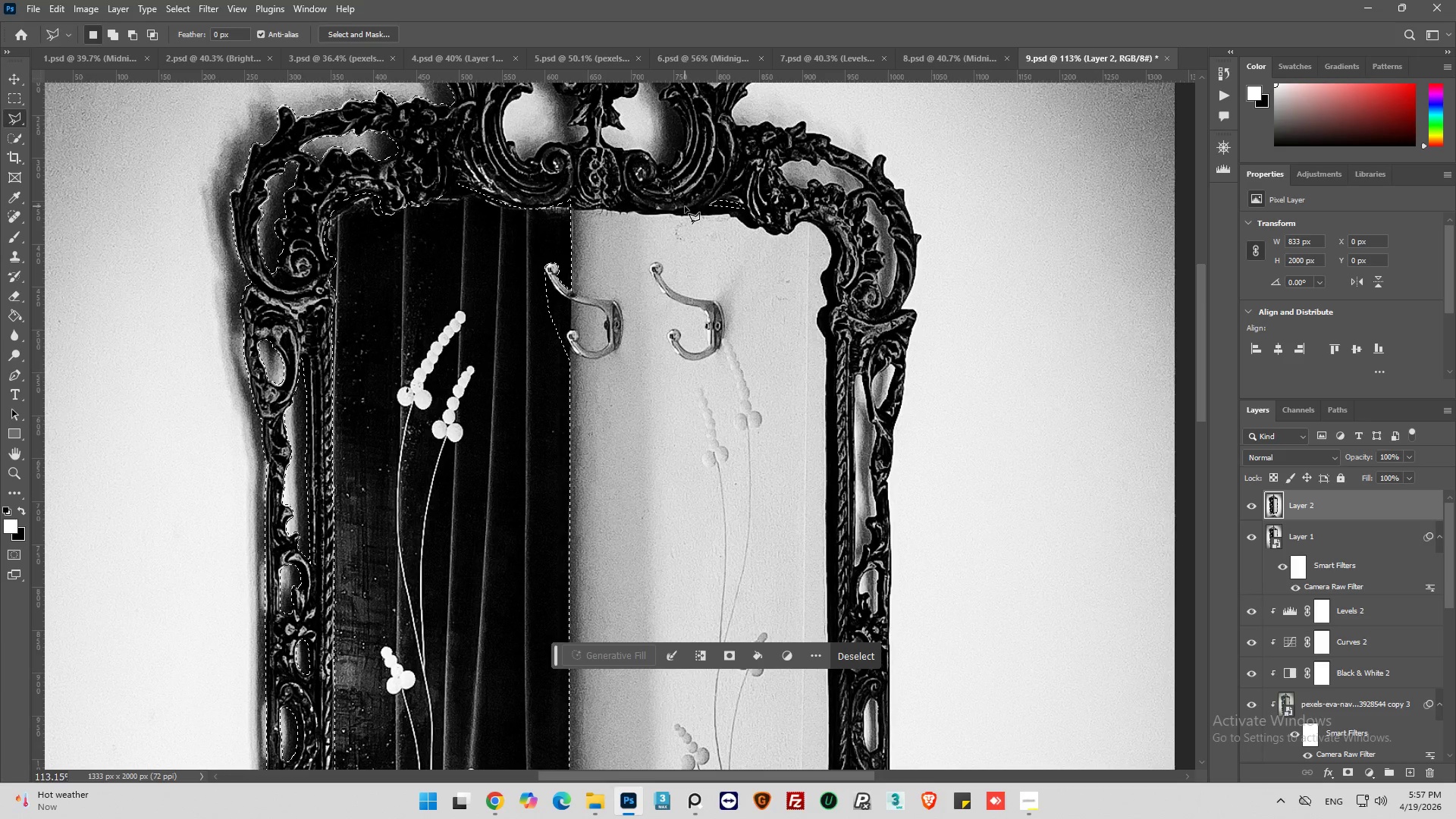 
hold_key(key=AltLeft, duration=0.84)
left_click_drag(start_coordinate=[682, 185], to_coordinate=[688, 183])
 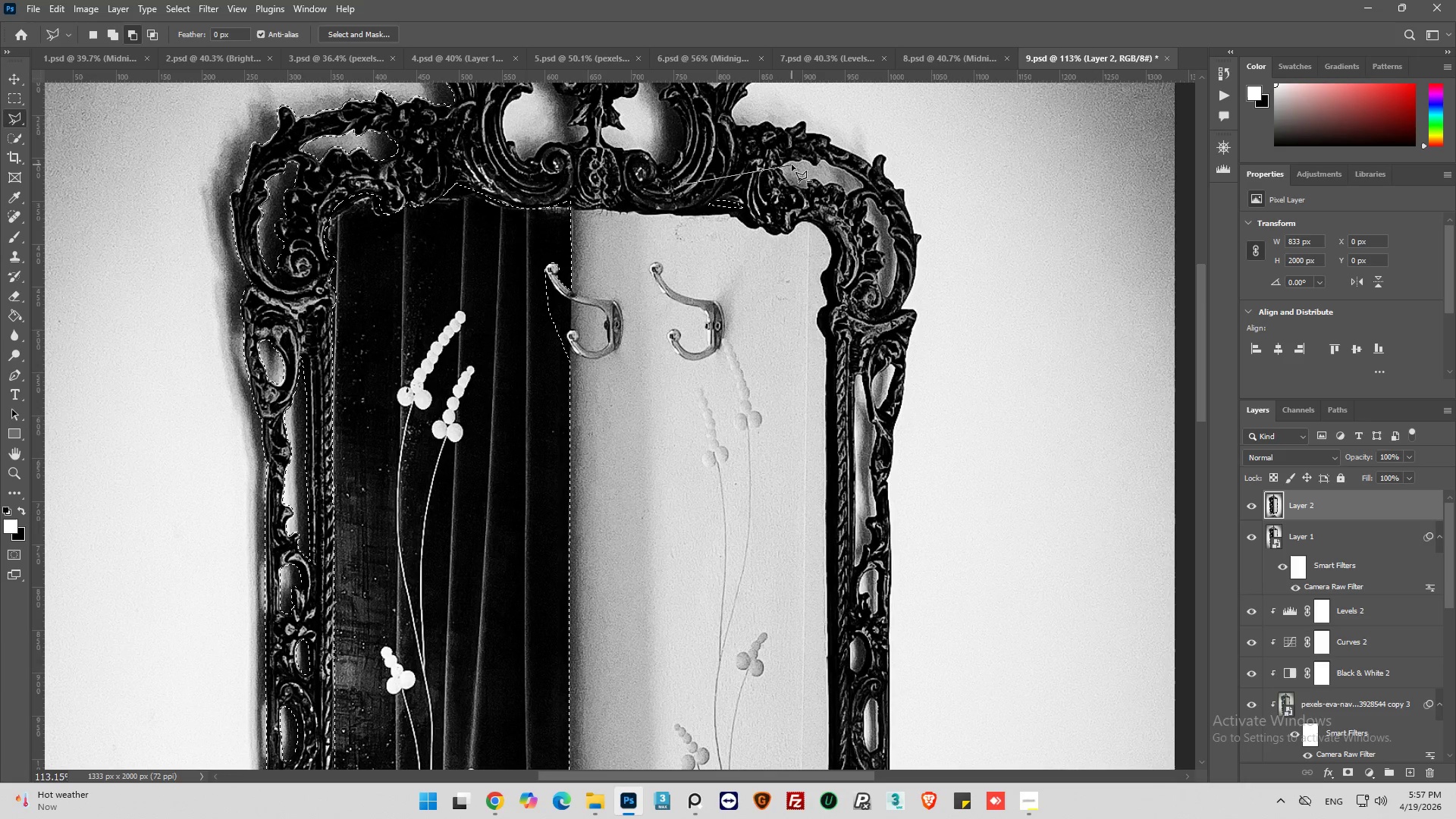 
double_click([792, 165])
 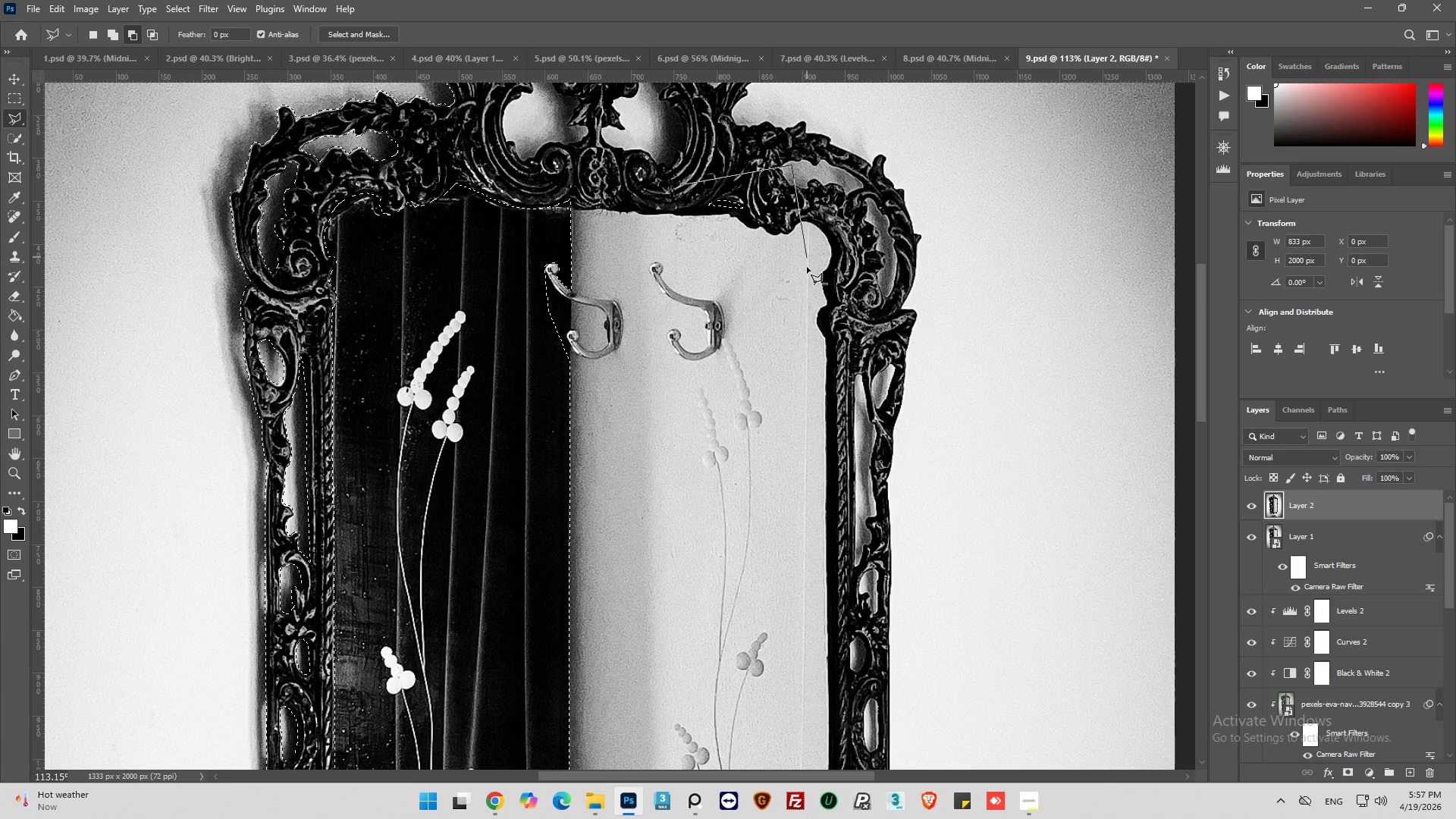 
left_click_drag(start_coordinate=[807, 267], to_coordinate=[789, 274])
 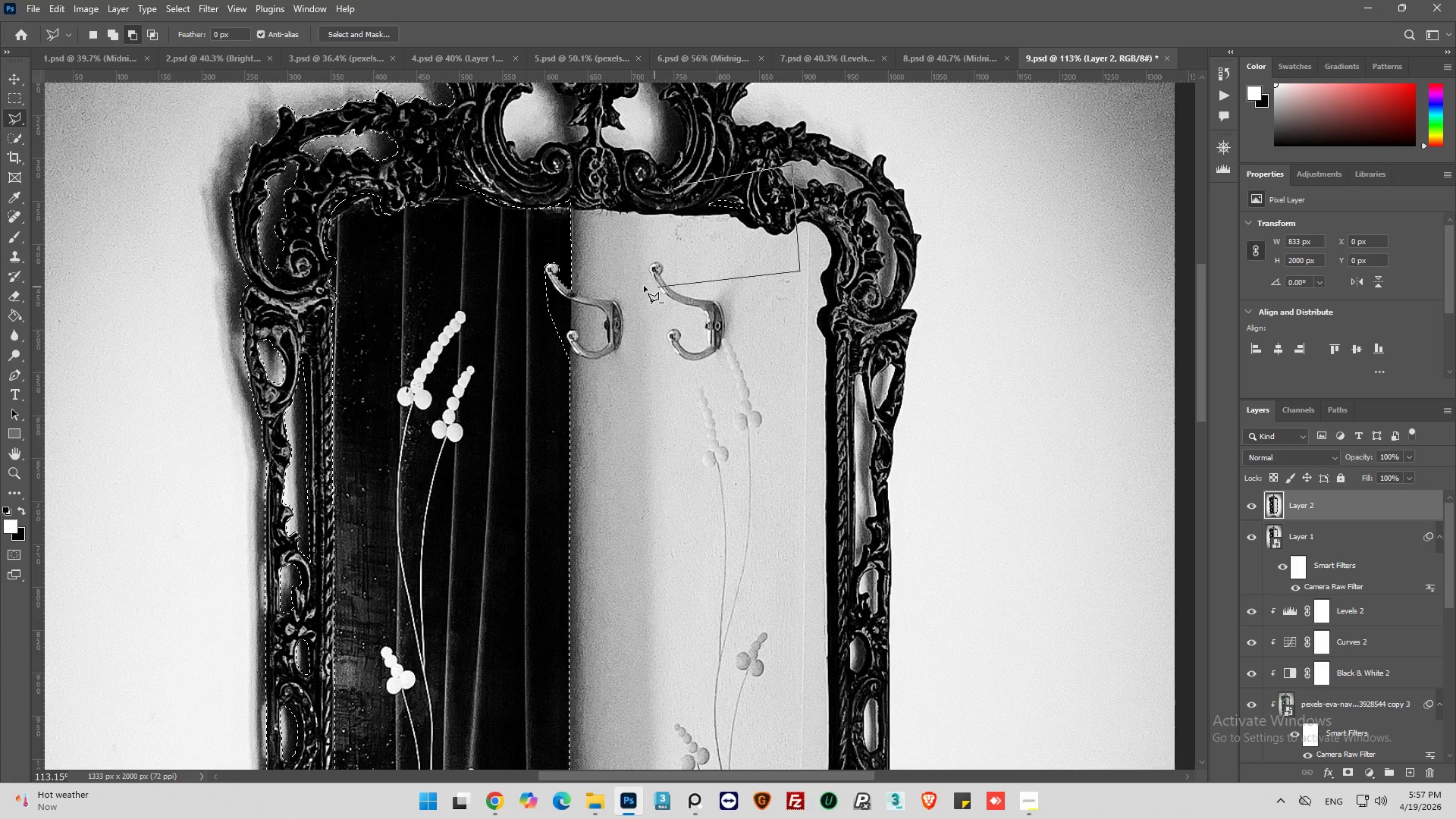 
left_click_drag(start_coordinate=[644, 286], to_coordinate=[644, 281])
 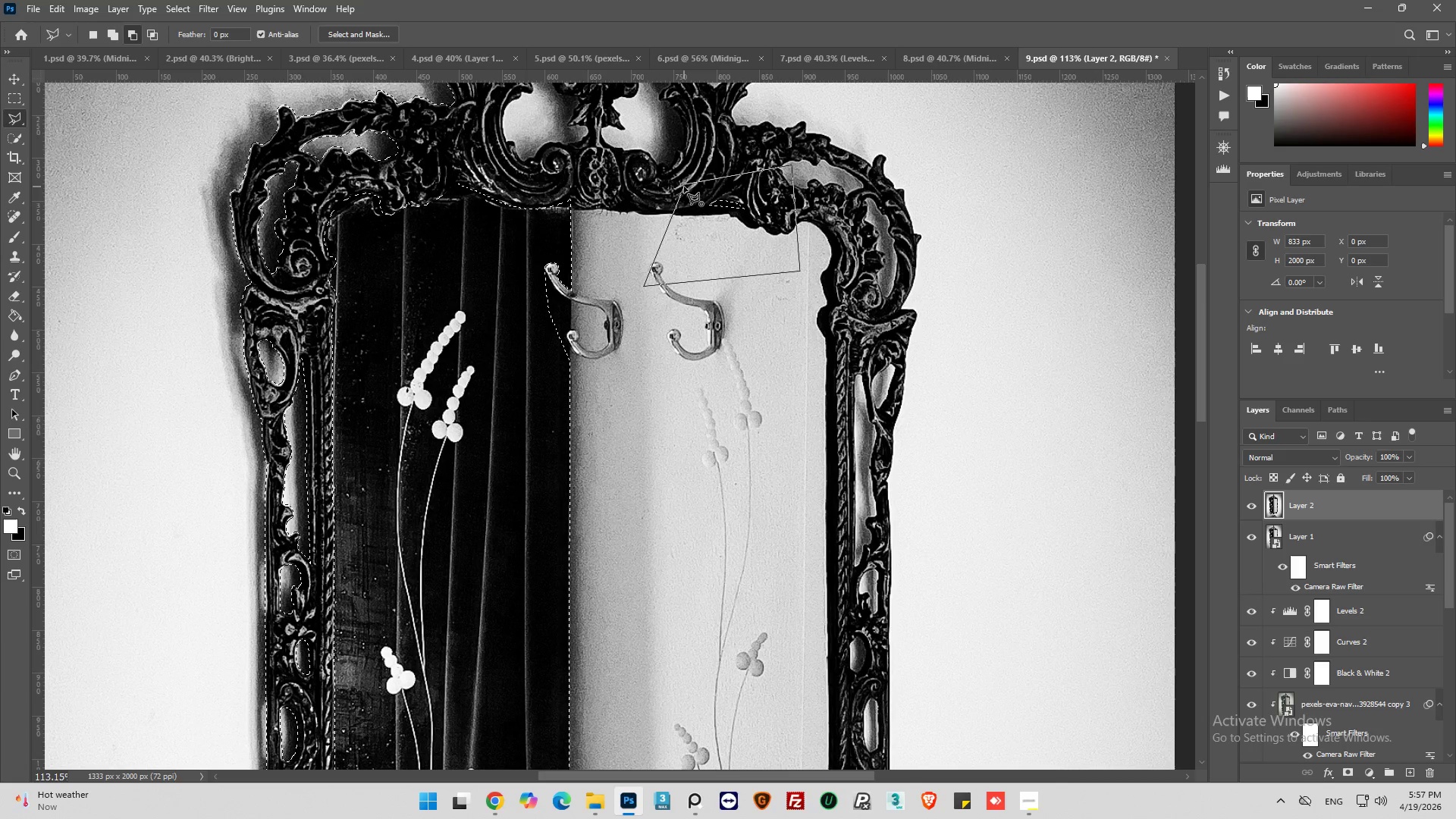 
left_click([684, 187])
 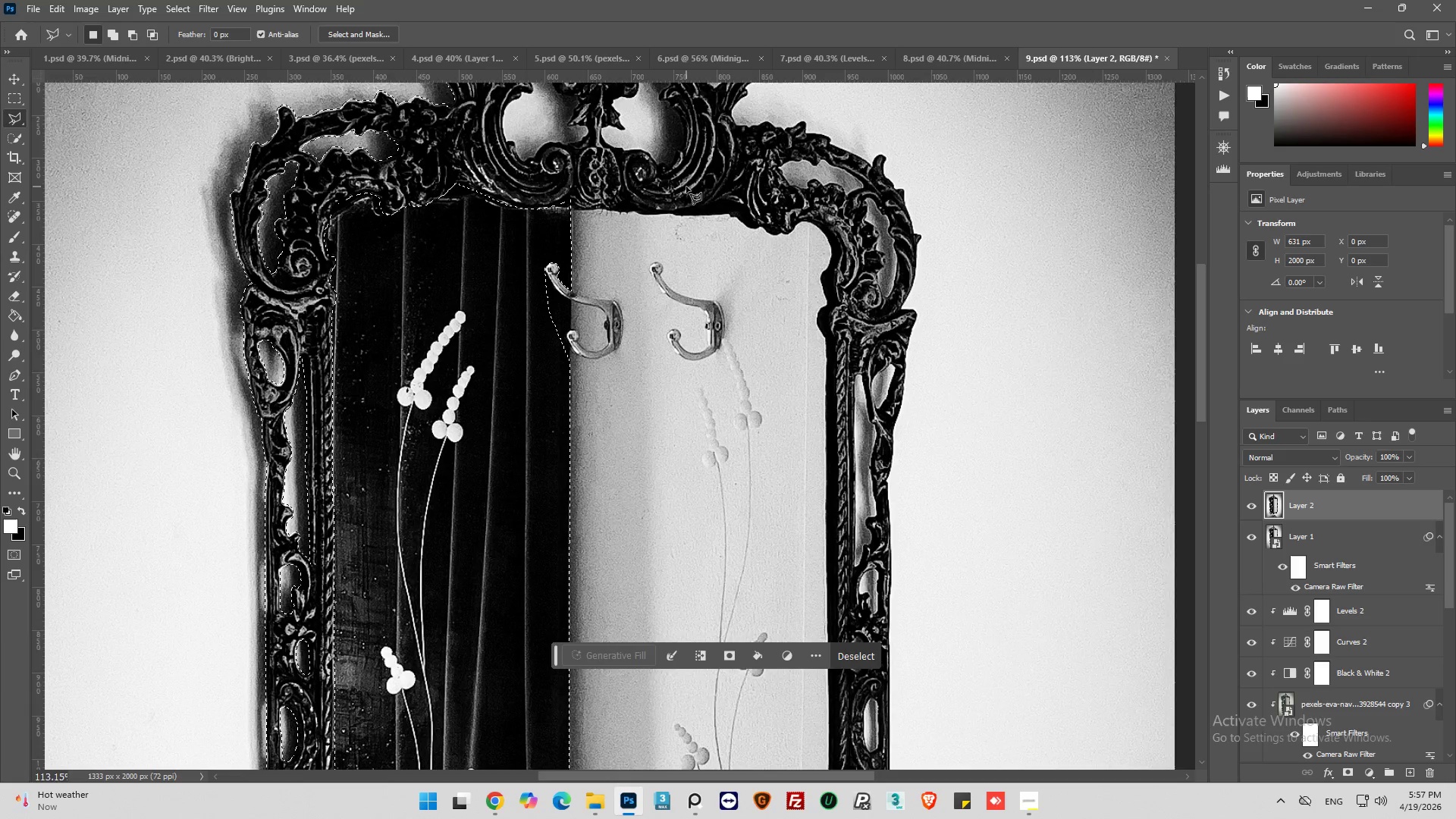 
hold_key(key=AltLeft, duration=0.59)
hold_key(key=AltLeft, duration=0.36)
scroll: coordinate [574, 224], scroll_direction: up, amount: 1.0
 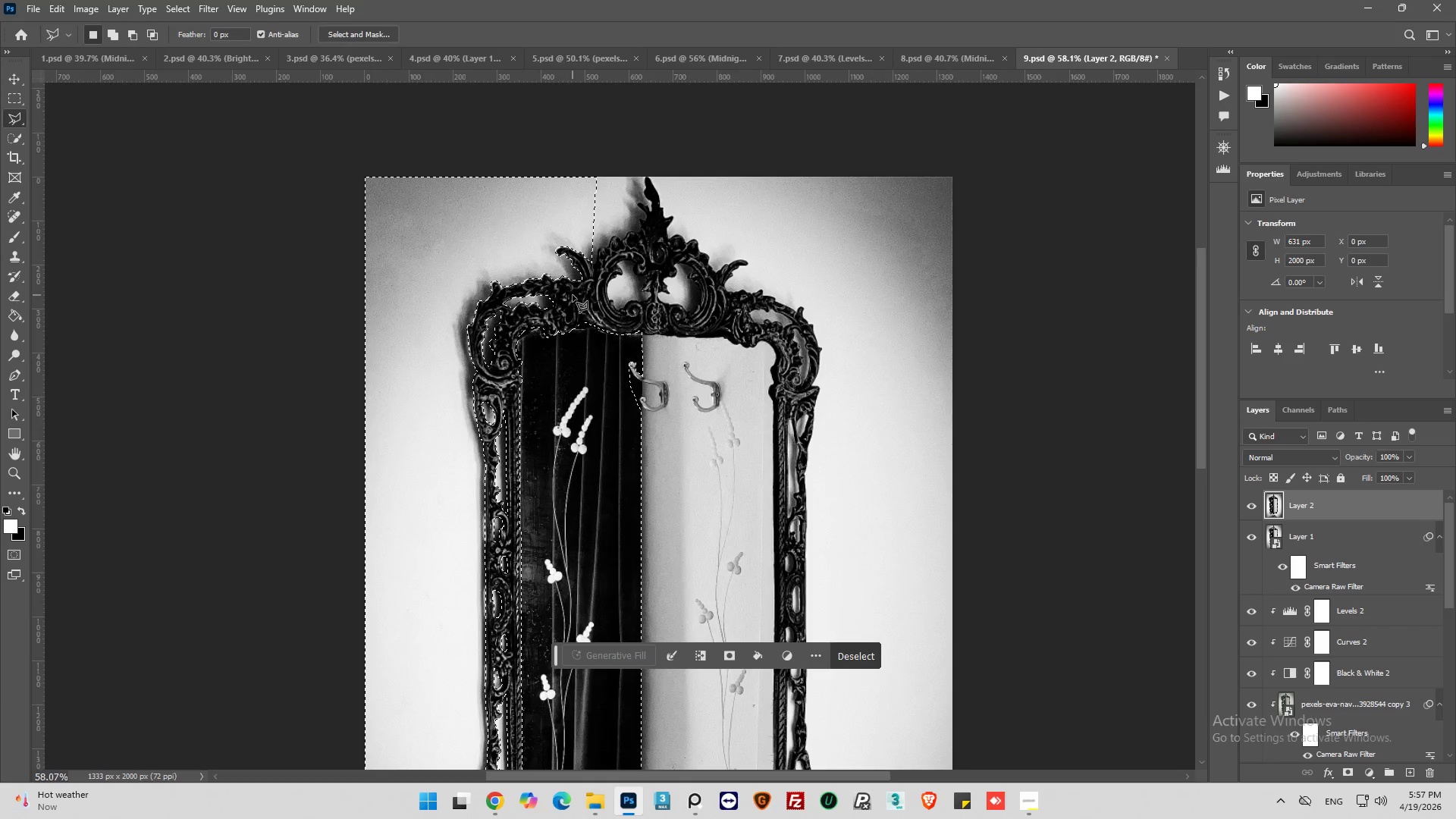 
hold_key(key=AltLeft, duration=0.34)
scroll: coordinate [579, 290], scroll_direction: down, amount: 2.0
 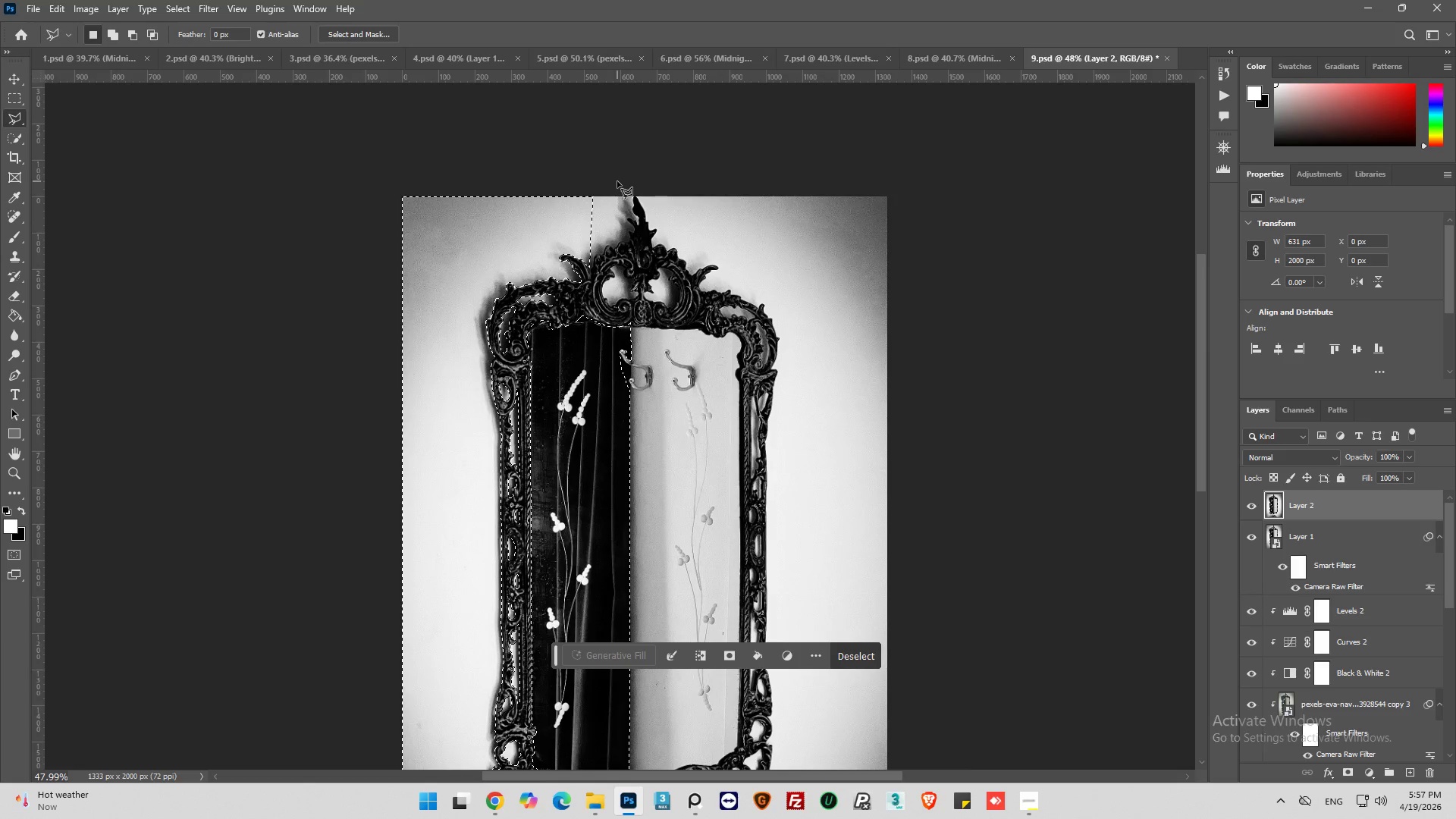 
hold_key(key=AltLeft, duration=0.5)
left_click([625, 174])
 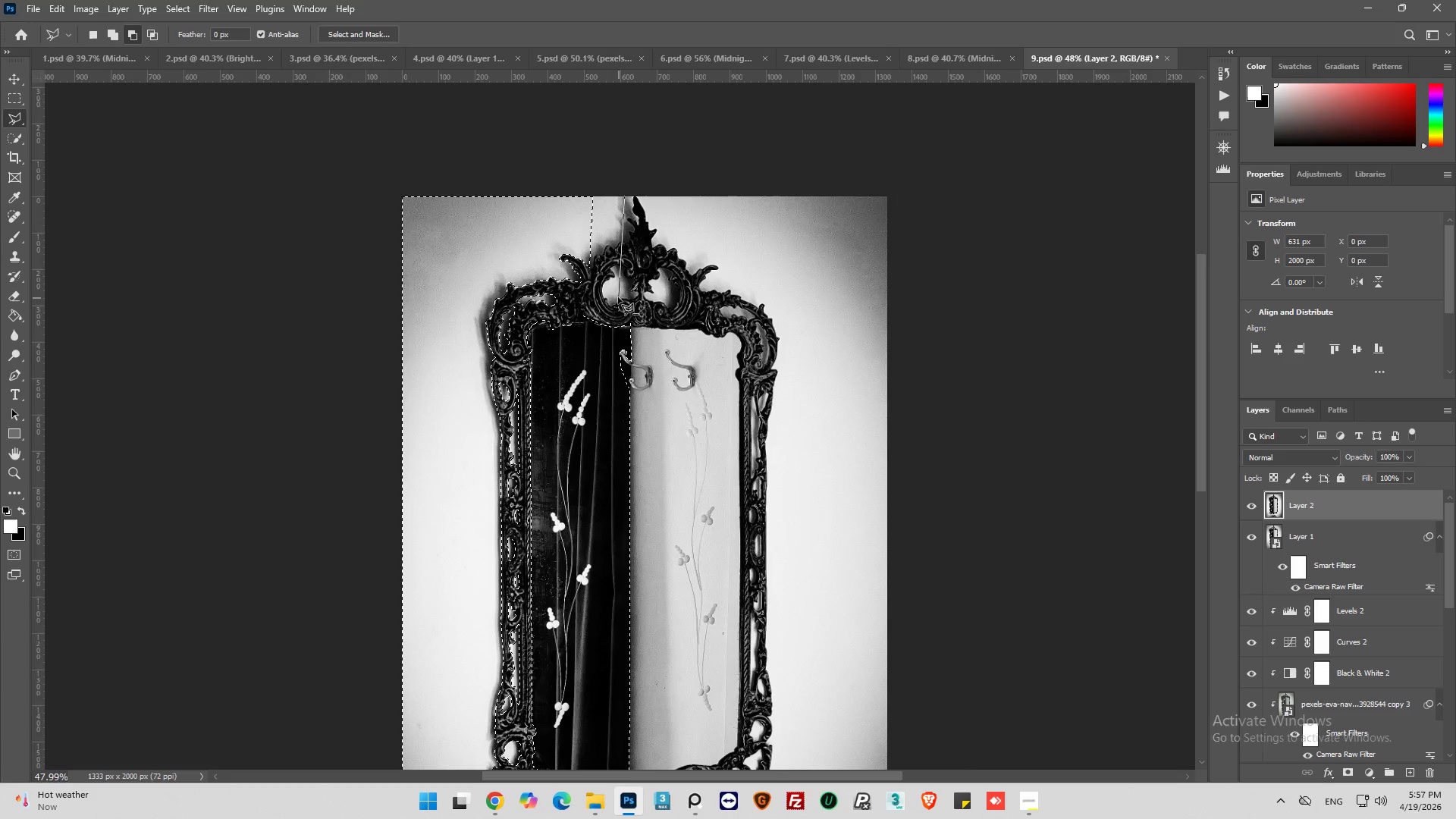 
left_click([612, 295])
 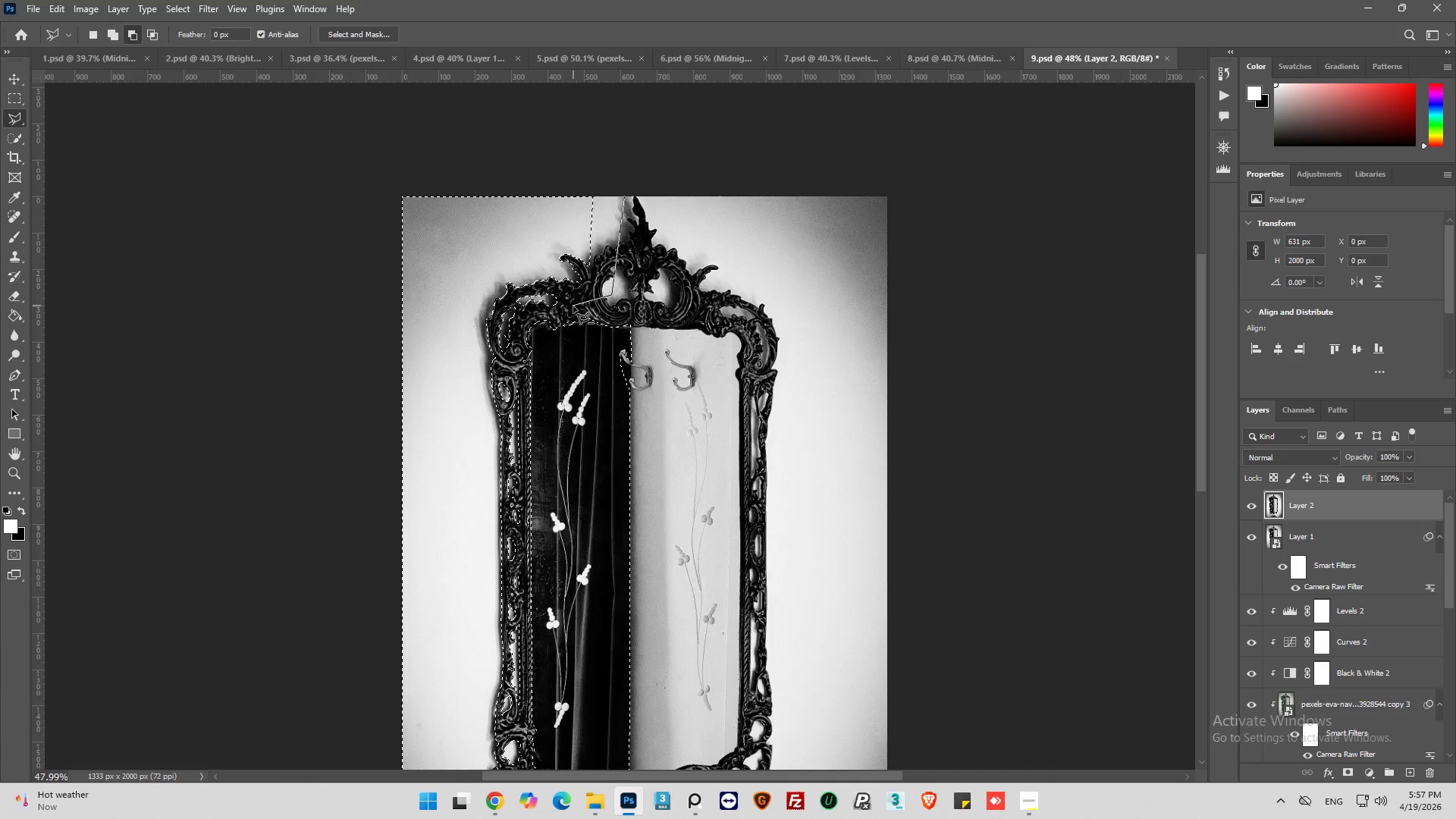 
left_click([573, 310])
 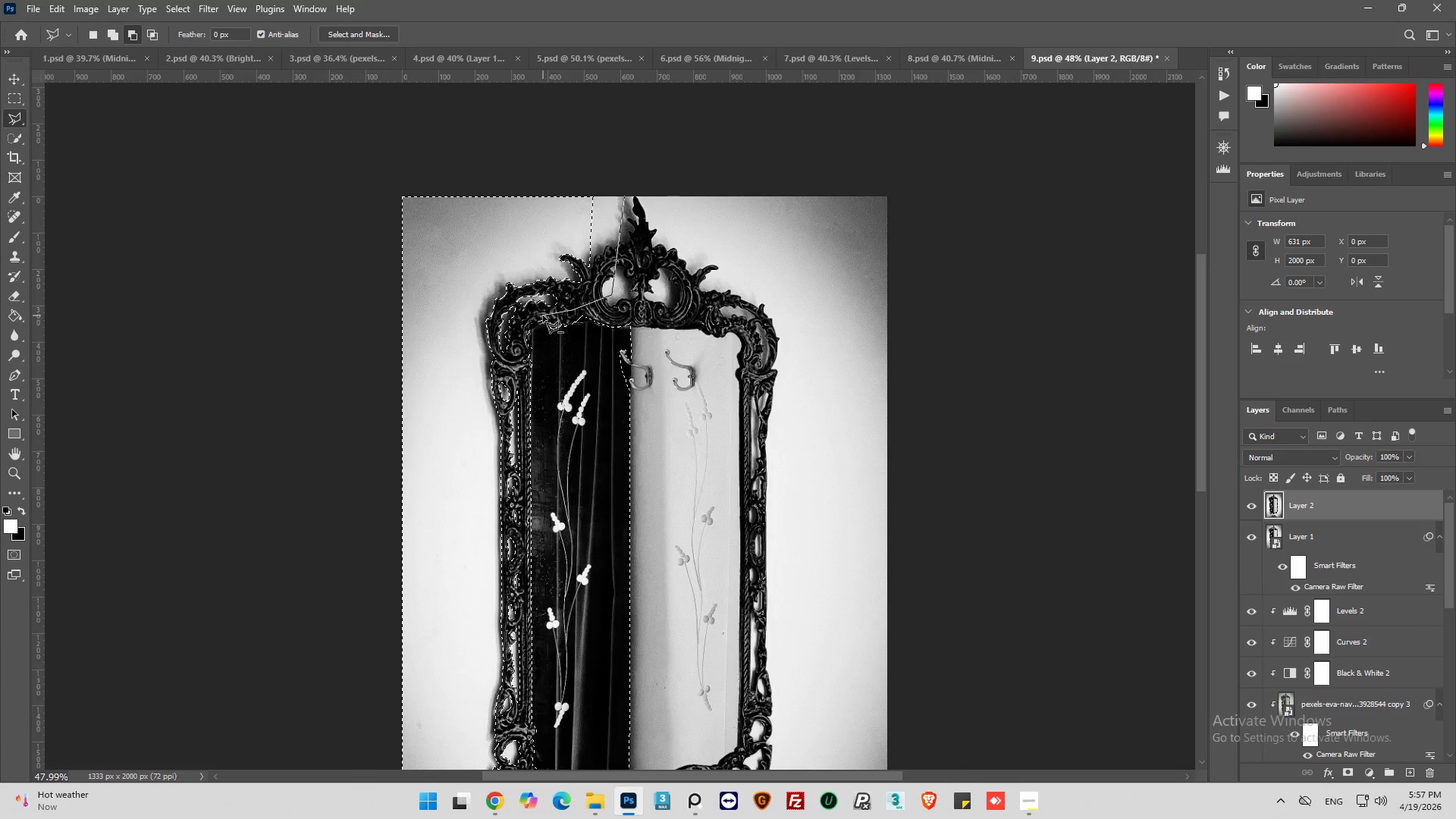 
left_click([543, 315])
 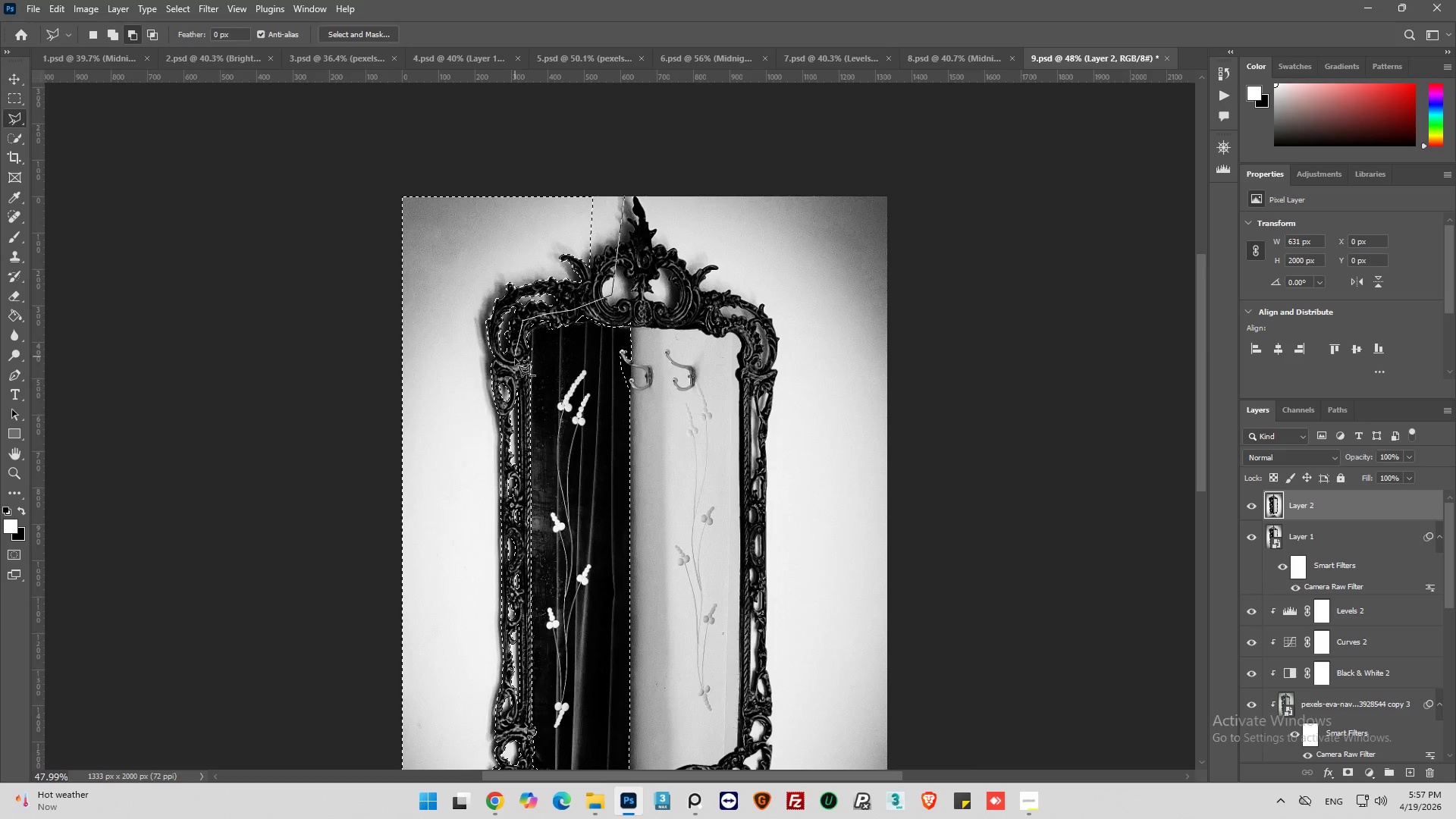 
left_click([518, 360])
 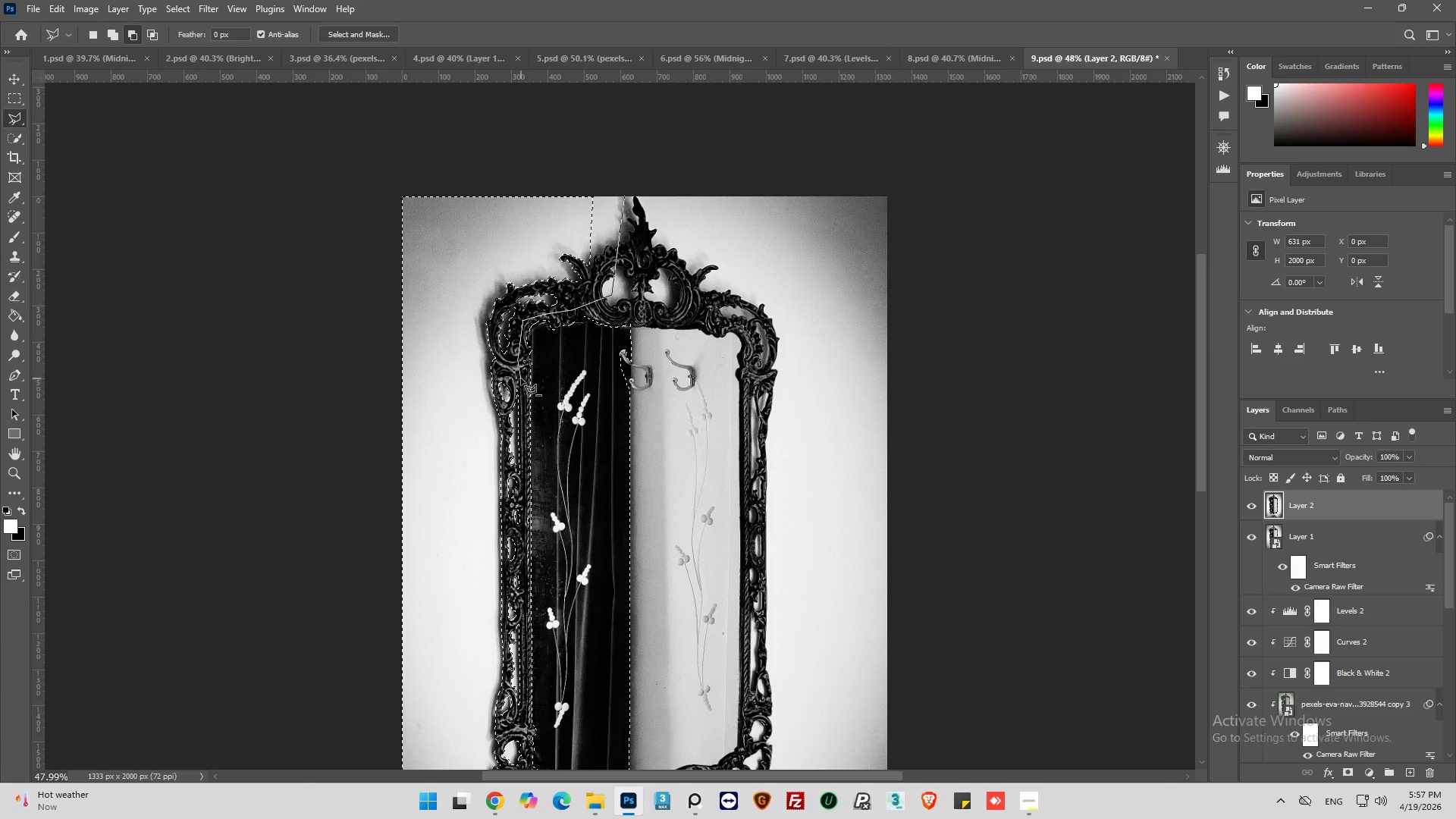 
left_click([523, 378])
 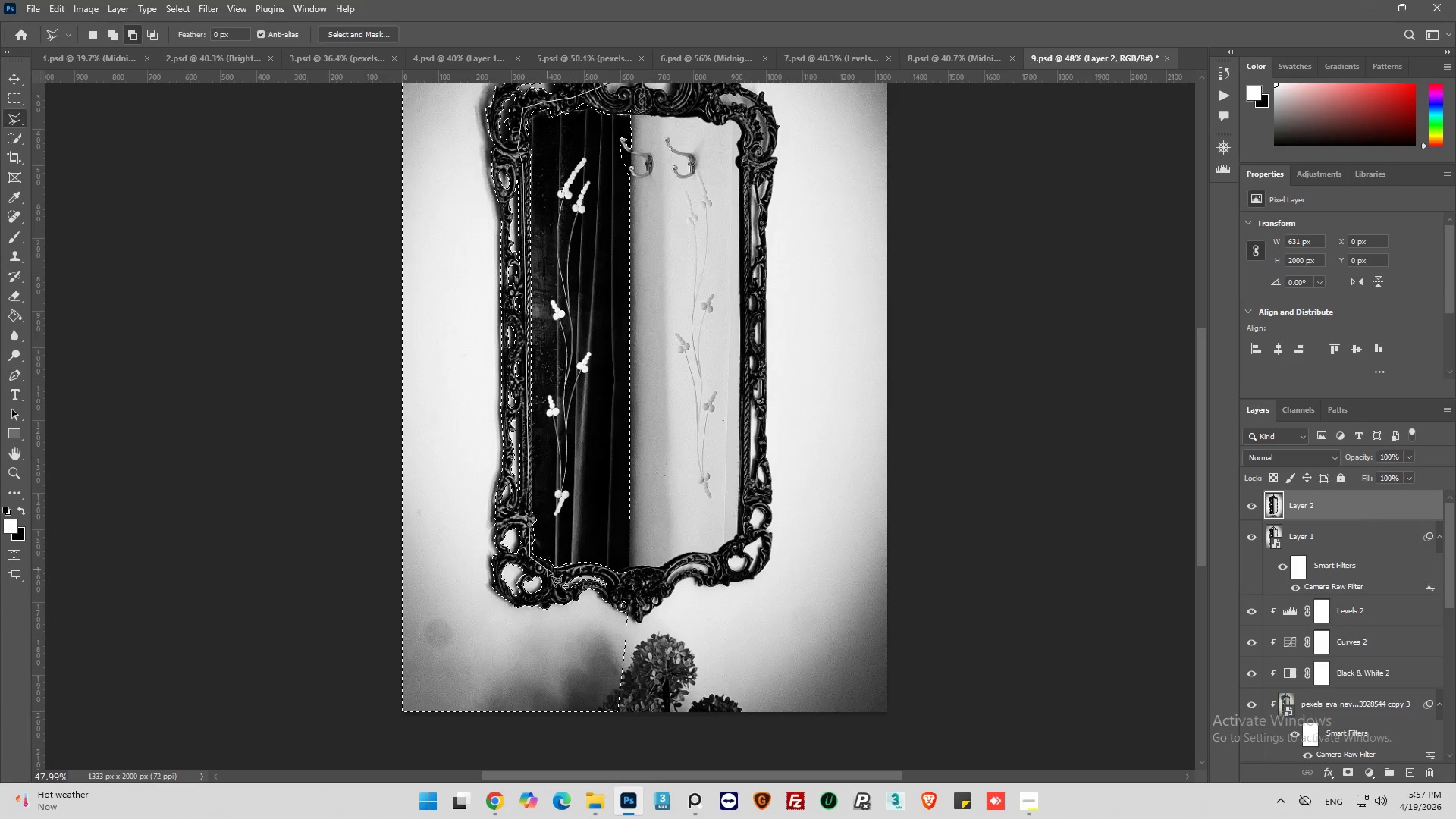 
wait(6.86)
 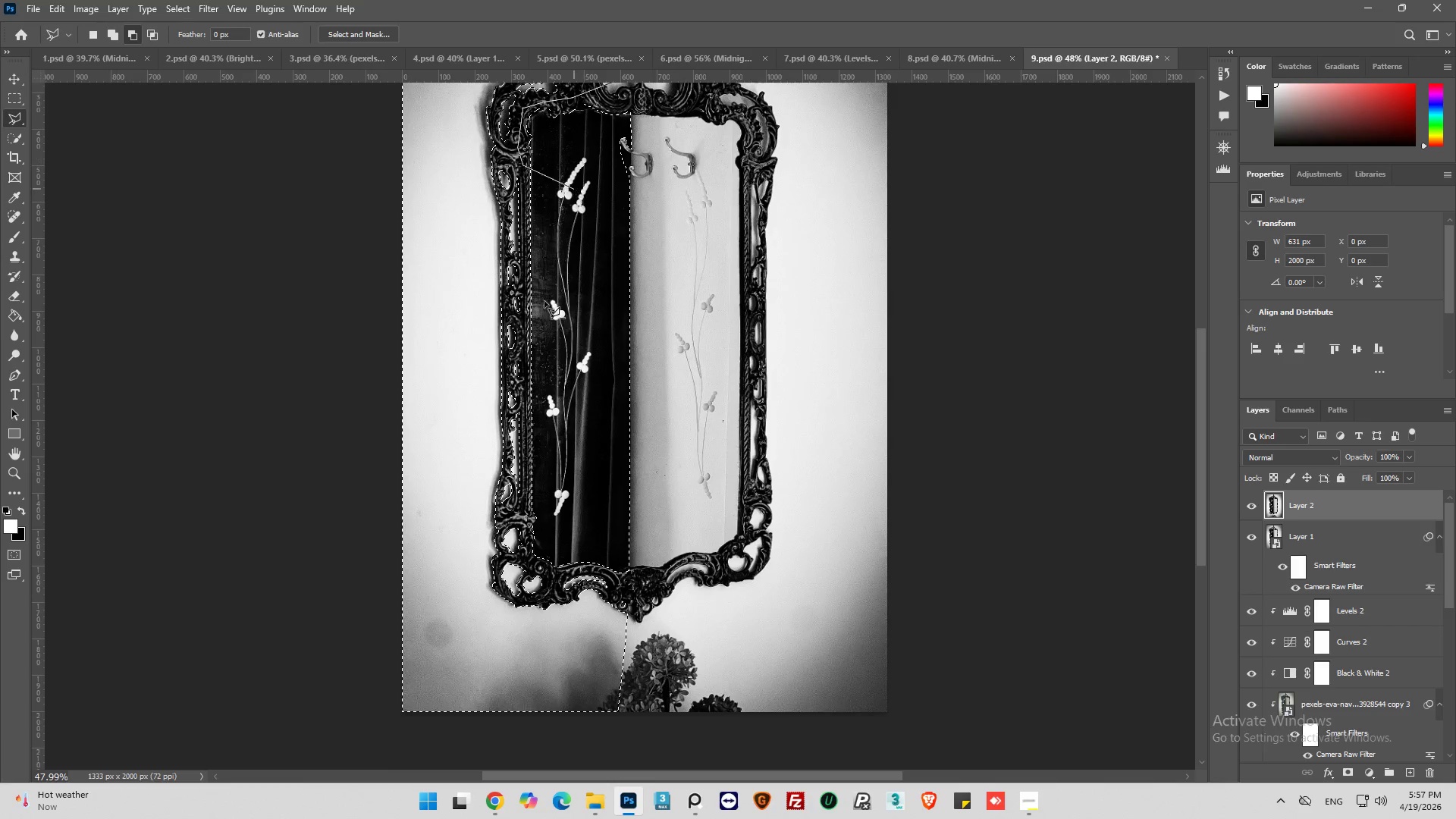 
left_click_drag(start_coordinate=[586, 567], to_coordinate=[593, 570])
 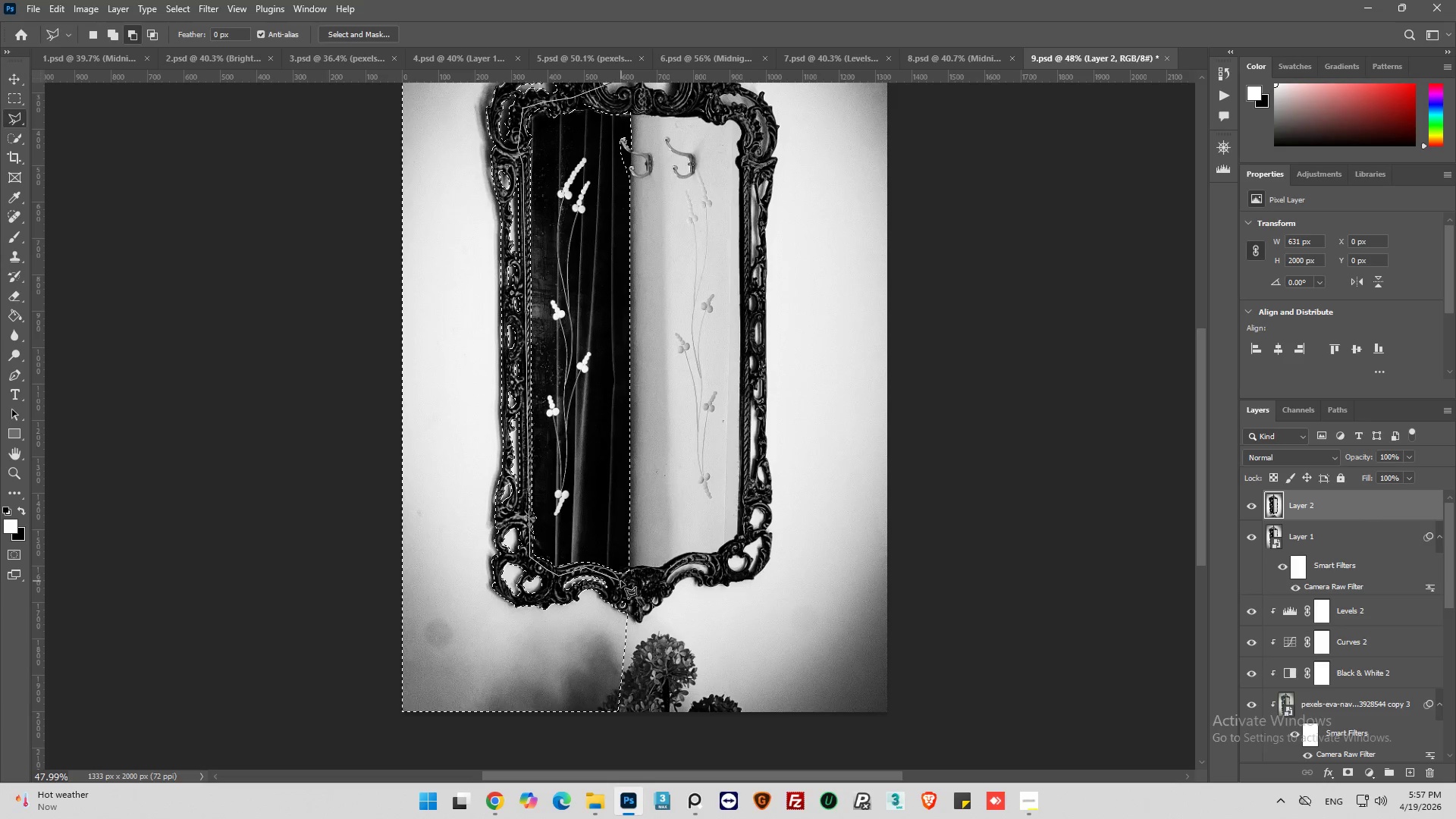 
left_click_drag(start_coordinate=[621, 581], to_coordinate=[625, 581])
 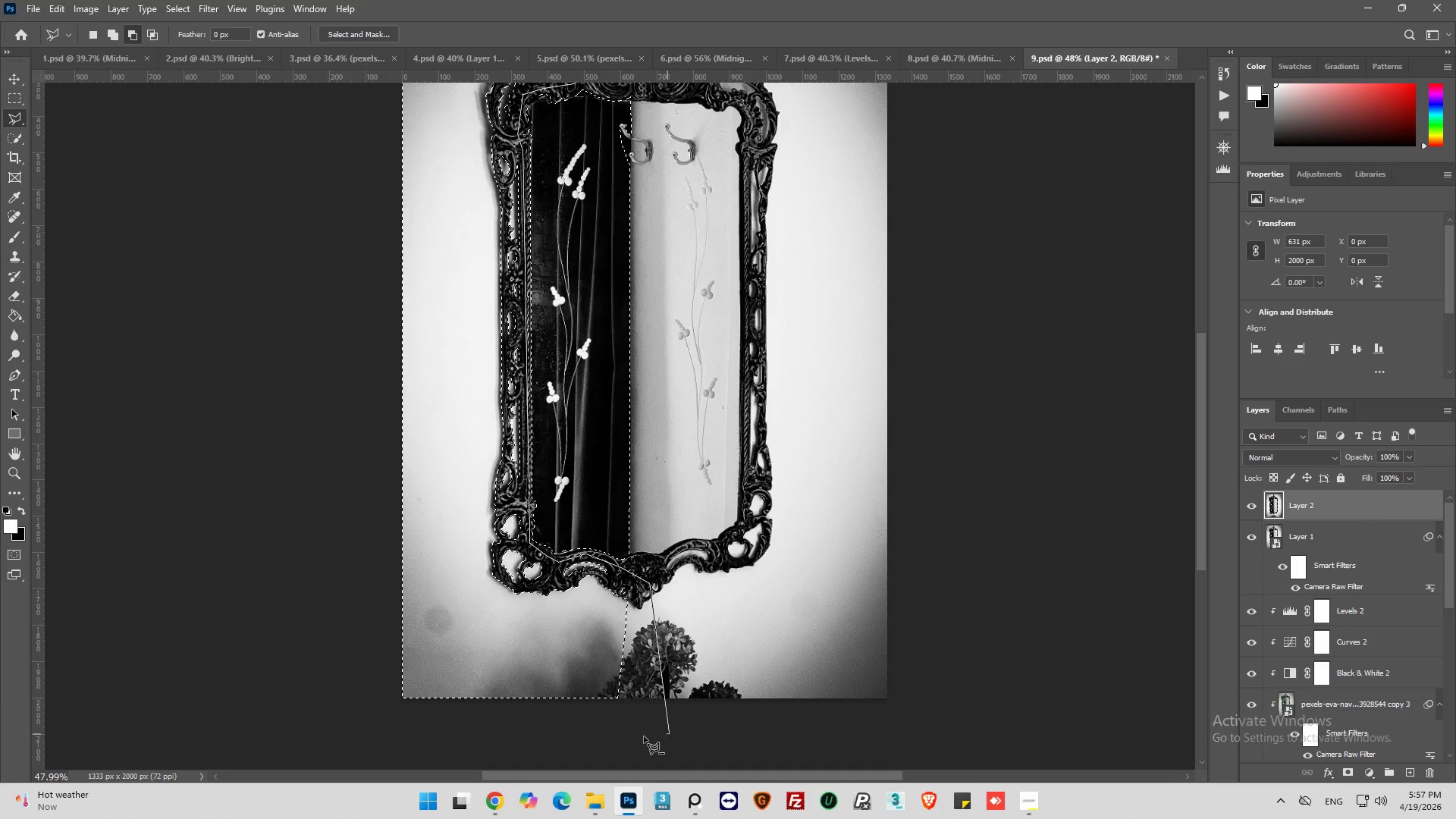 
left_click_drag(start_coordinate=[260, 730], to_coordinate=[269, 726])
 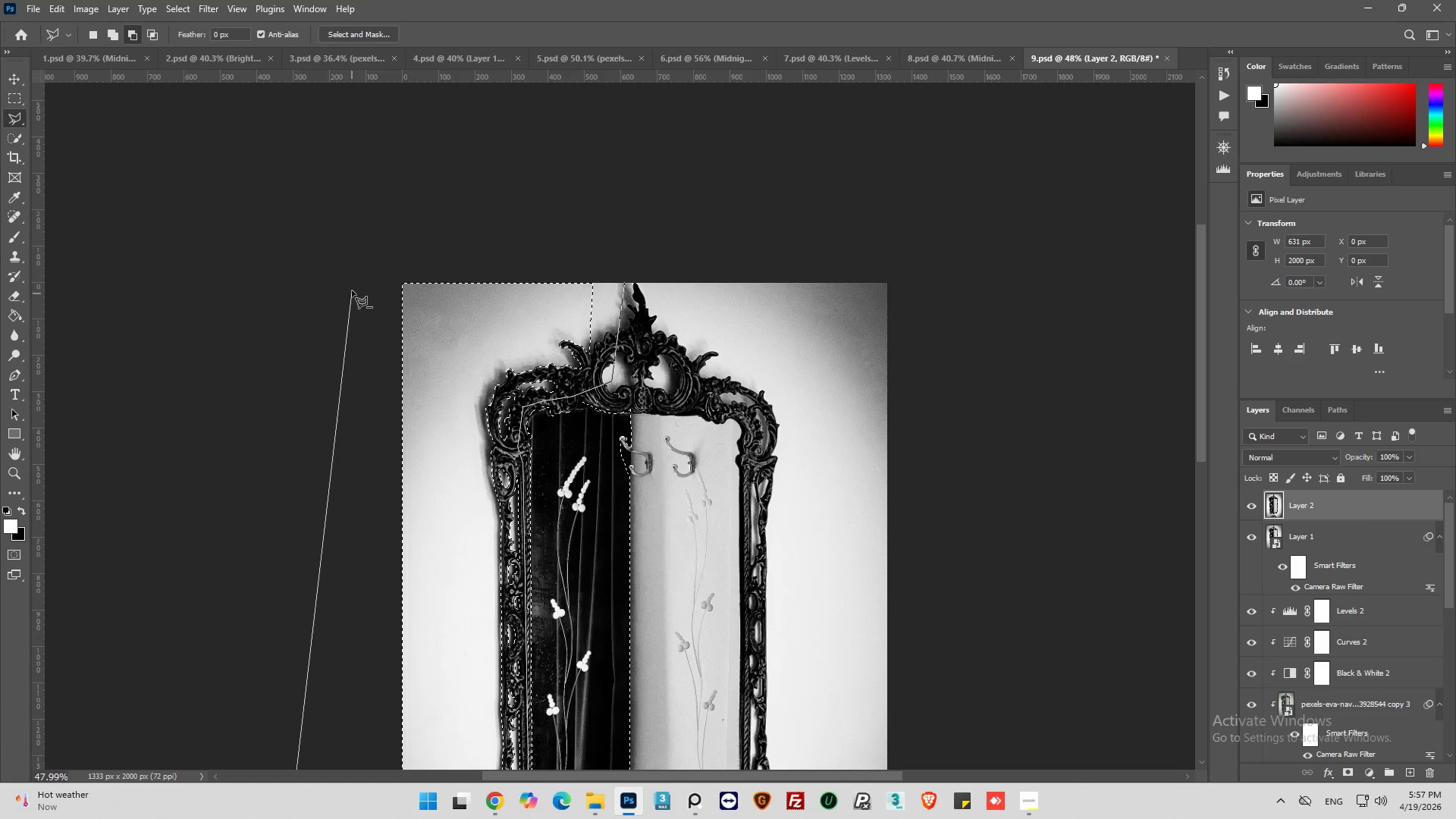 
left_click_drag(start_coordinate=[352, 187], to_coordinate=[359, 192])
 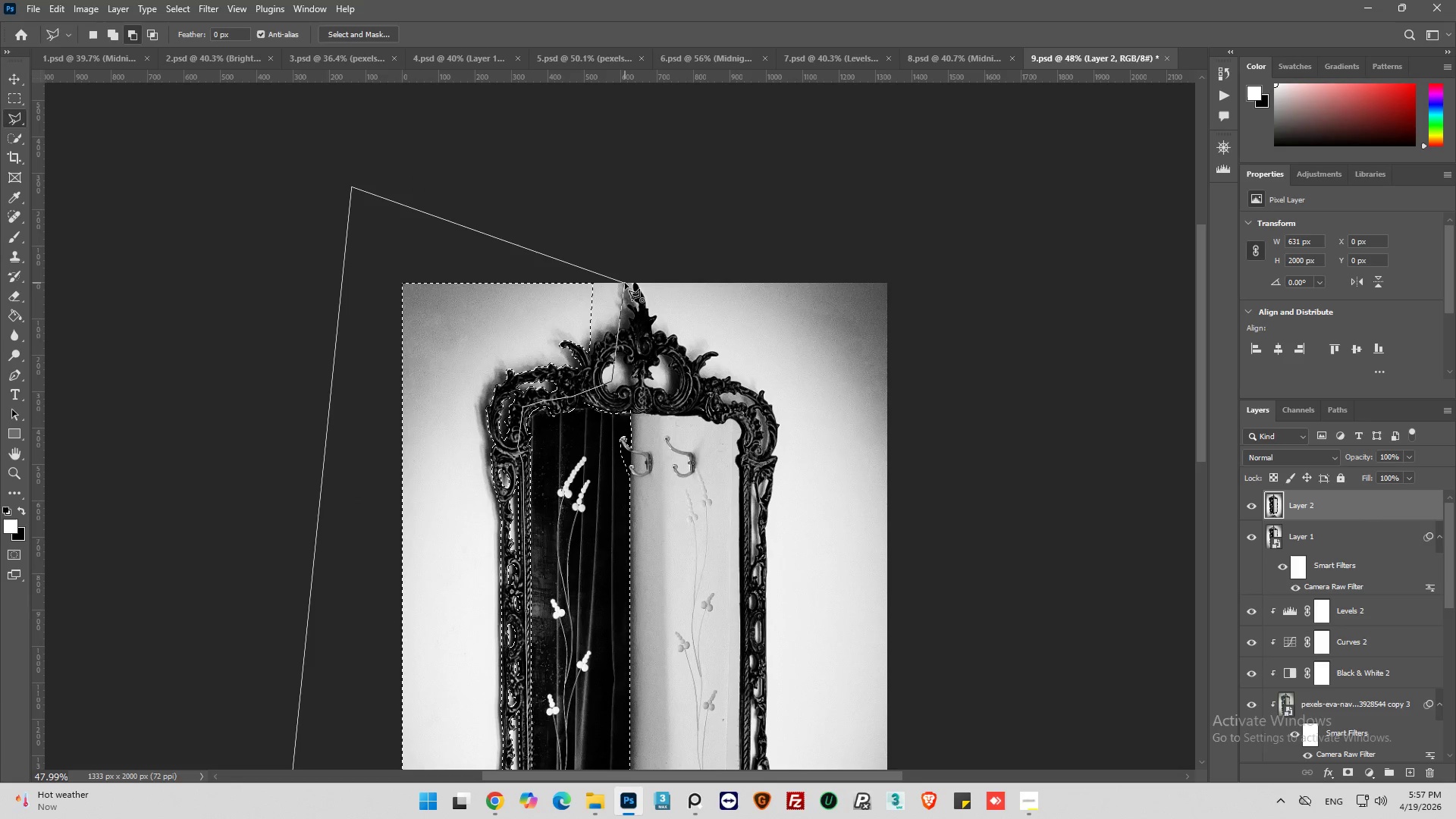 
left_click([625, 282])
 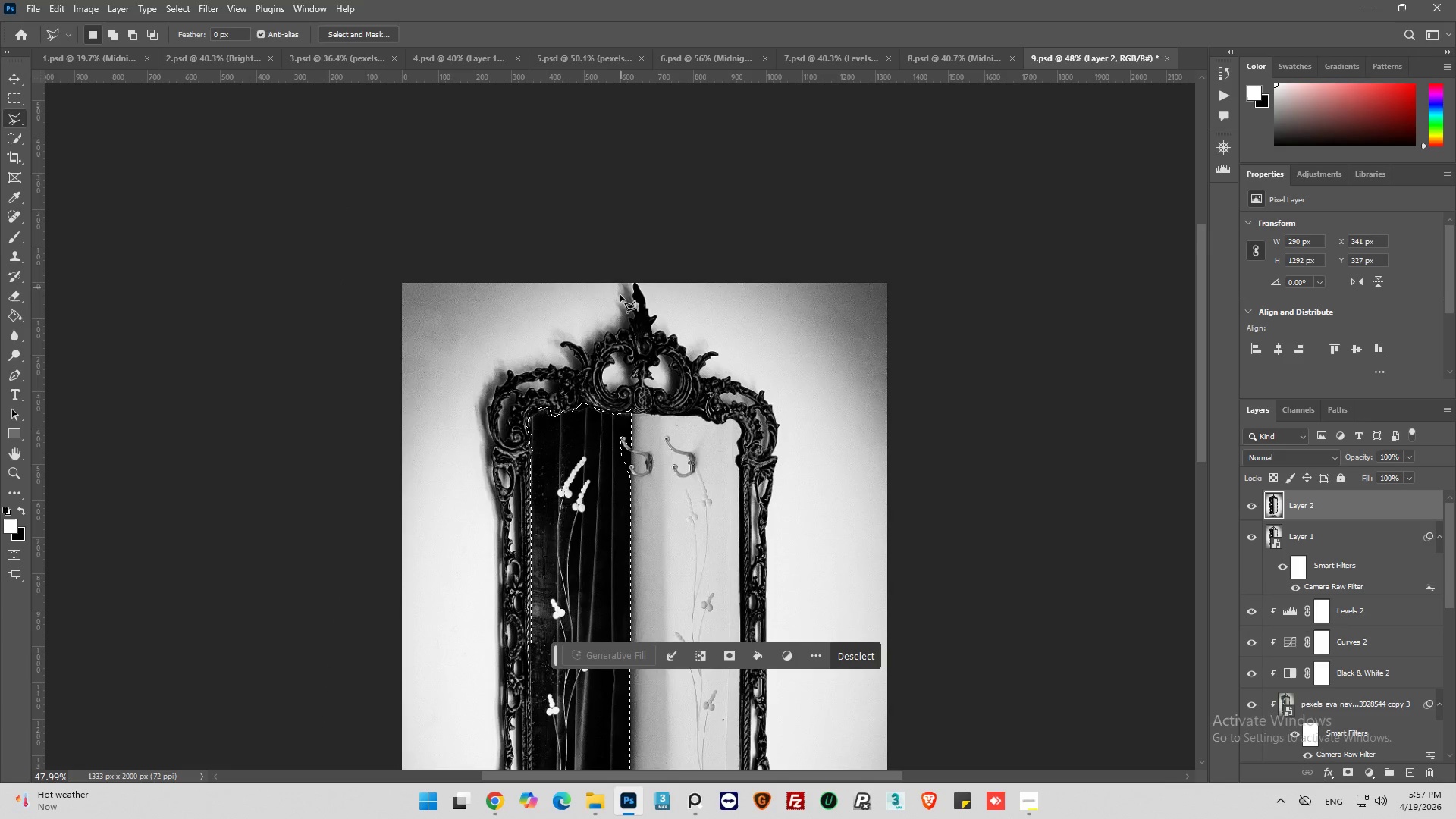 
scroll: coordinate [629, 361], scroll_direction: down, amount: 19.0
 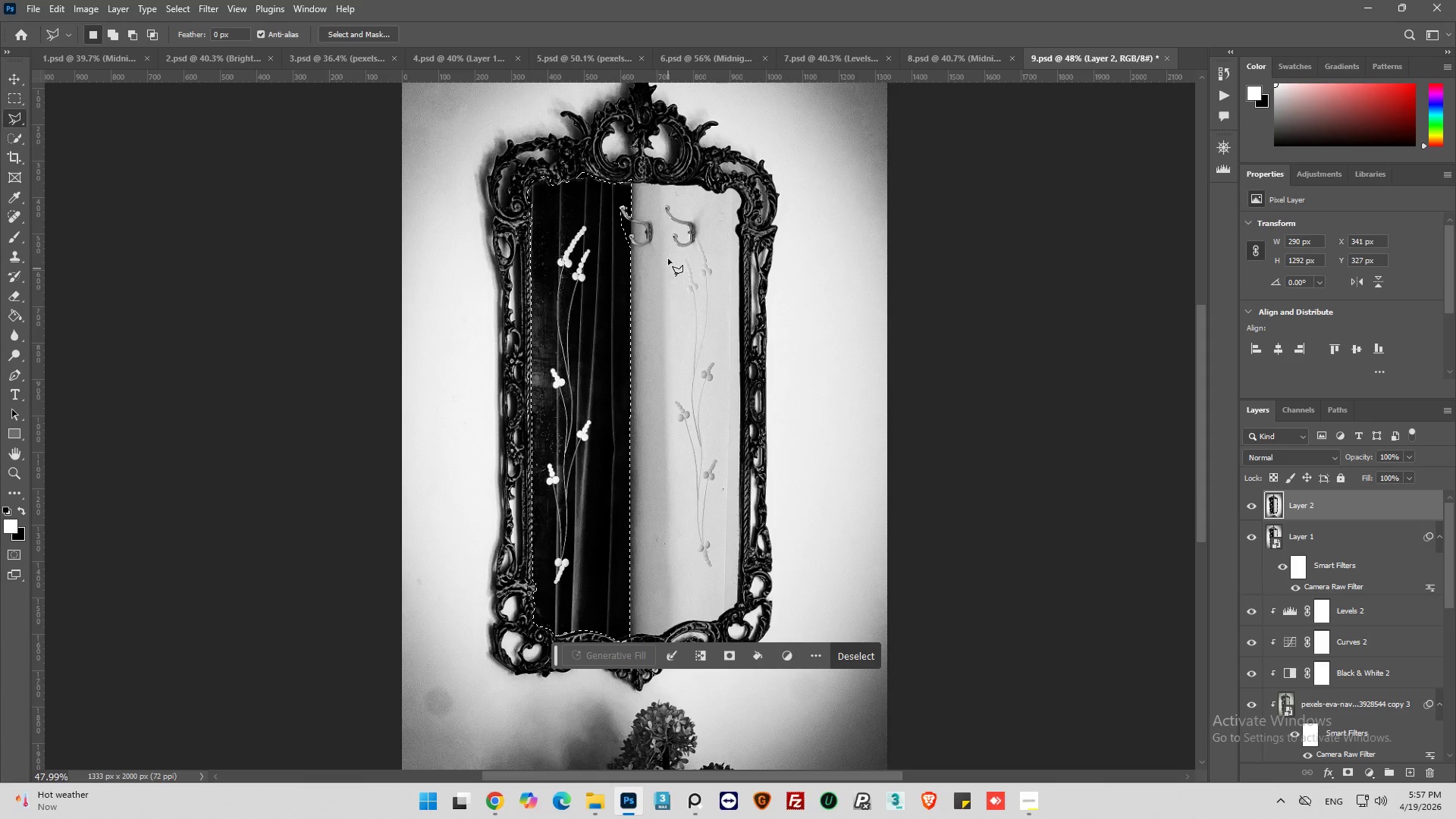 
hold_key(key=AltLeft, duration=1.11)
scroll: coordinate [650, 356], scroll_direction: up, amount: 26.0
 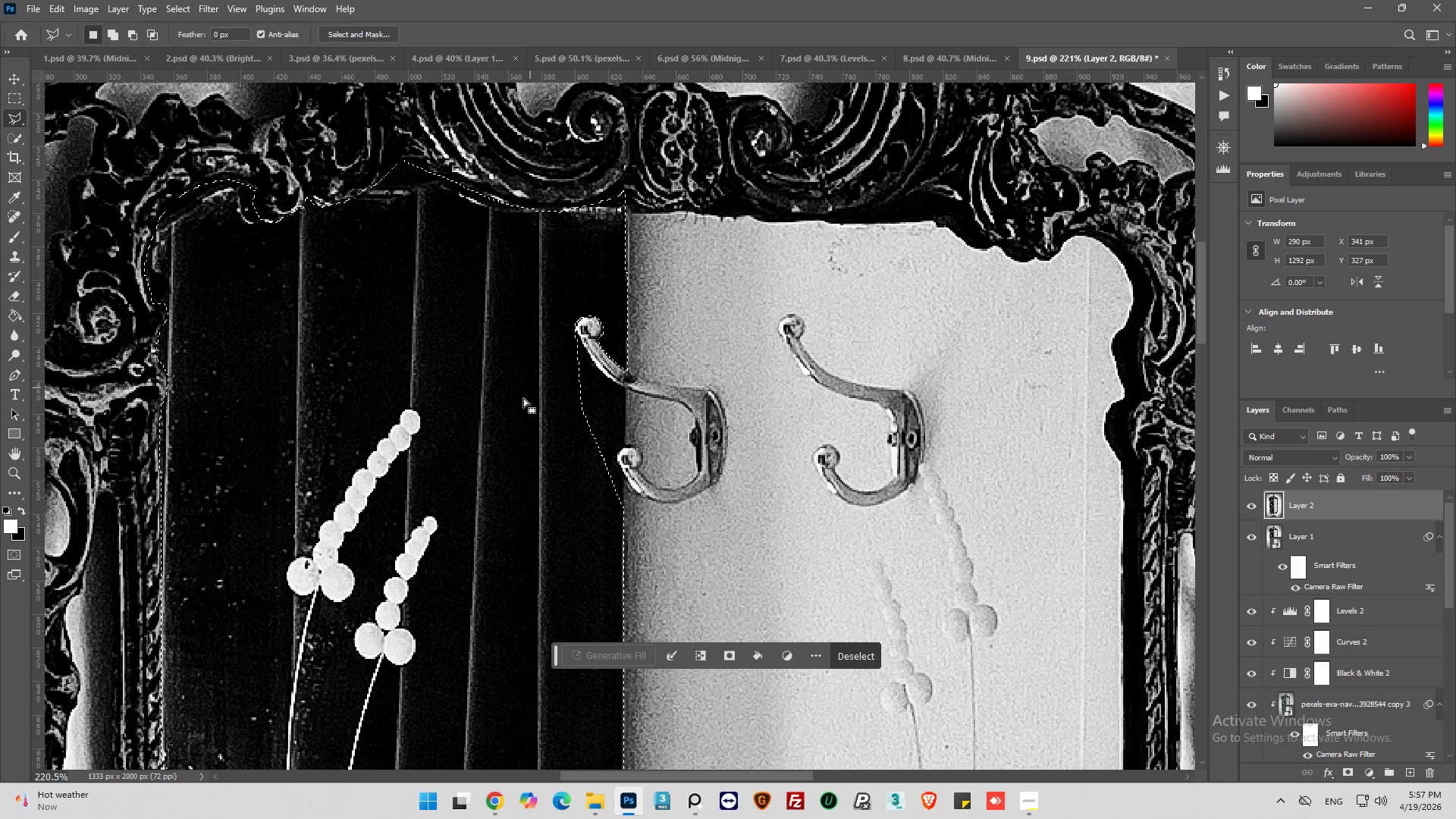 
hold_key(key=ShiftLeft, duration=0.58)
 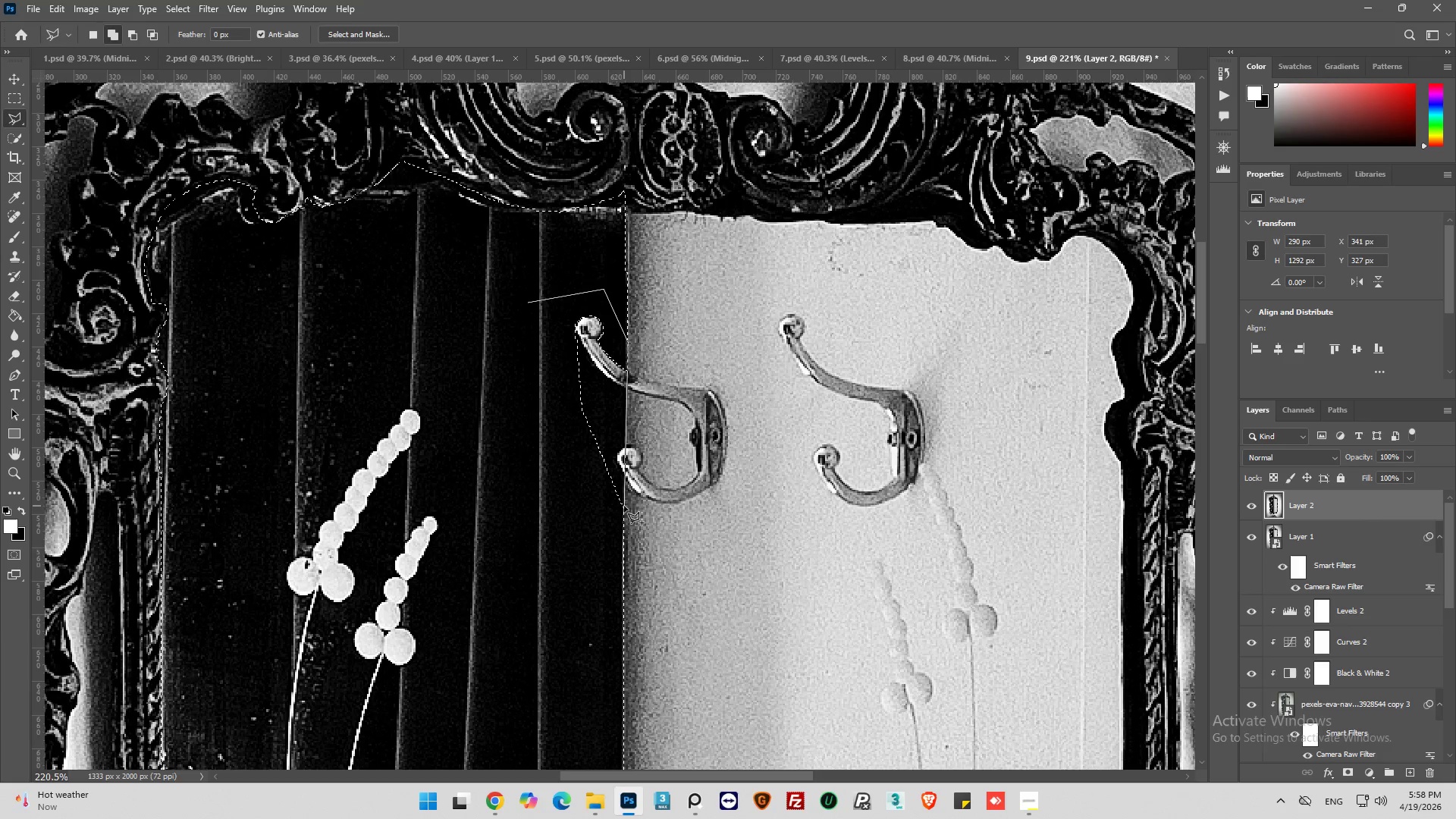 
wait(5.78)
 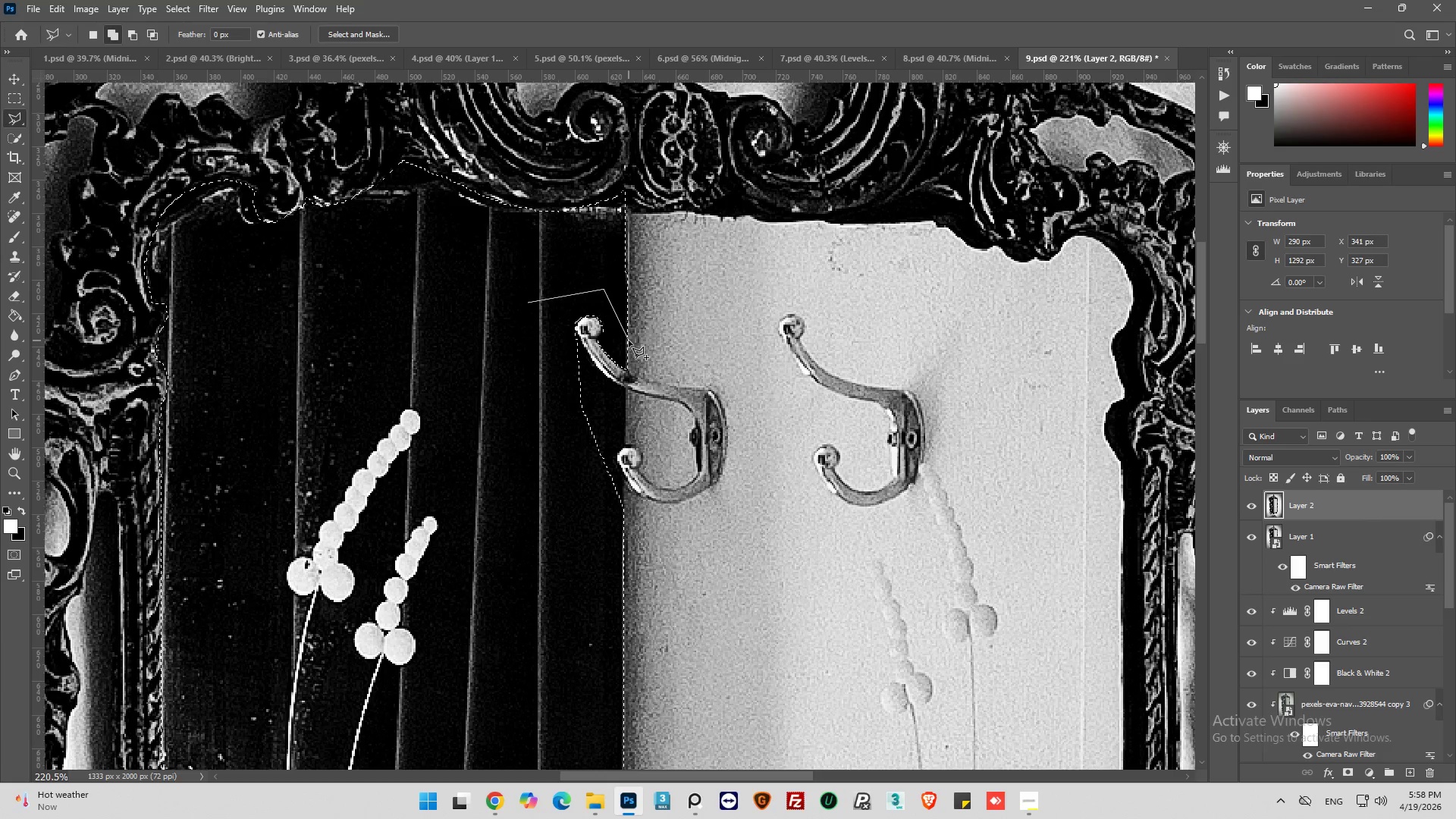 
left_click_drag(start_coordinate=[544, 481], to_coordinate=[536, 455])
 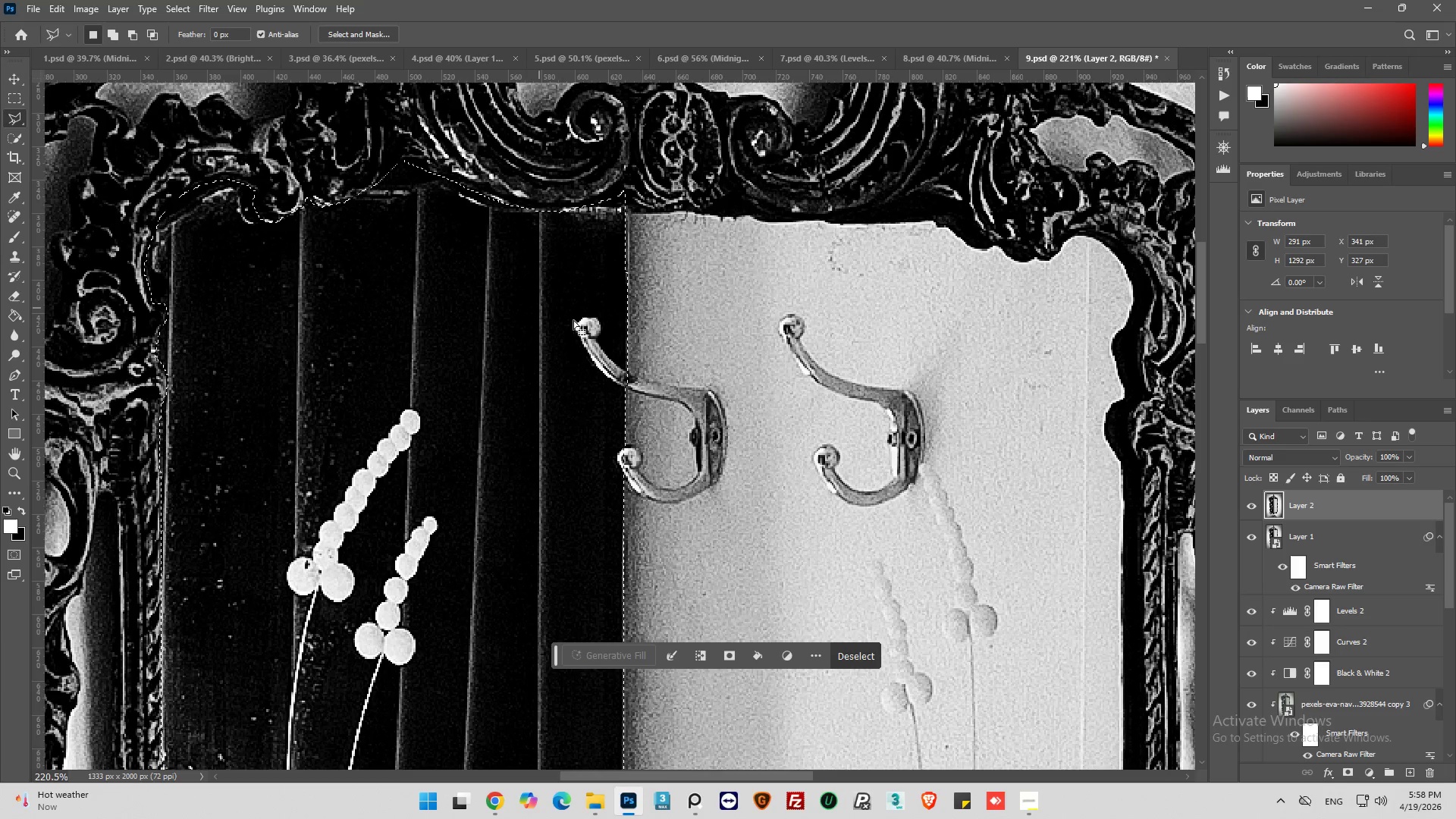 
key(Alt+AltLeft)
 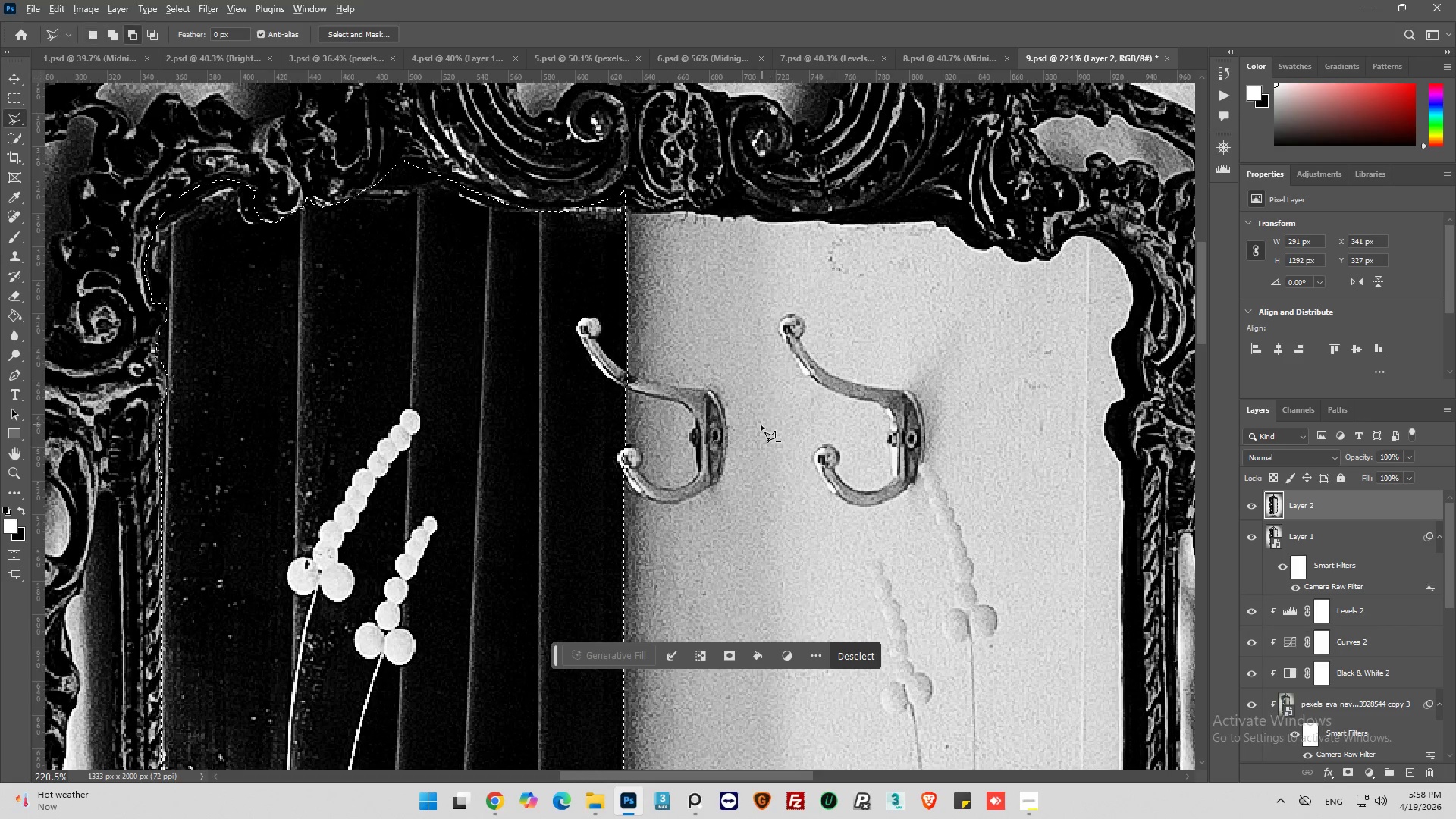 
scroll: coordinate [761, 425], scroll_direction: up, amount: 5.0
 